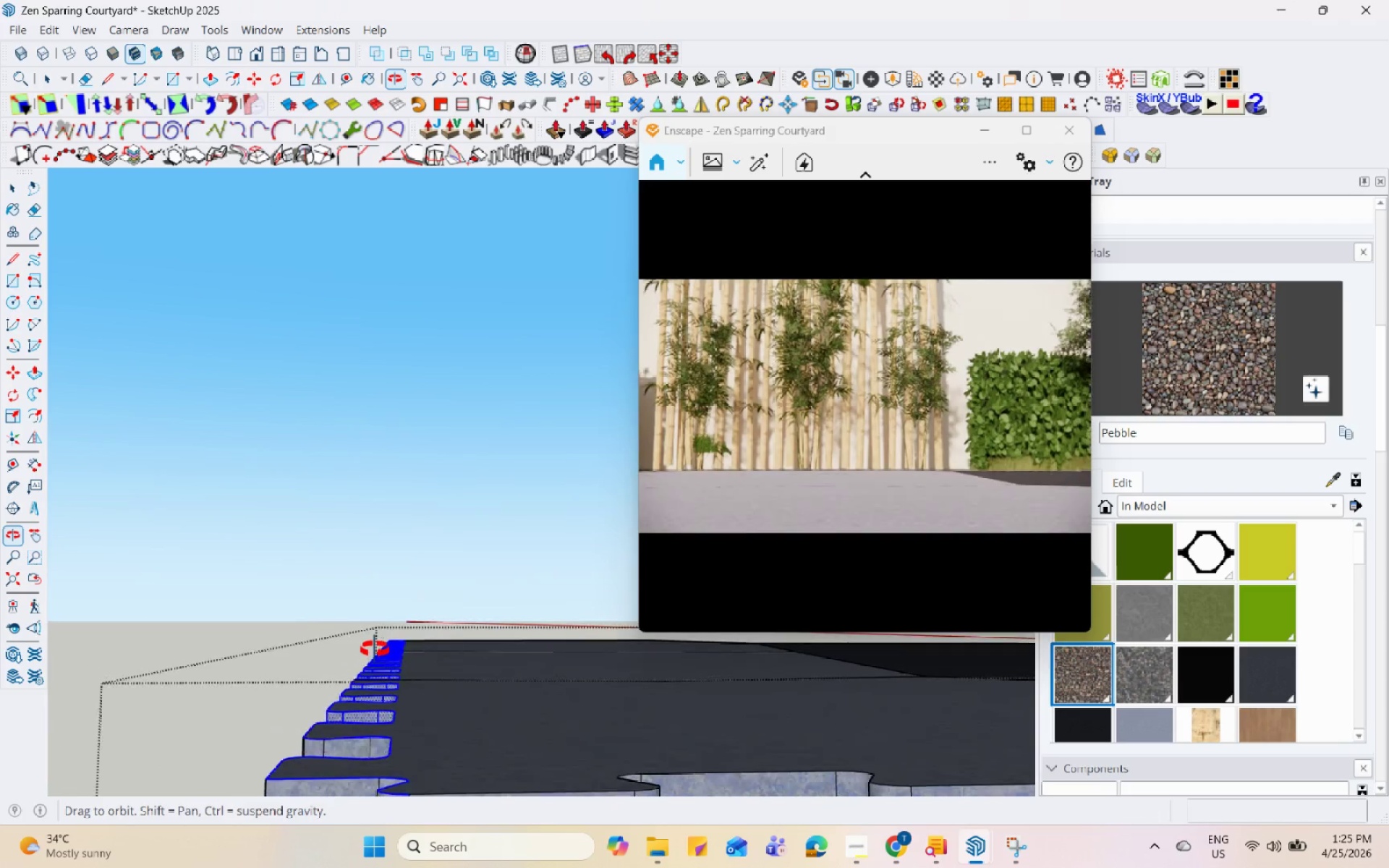 
scroll: coordinate [399, 673], scroll_direction: up, amount: 1.0
 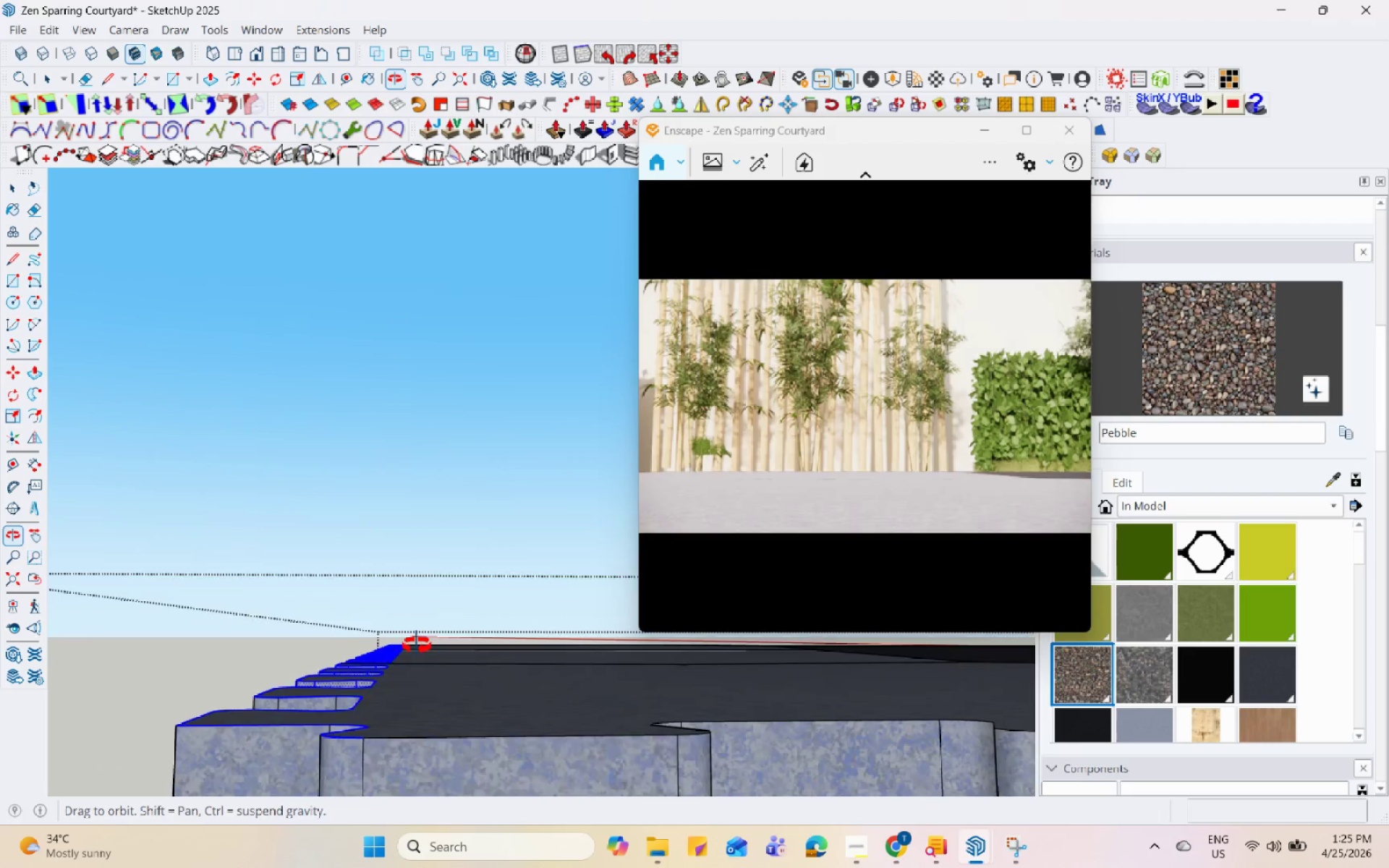 
scroll: coordinate [421, 634], scroll_direction: down, amount: 4.0
 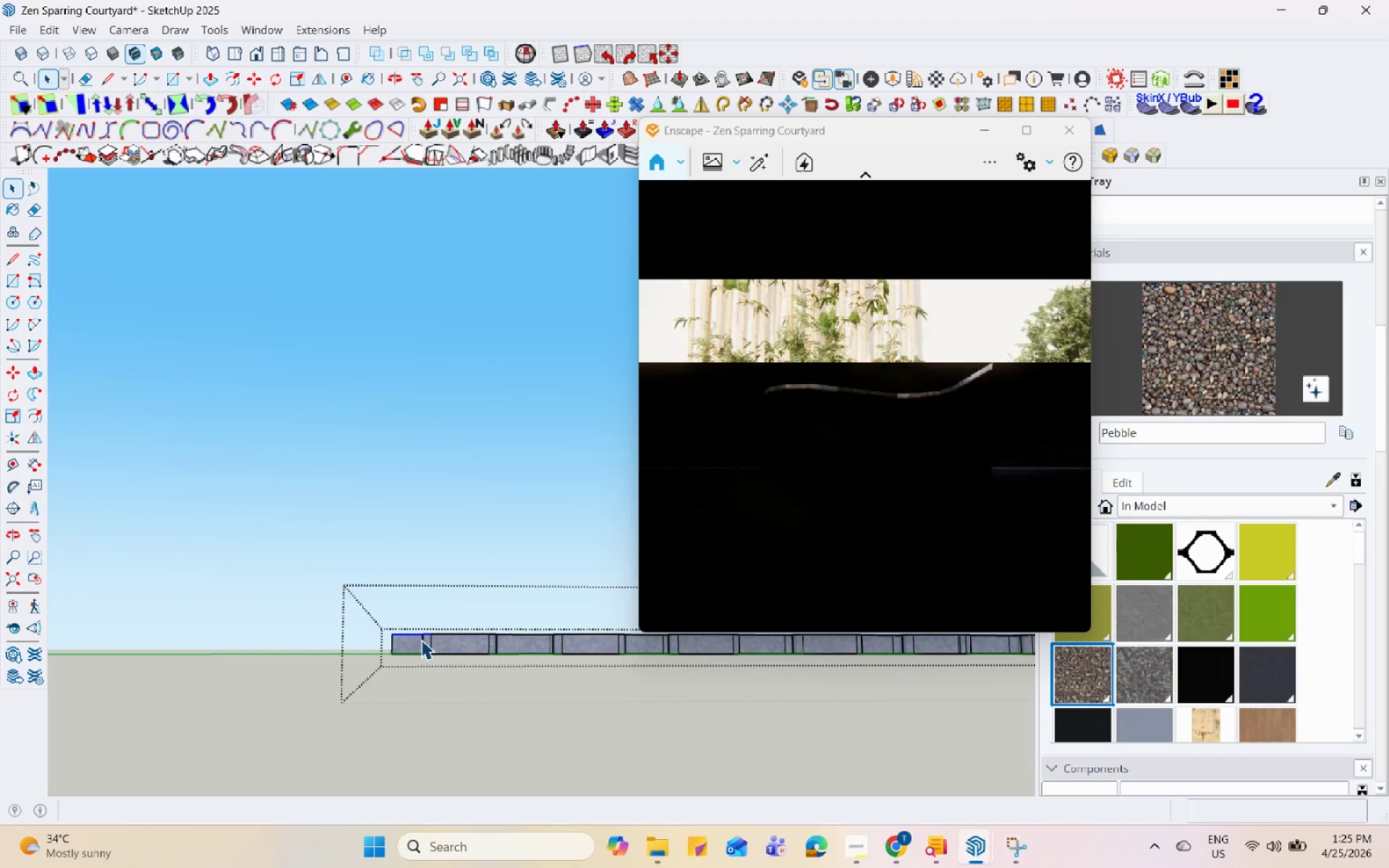 
left_click_drag(start_coordinate=[341, 580], to_coordinate=[436, 645])
 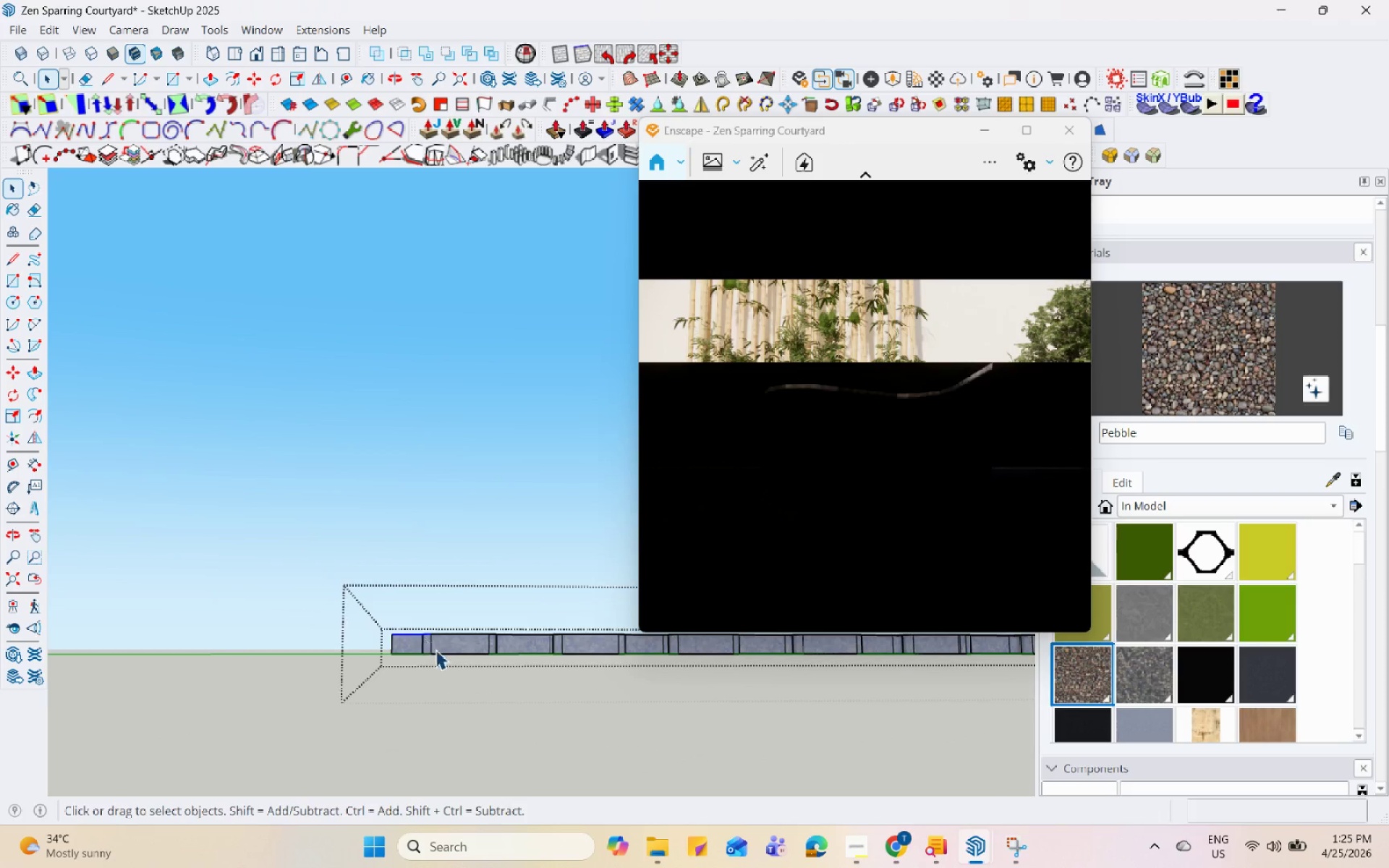 
scroll: coordinate [501, 683], scroll_direction: up, amount: 1.0
 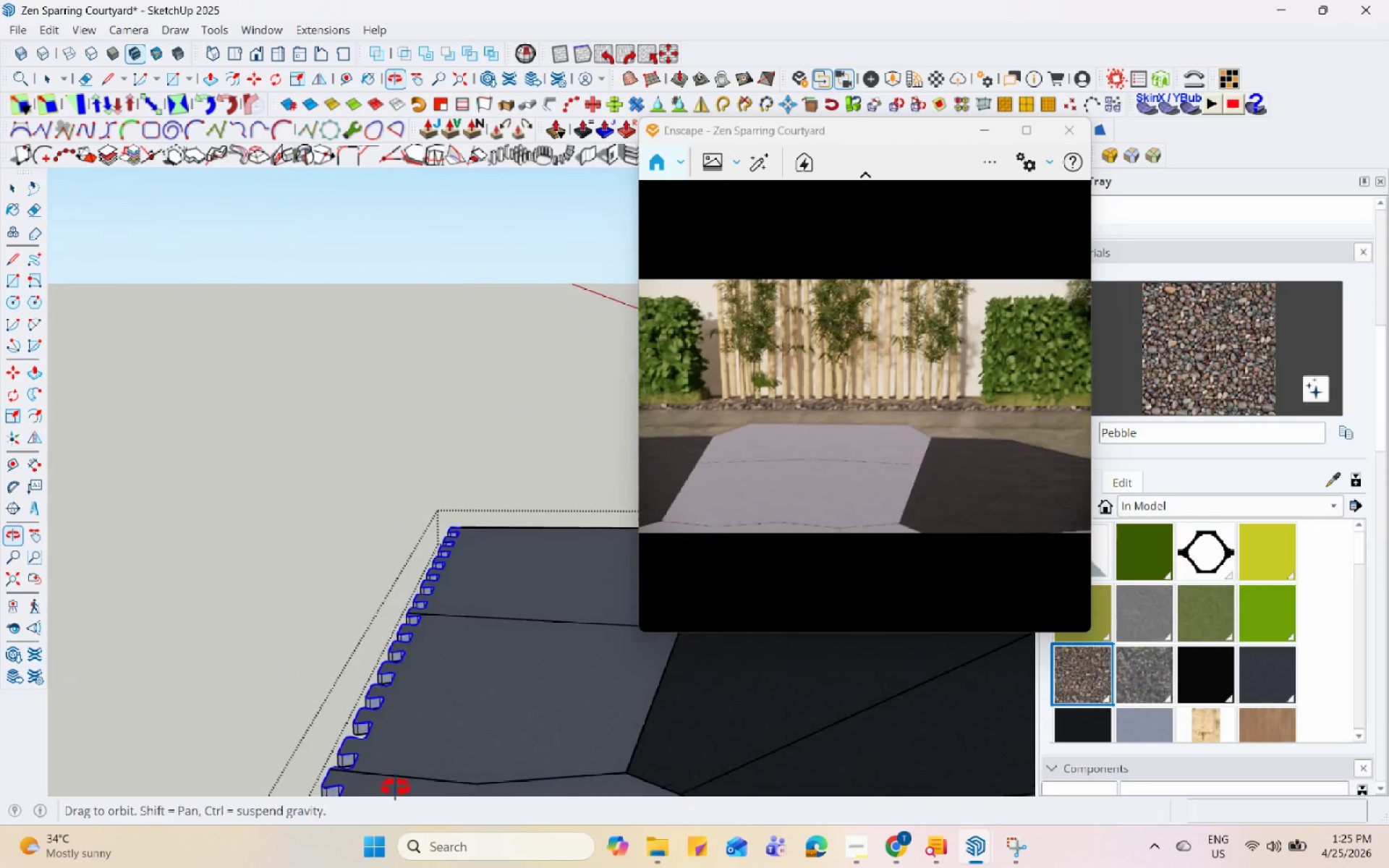 
scroll: coordinate [403, 639], scroll_direction: down, amount: 6.0
 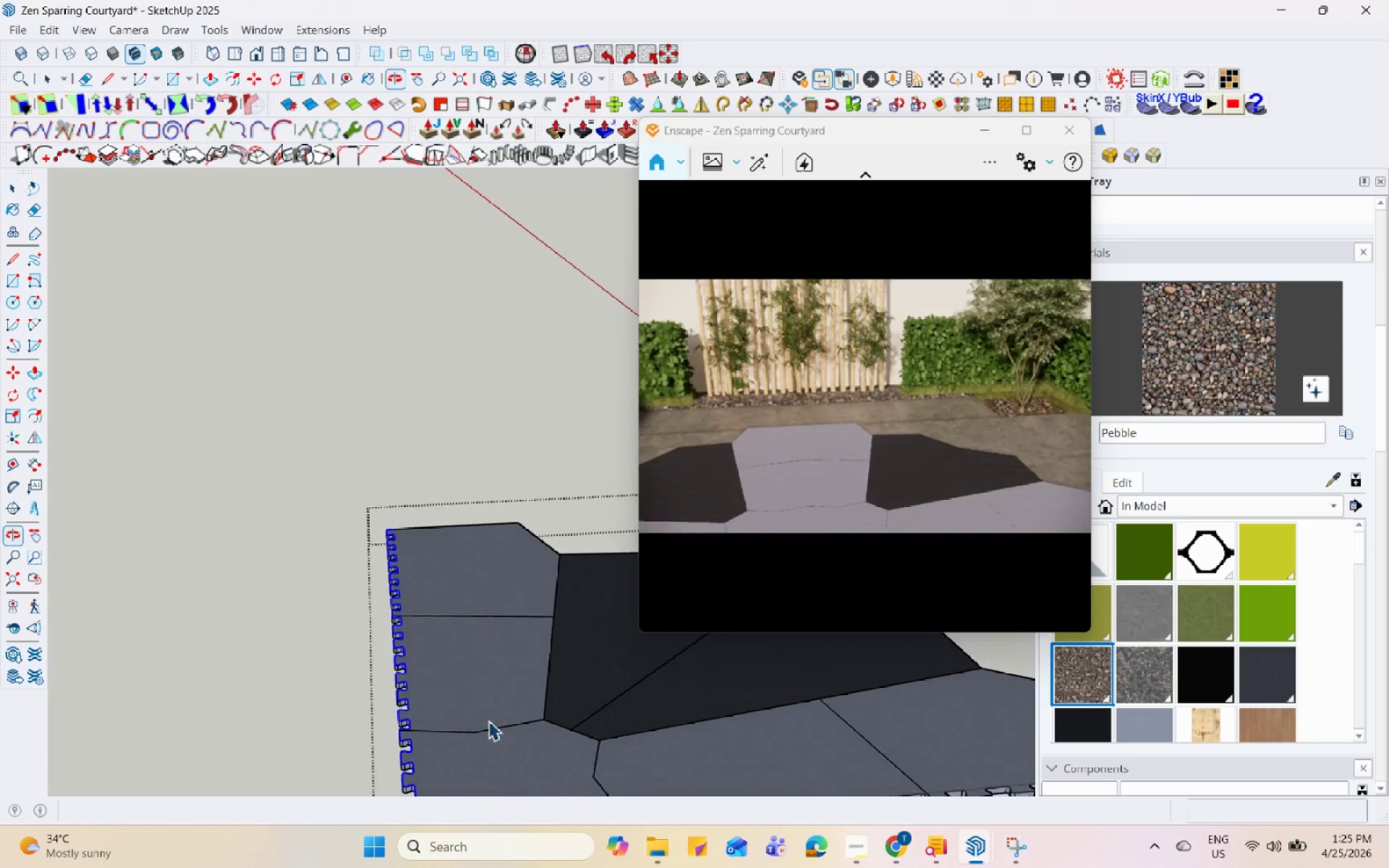 
scroll: coordinate [405, 545], scroll_direction: up, amount: 20.0
 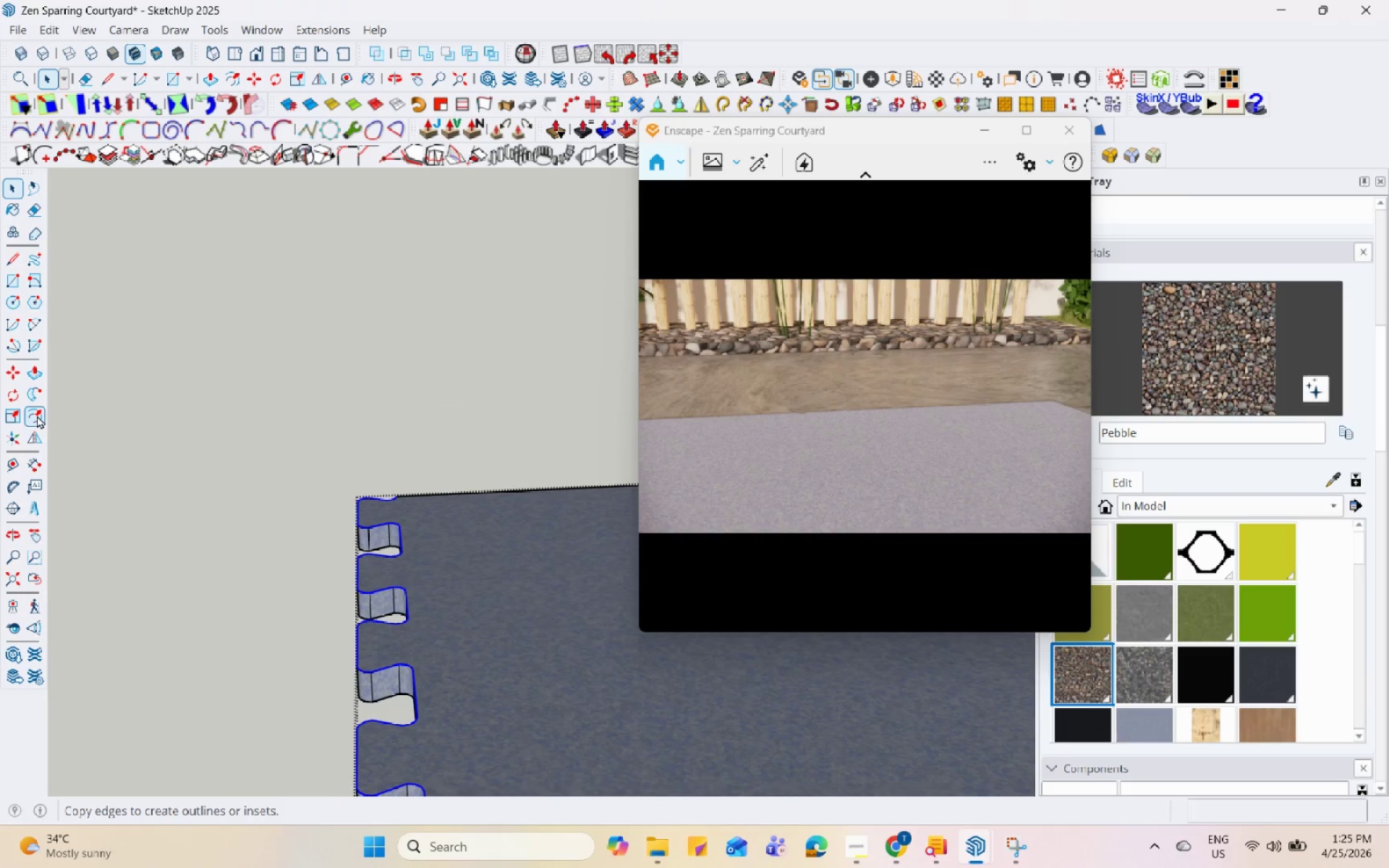 
left_click([37, 415])
 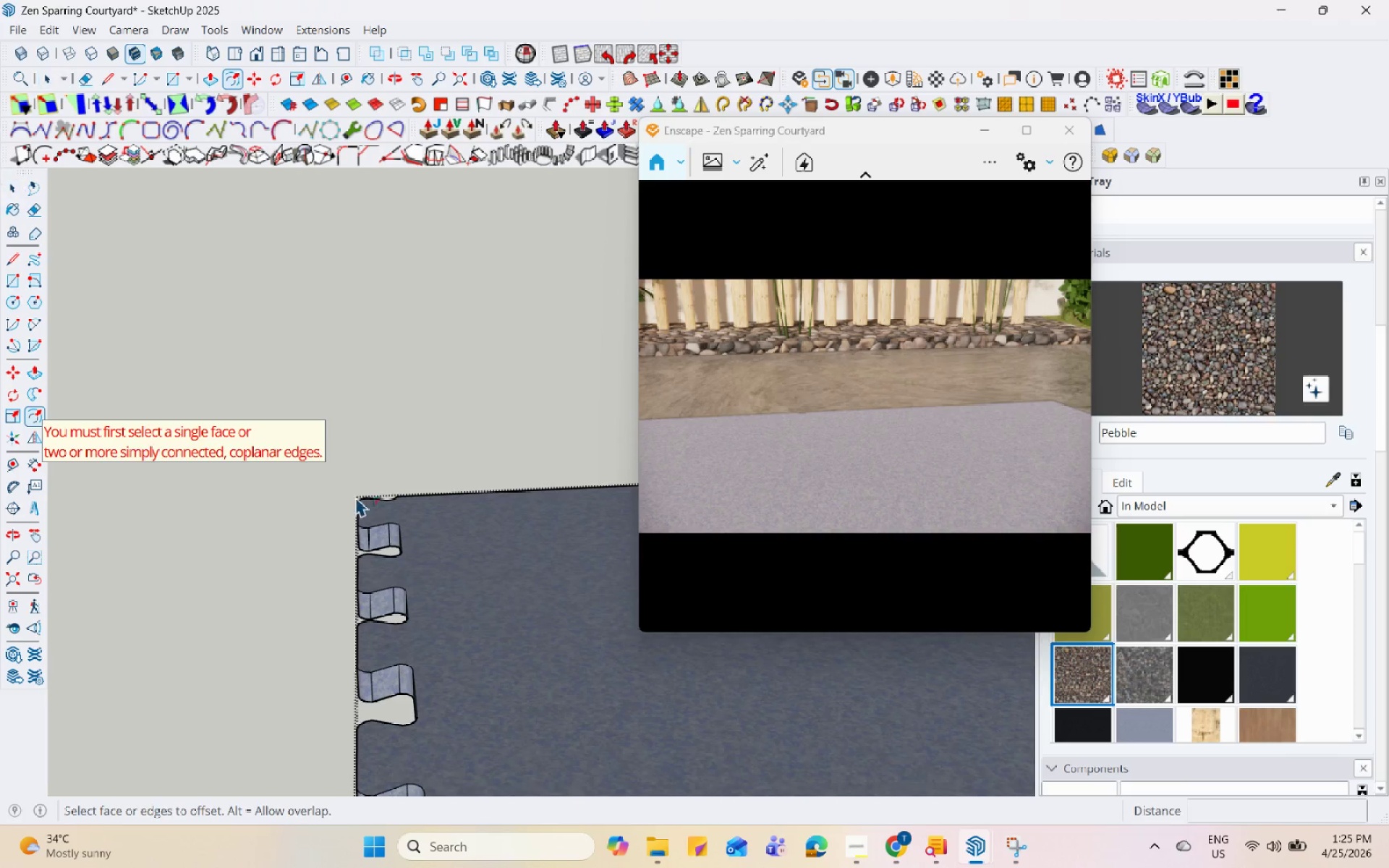 
scroll: coordinate [400, 516], scroll_direction: up, amount: 5.0
 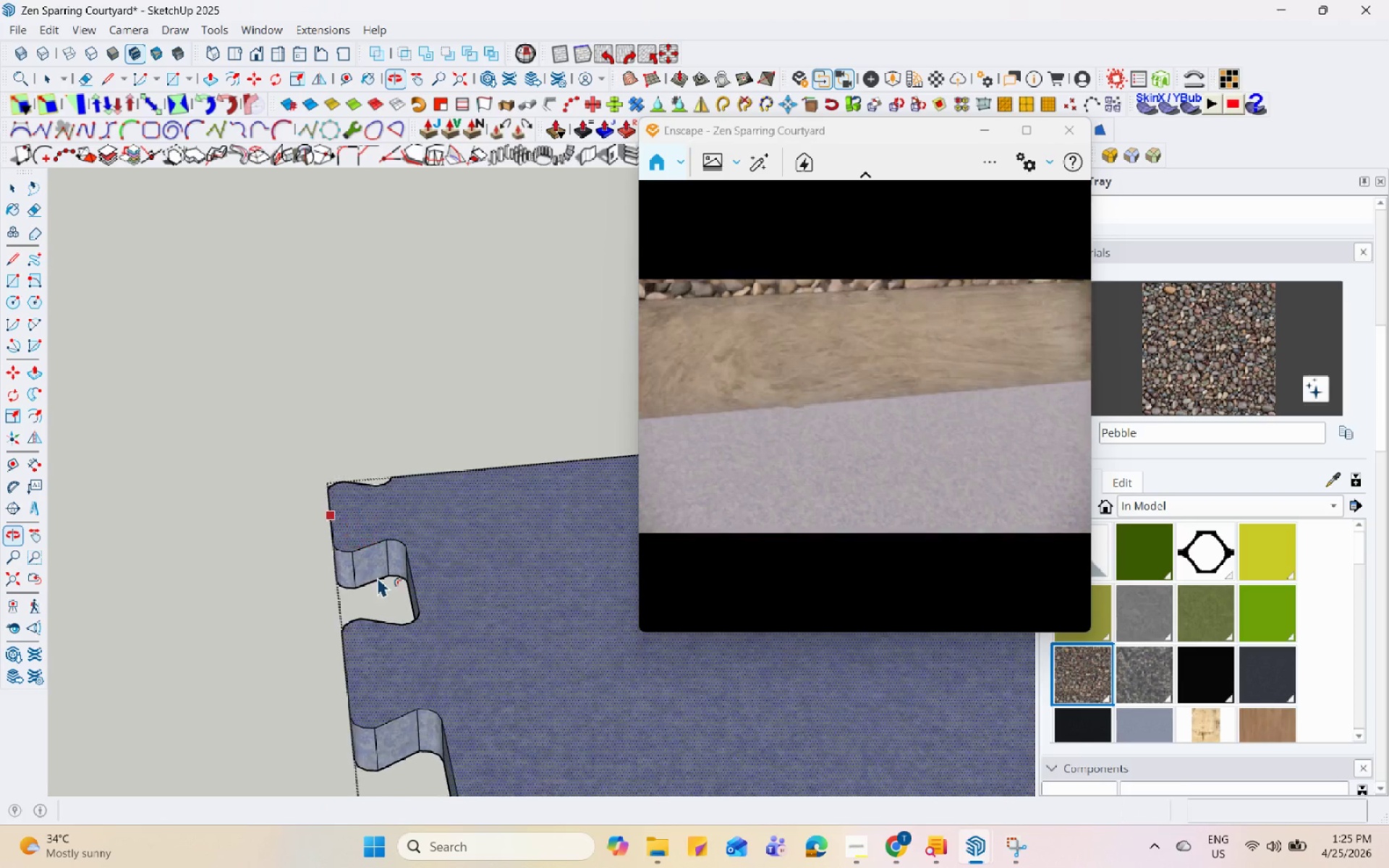 
scroll: coordinate [305, 493], scroll_direction: down, amount: 14.0
 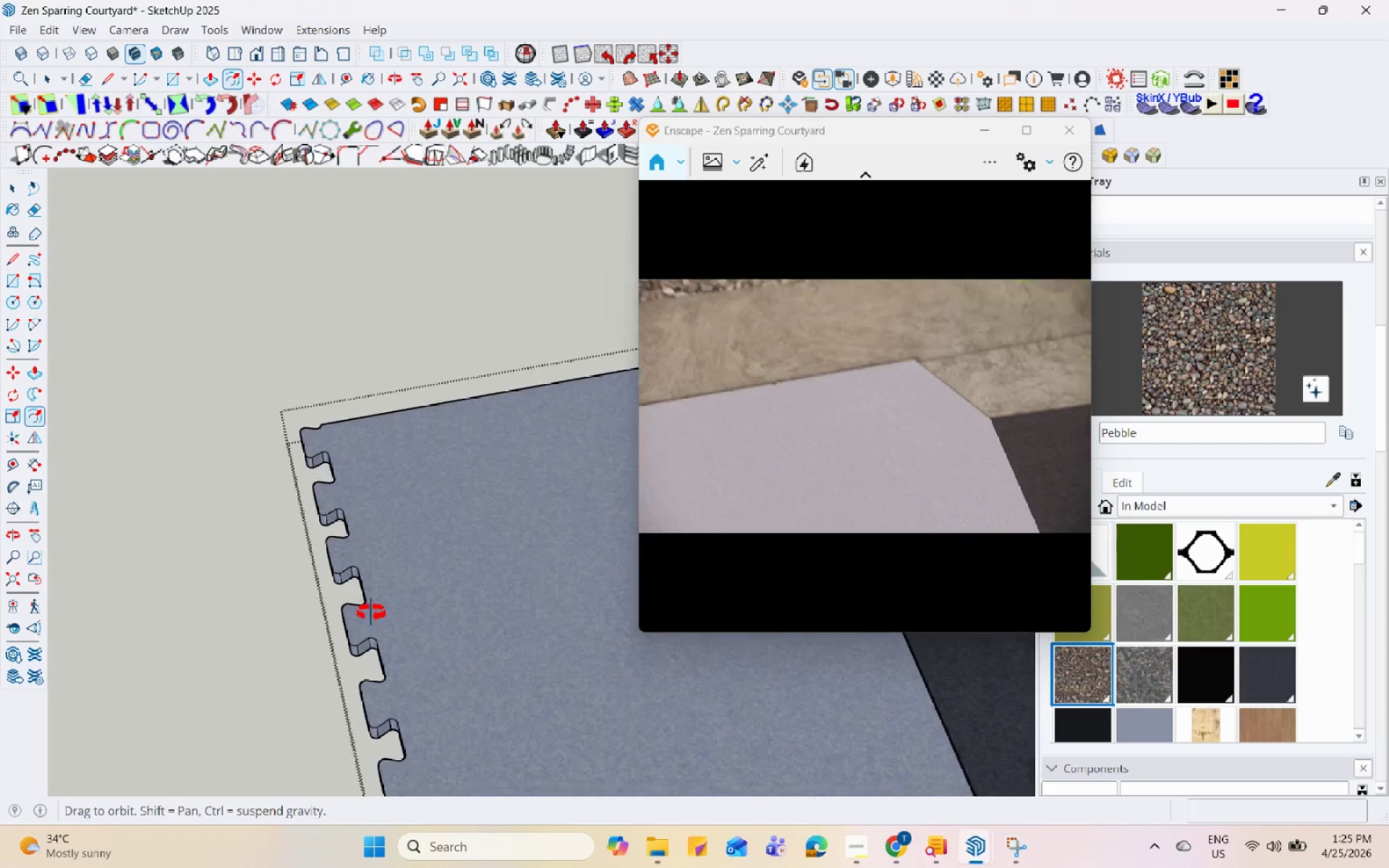 
scroll: coordinate [381, 477], scroll_direction: up, amount: 9.0
 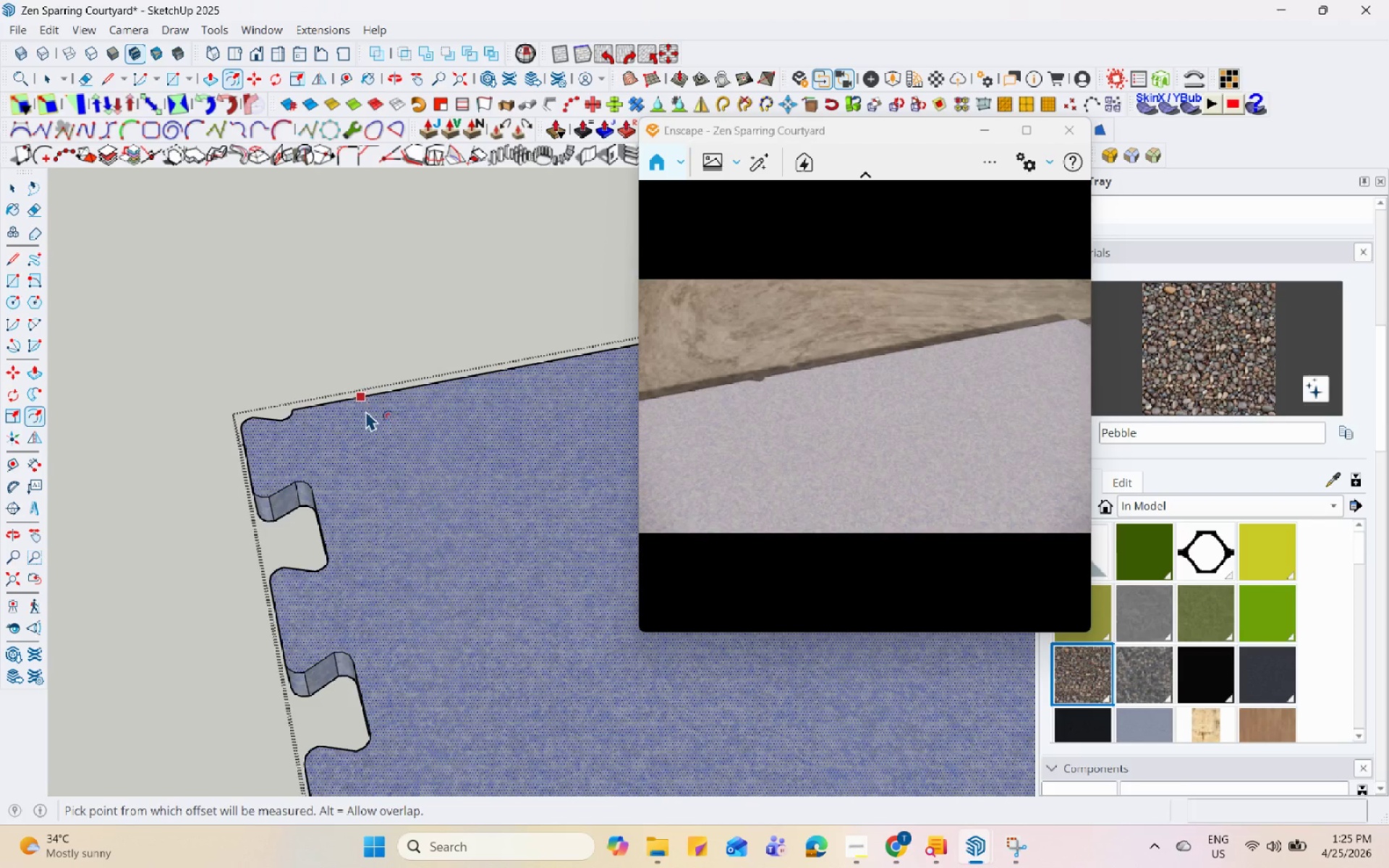 
left_click([365, 410])
 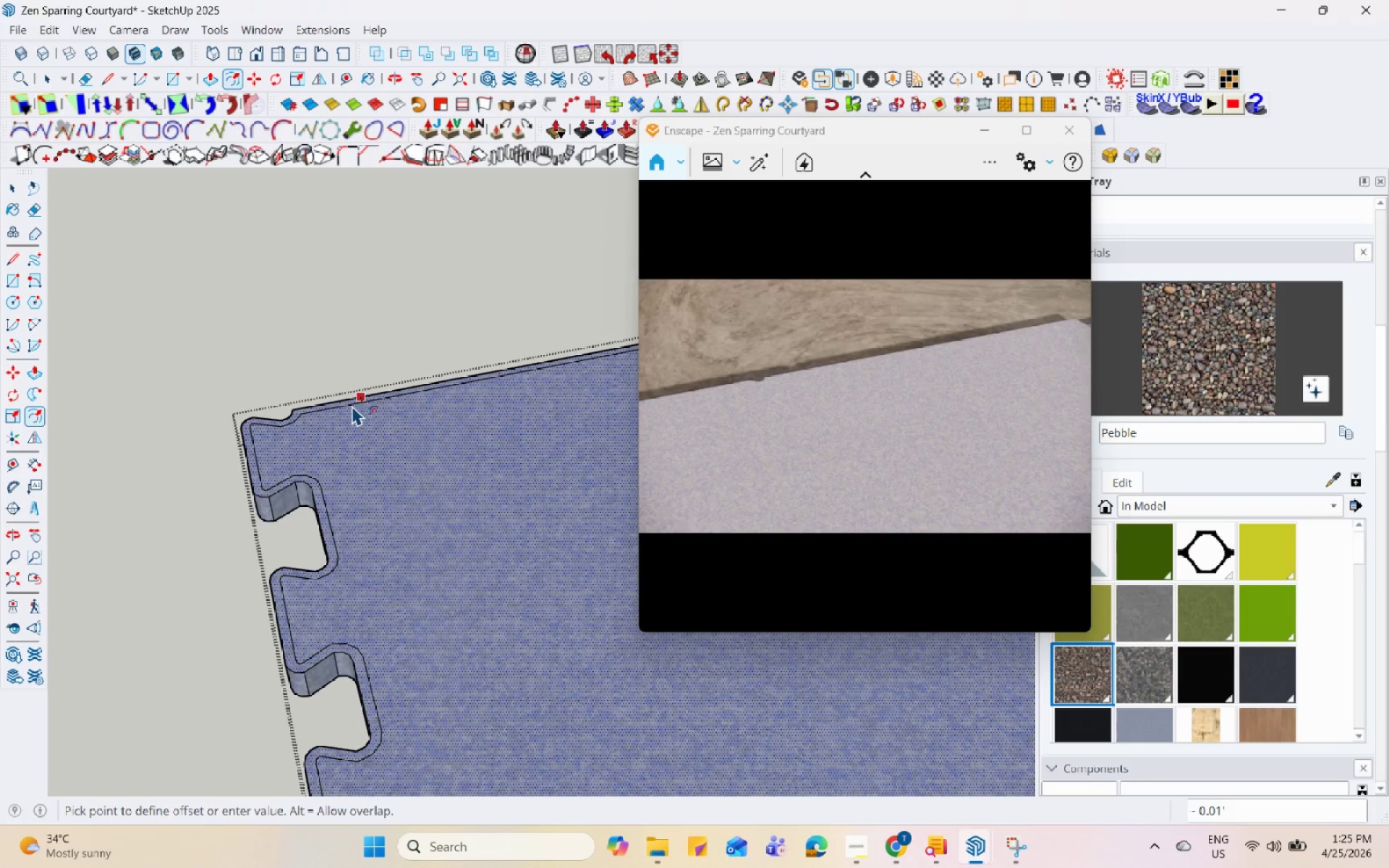 
left_click([349, 405])
 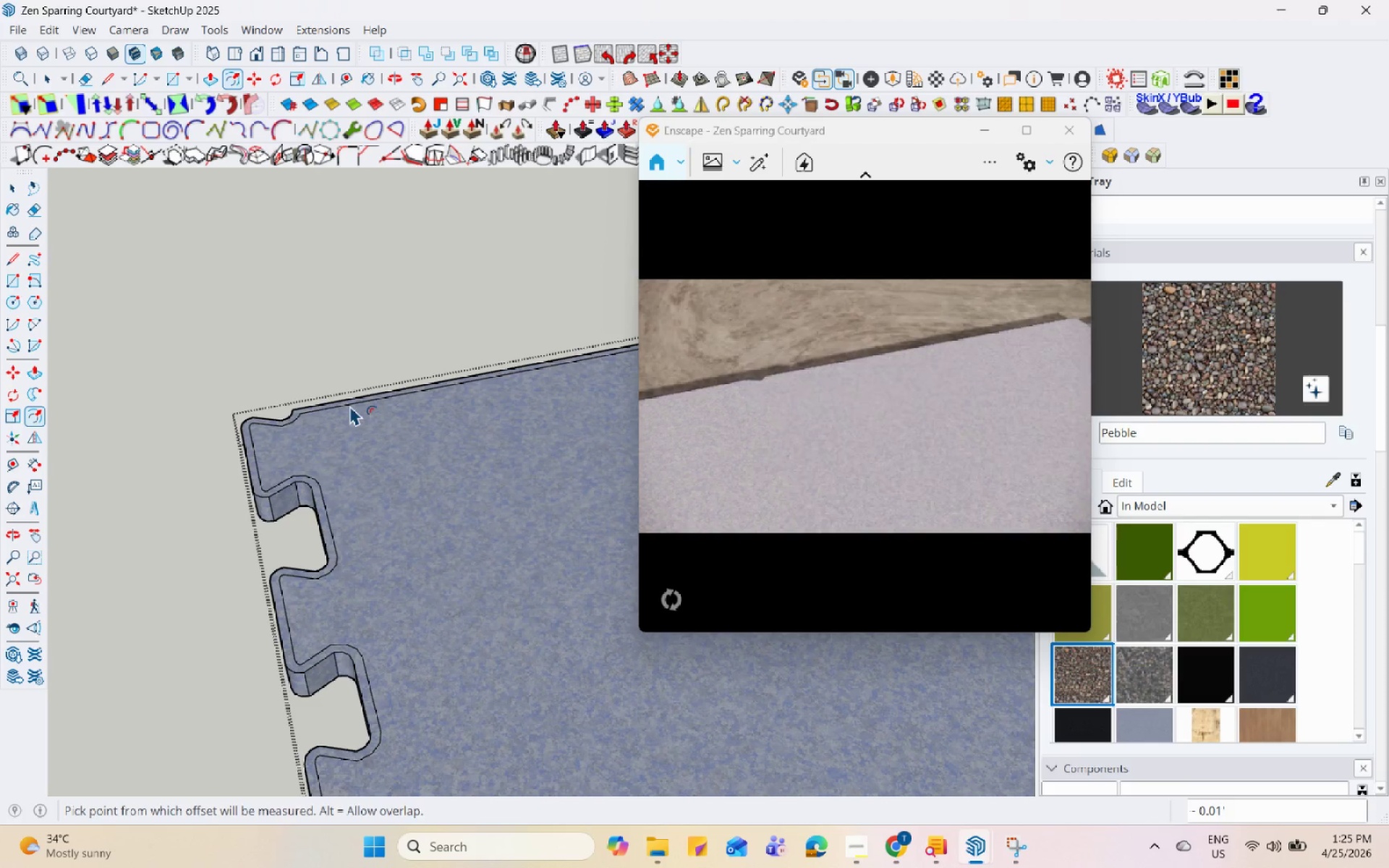 
key(Space)
 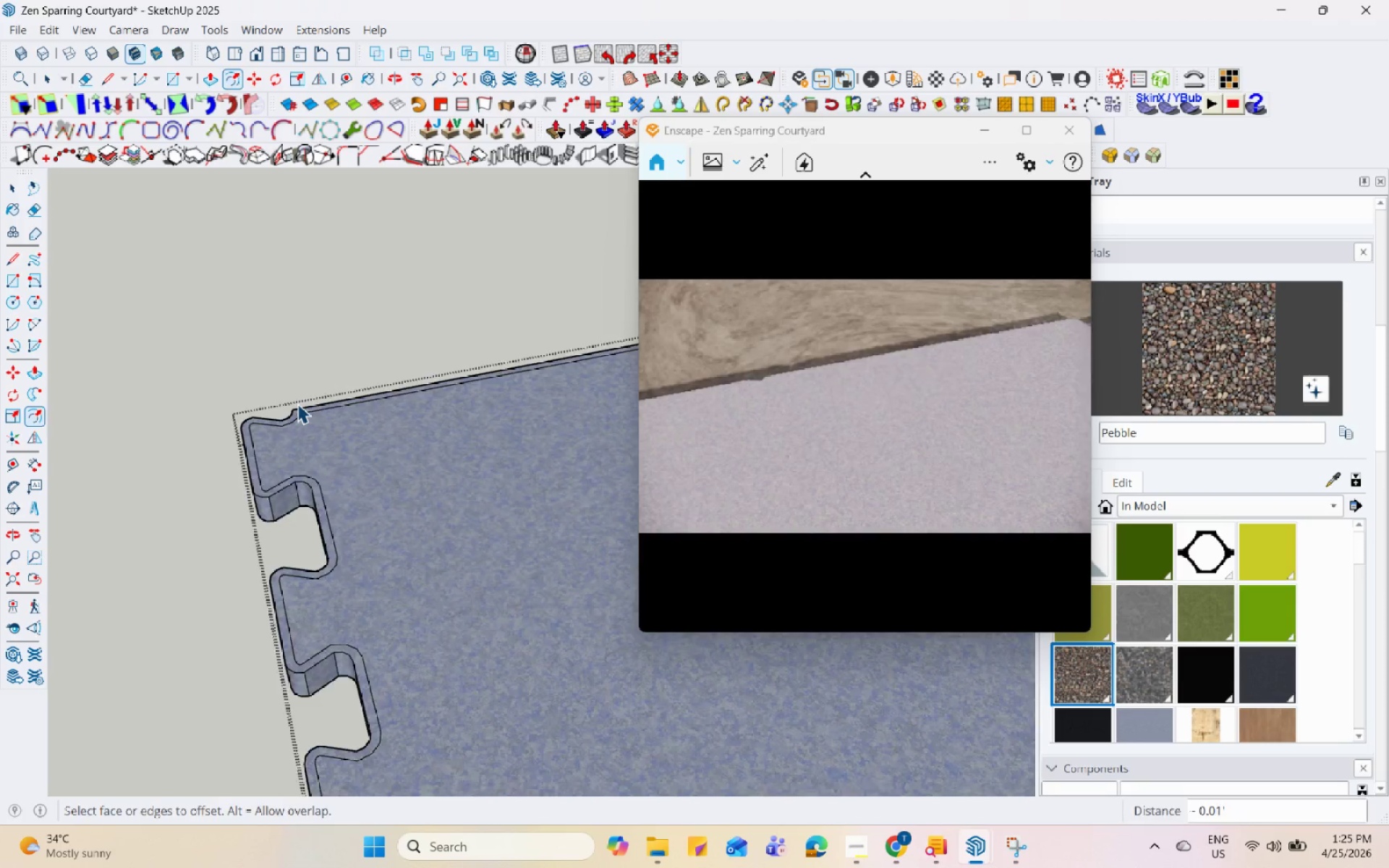 
key(L)
 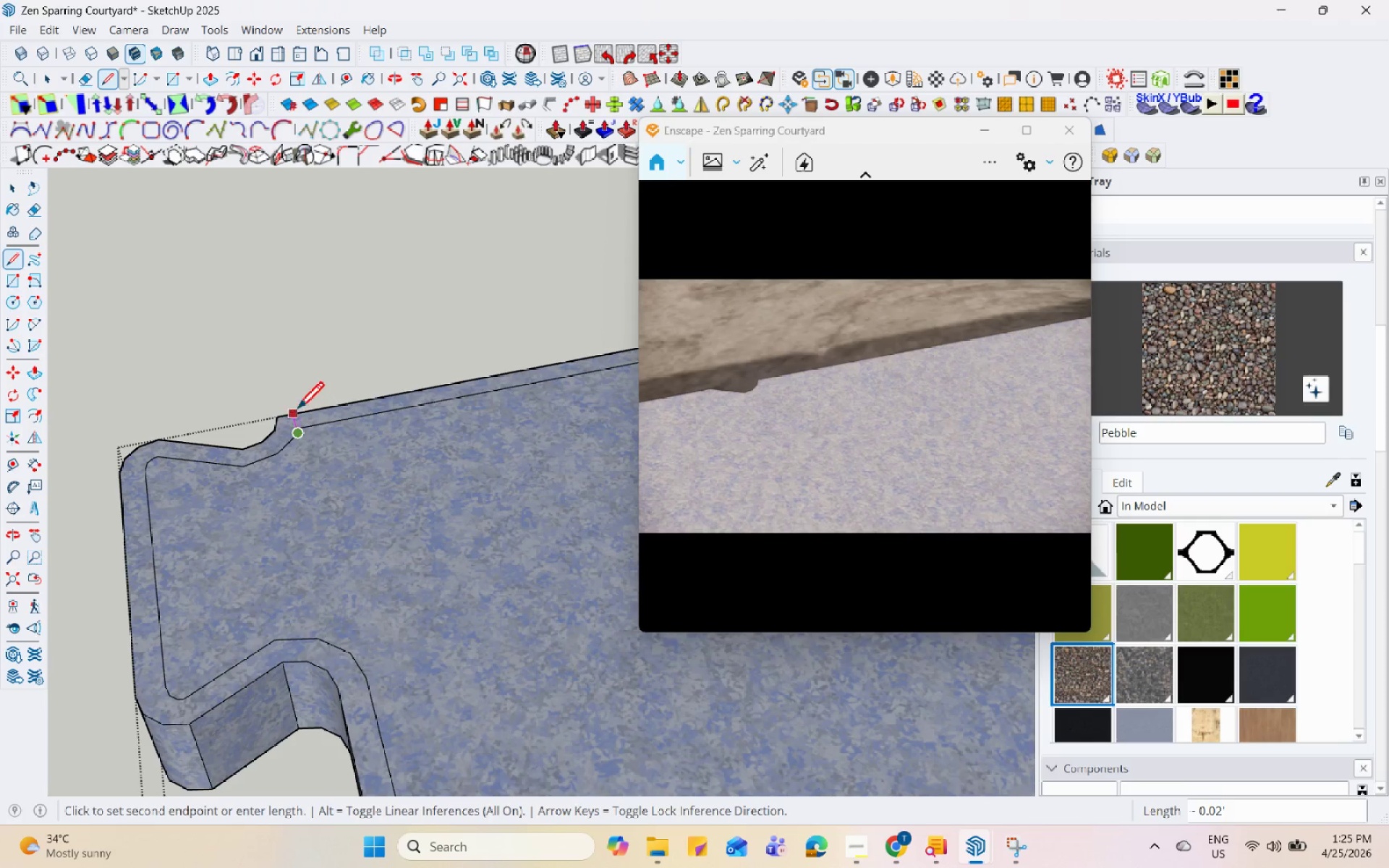 
scroll: coordinate [307, 410], scroll_direction: up, amount: 10.0
 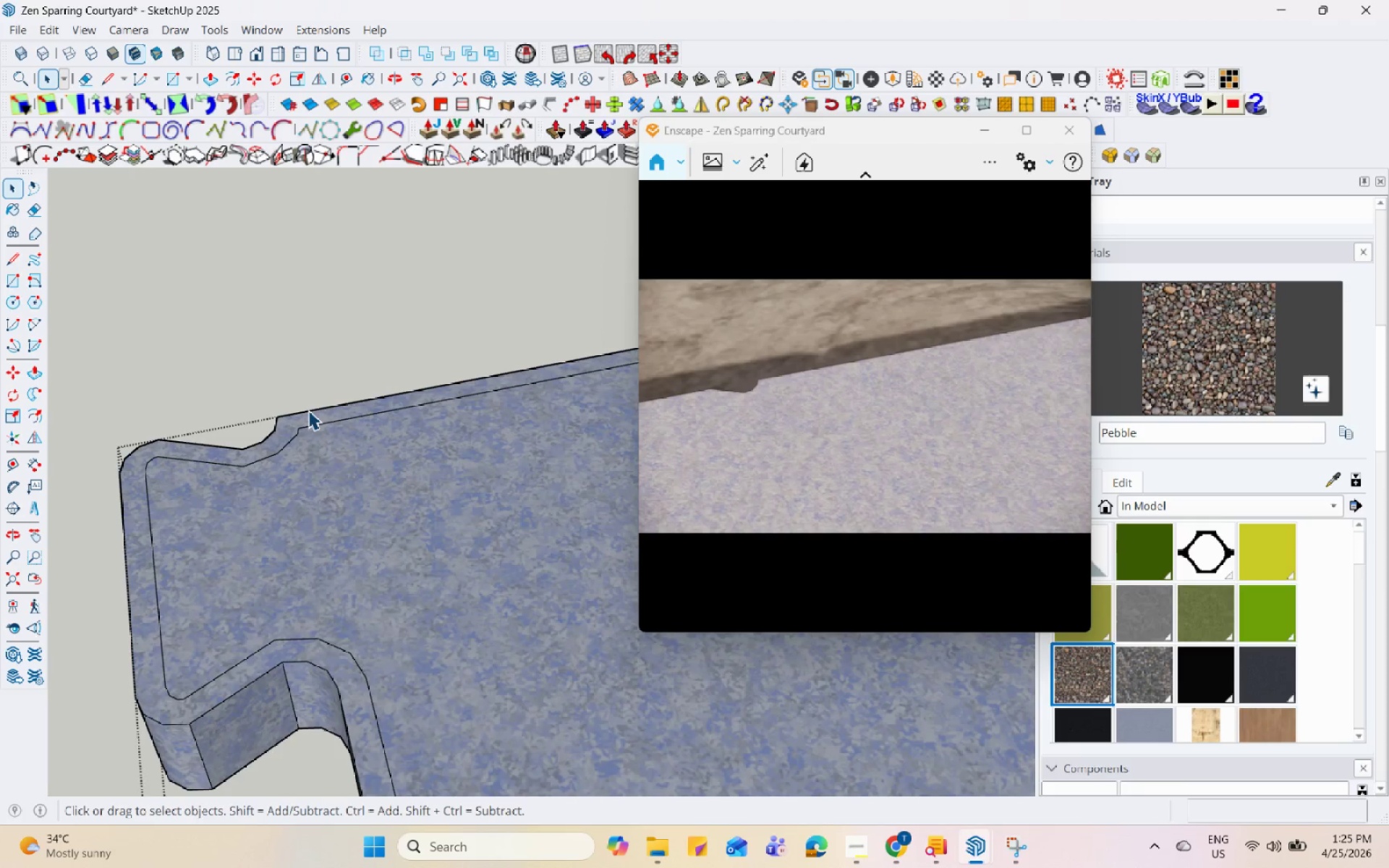 
left_click([296, 409])
 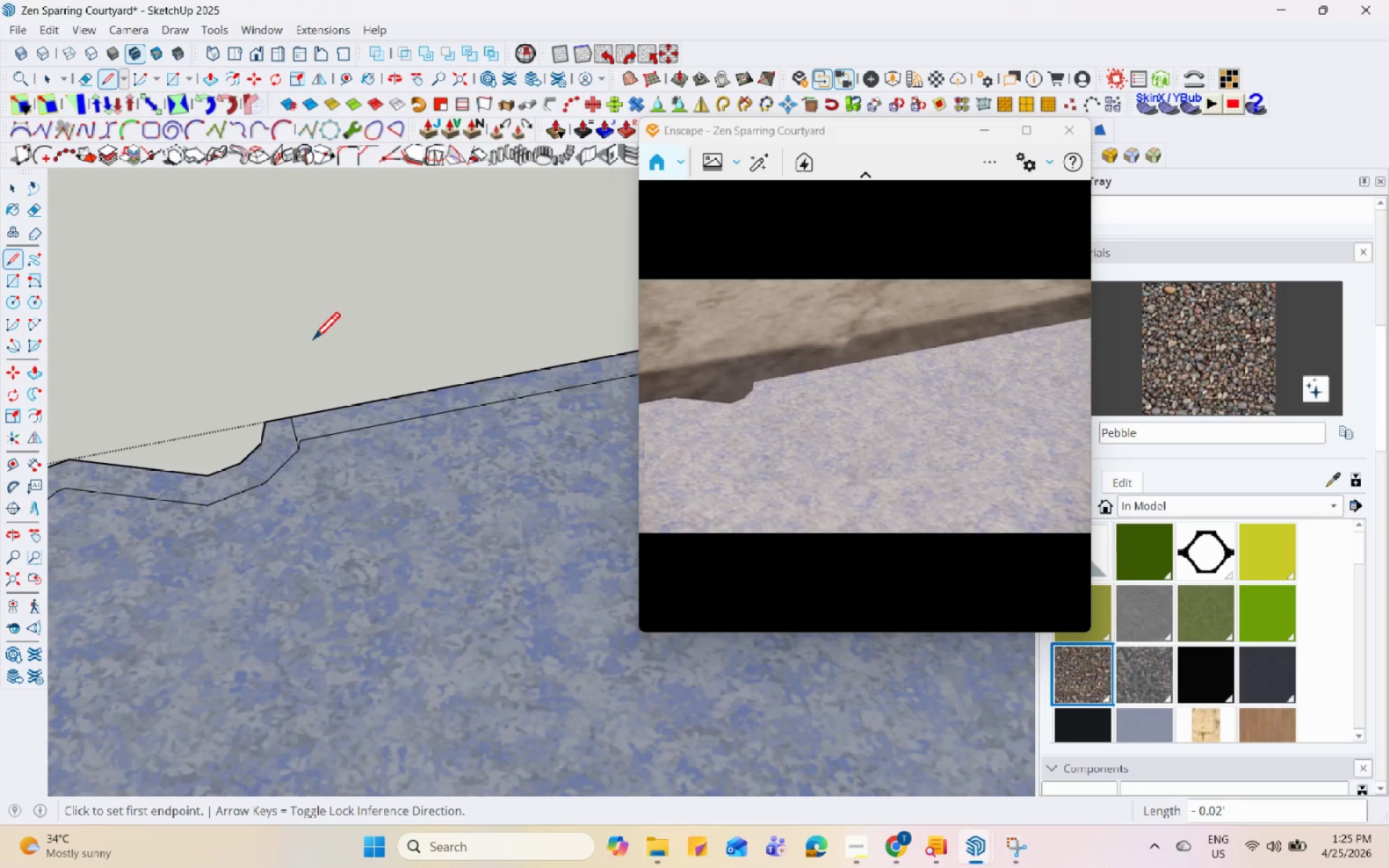 
scroll: coordinate [296, 409], scroll_direction: up, amount: 4.0
 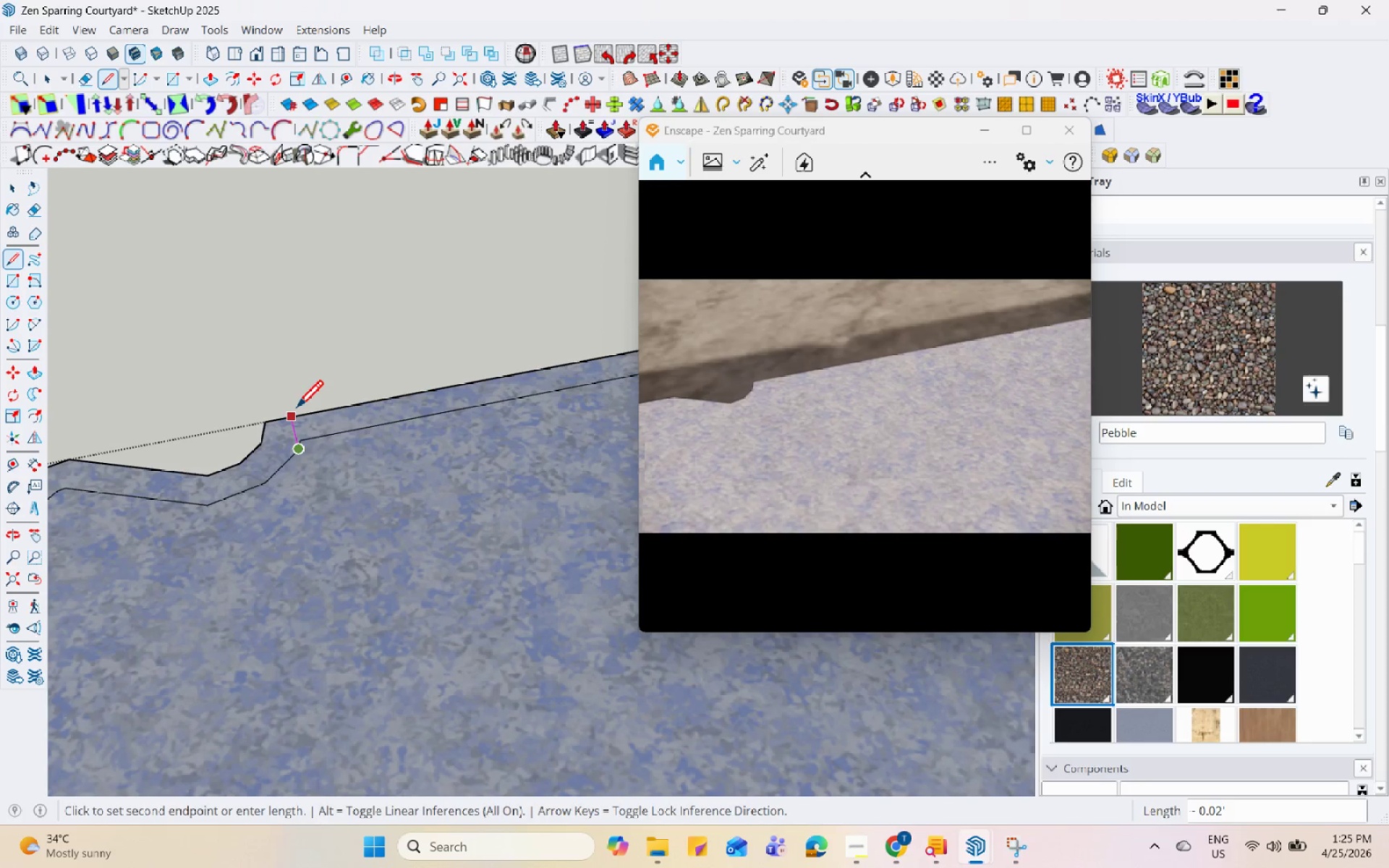 
key(Control+Z)
 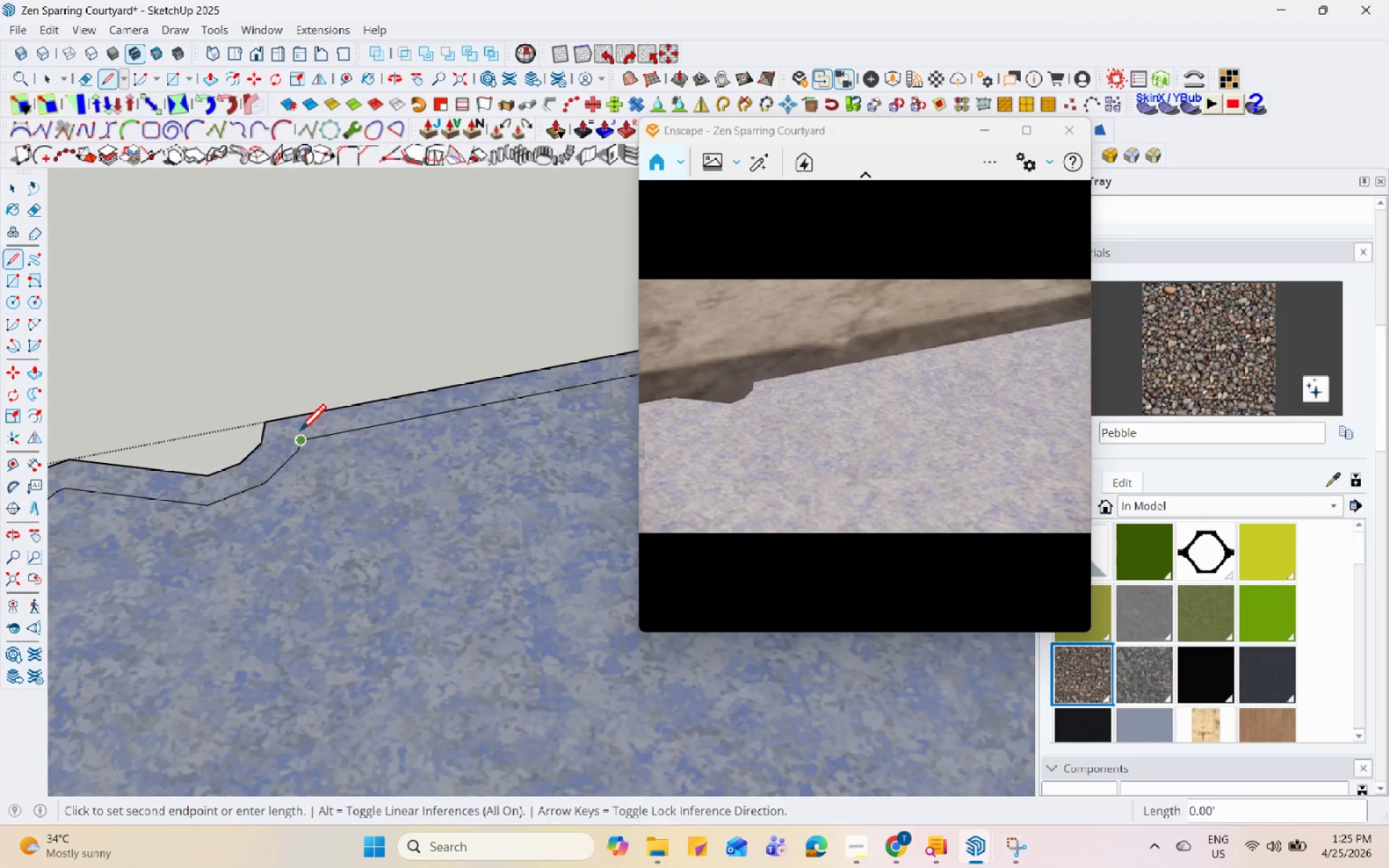 
double_click([296, 421])
 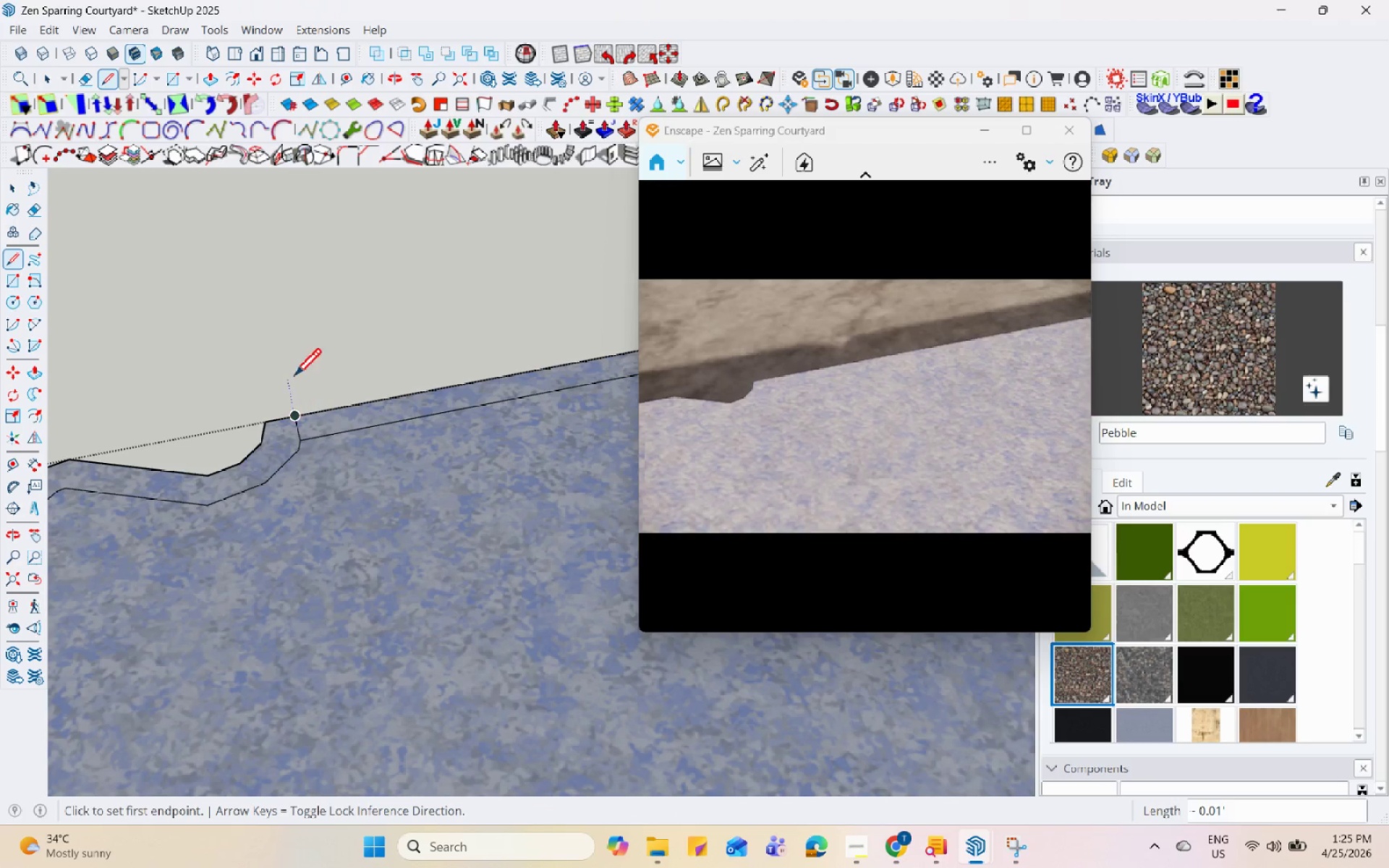 
scroll: coordinate [337, 449], scroll_direction: down, amount: 20.0
 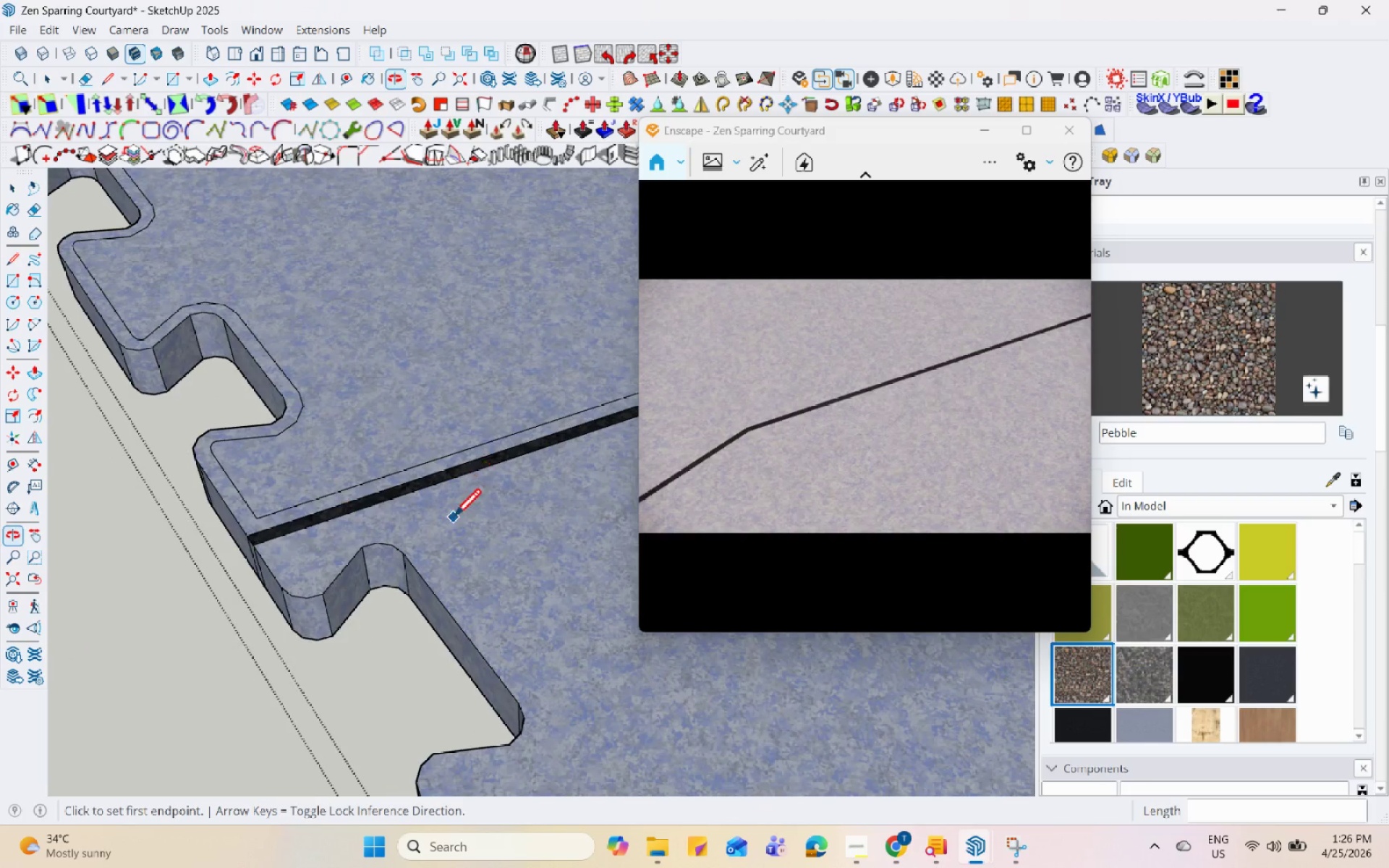 
scroll: coordinate [411, 524], scroll_direction: up, amount: 1.0
 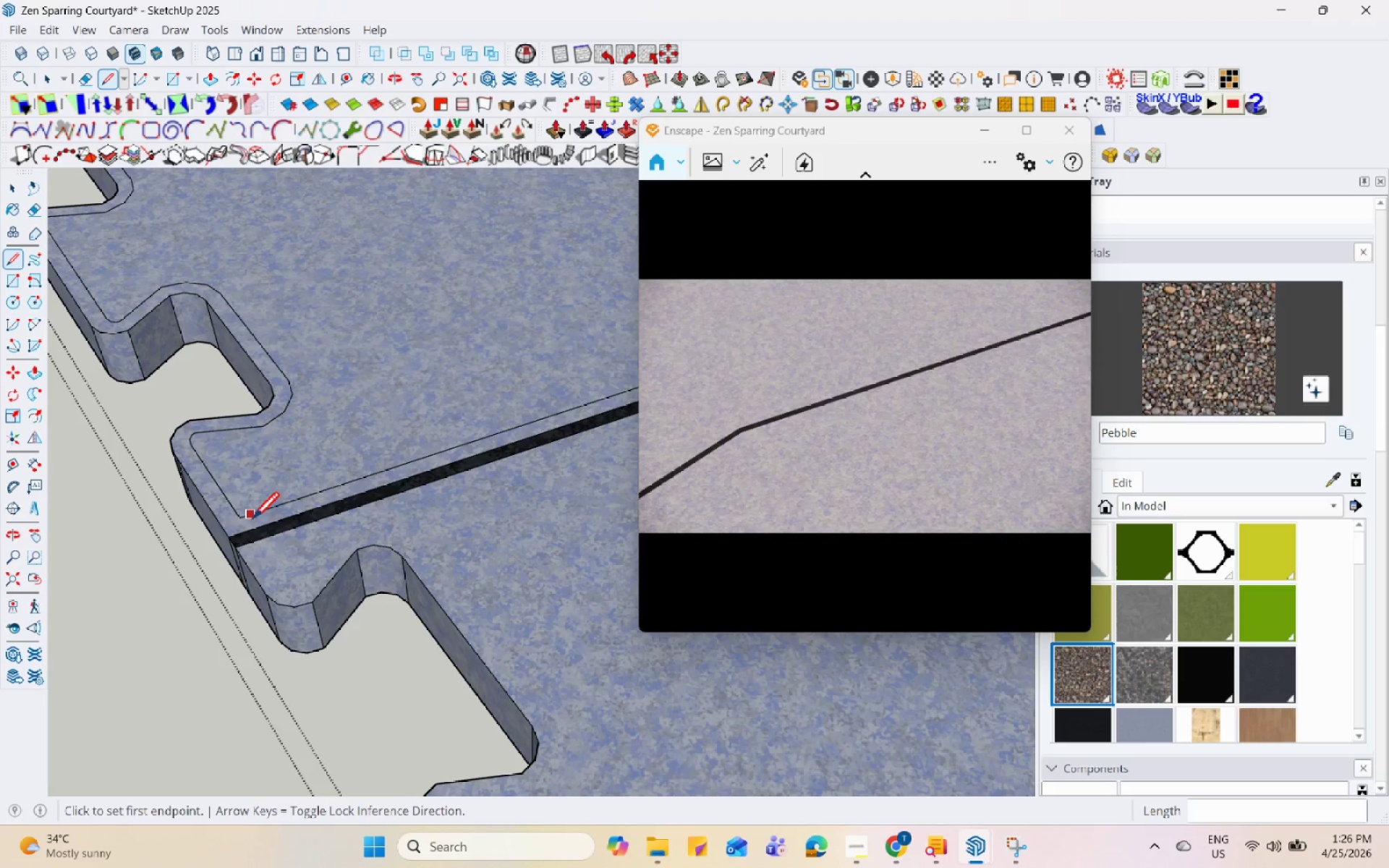 
left_click([239, 517])
 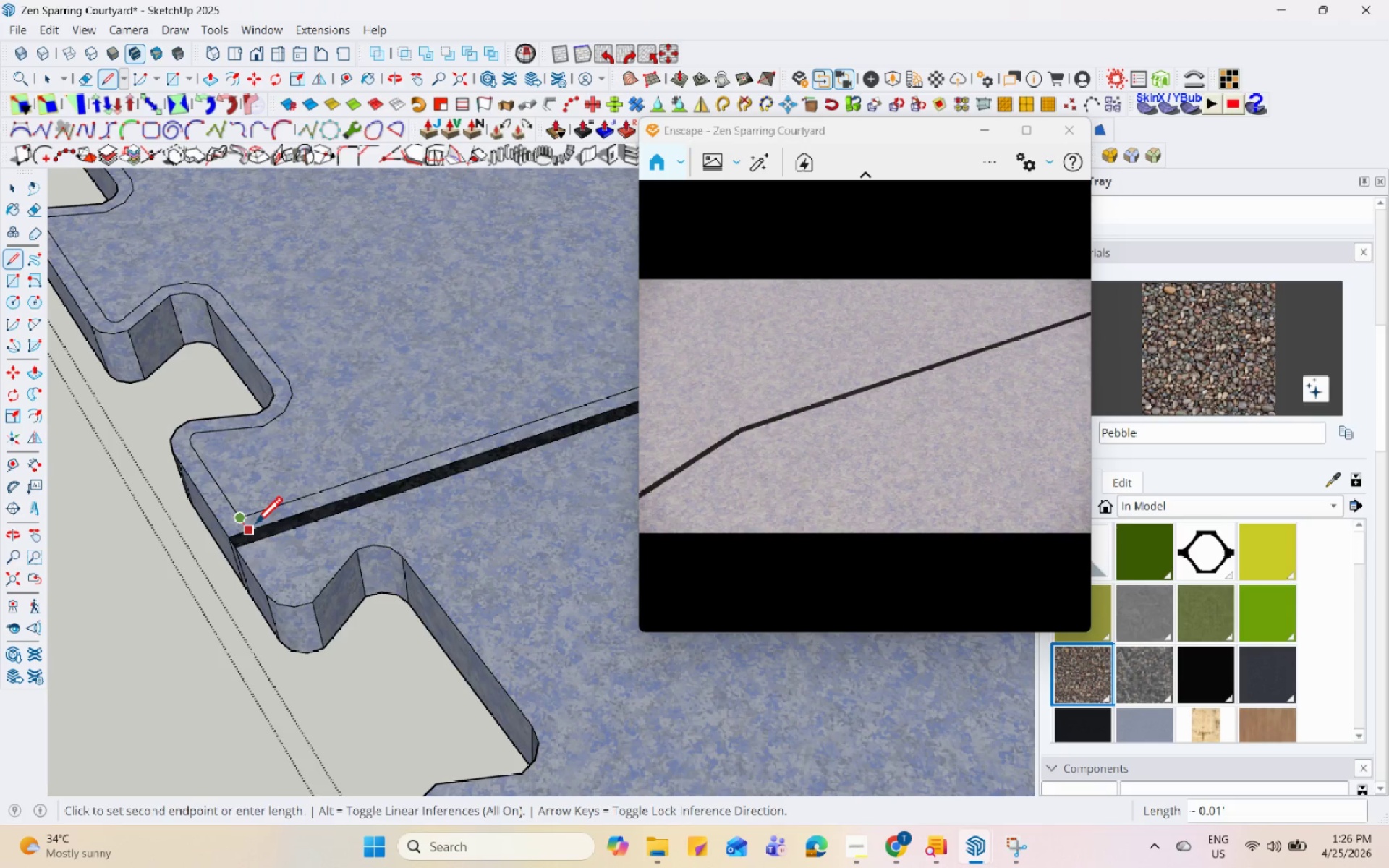 
left_click([255, 526])
 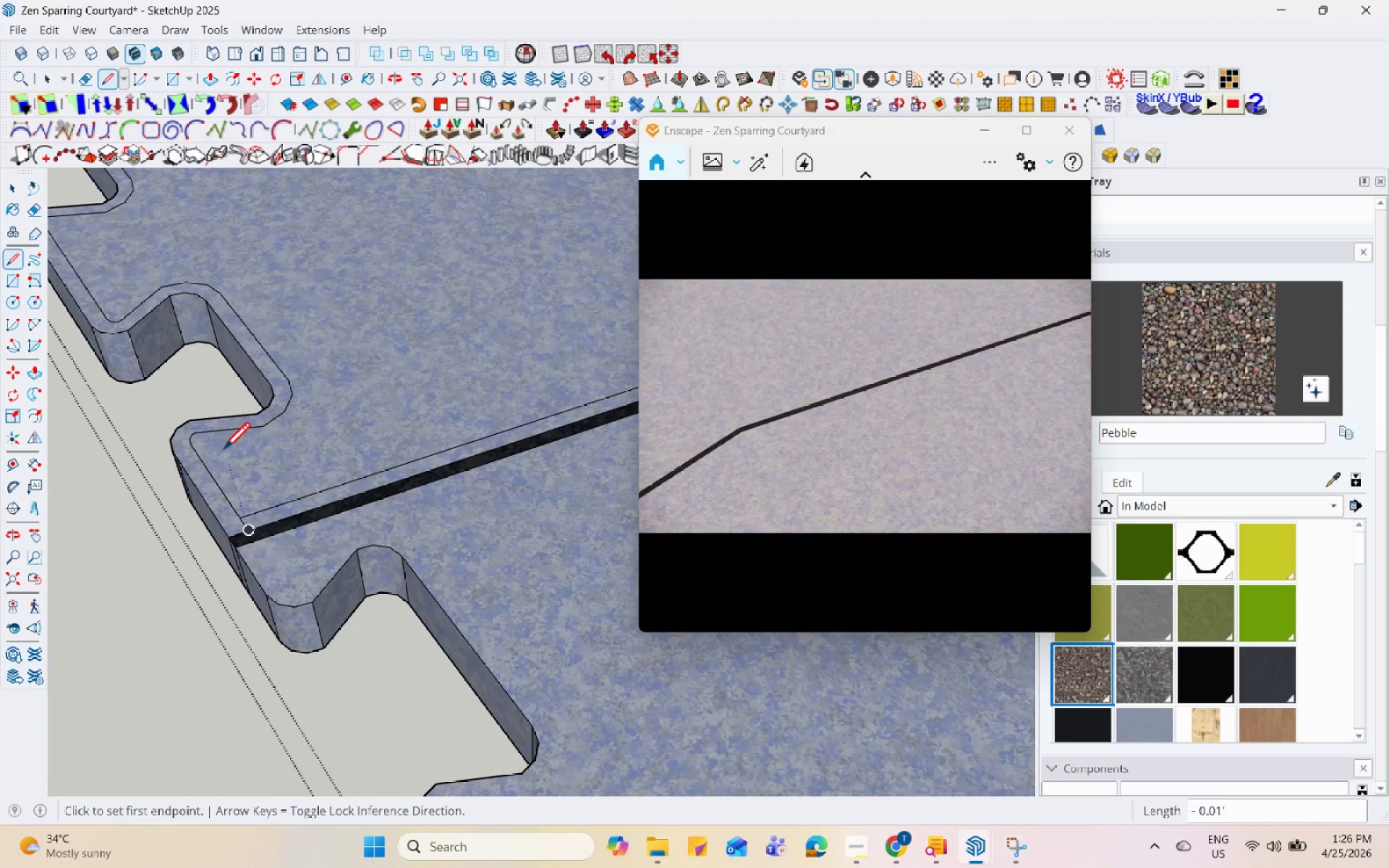 
key(Space)
 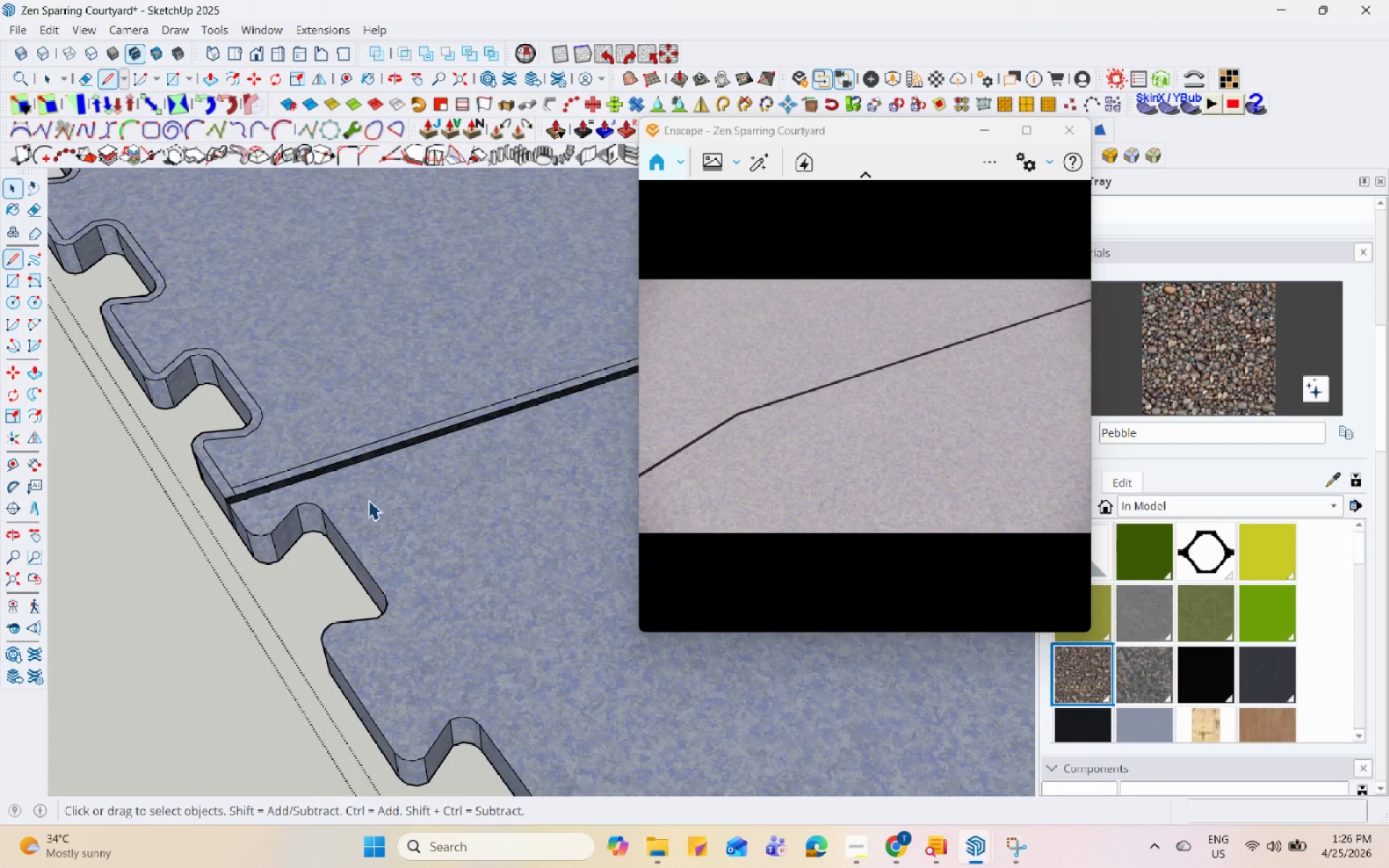 
left_click([372, 498])
 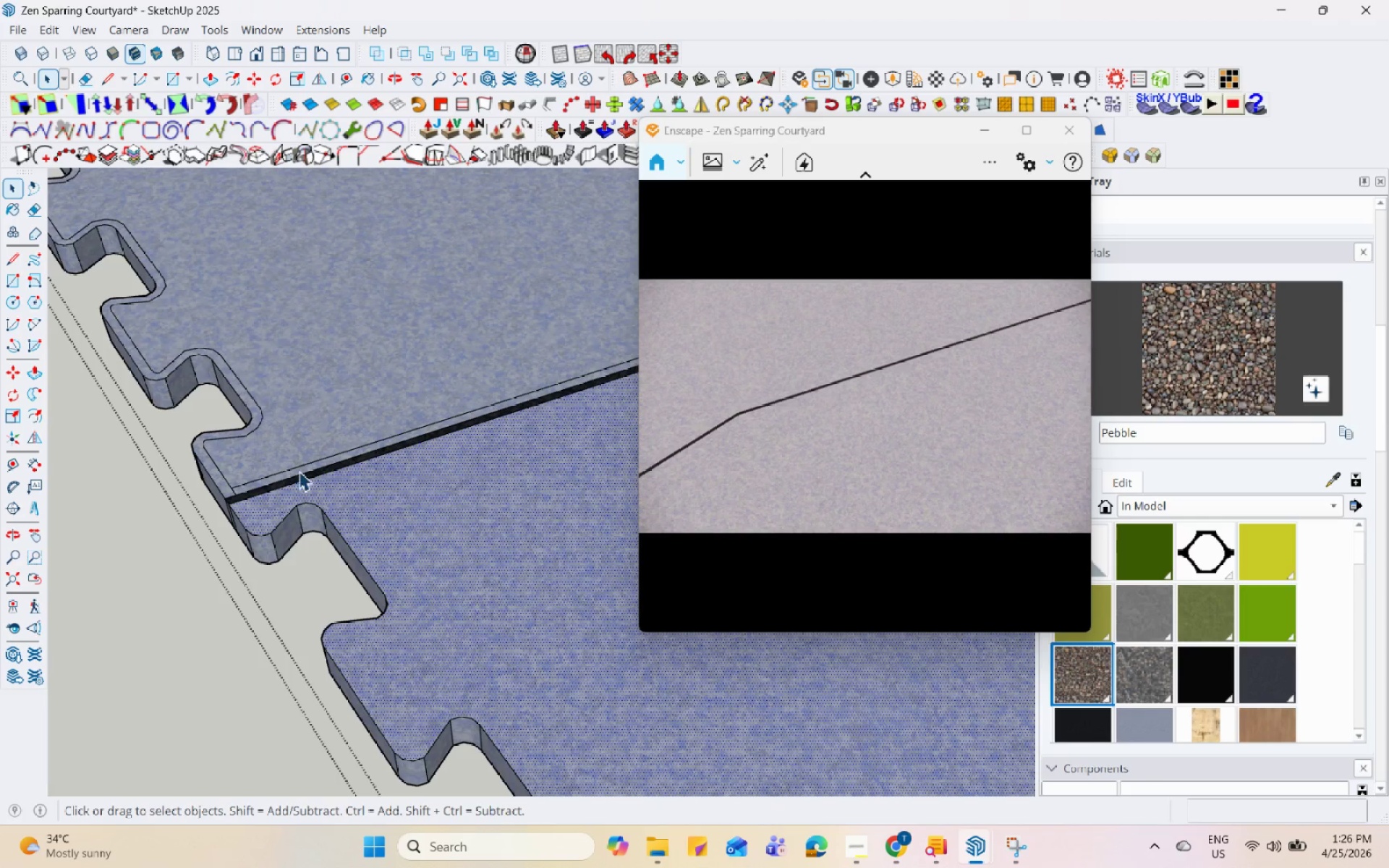 
scroll: coordinate [233, 479], scroll_direction: down, amount: 27.0
 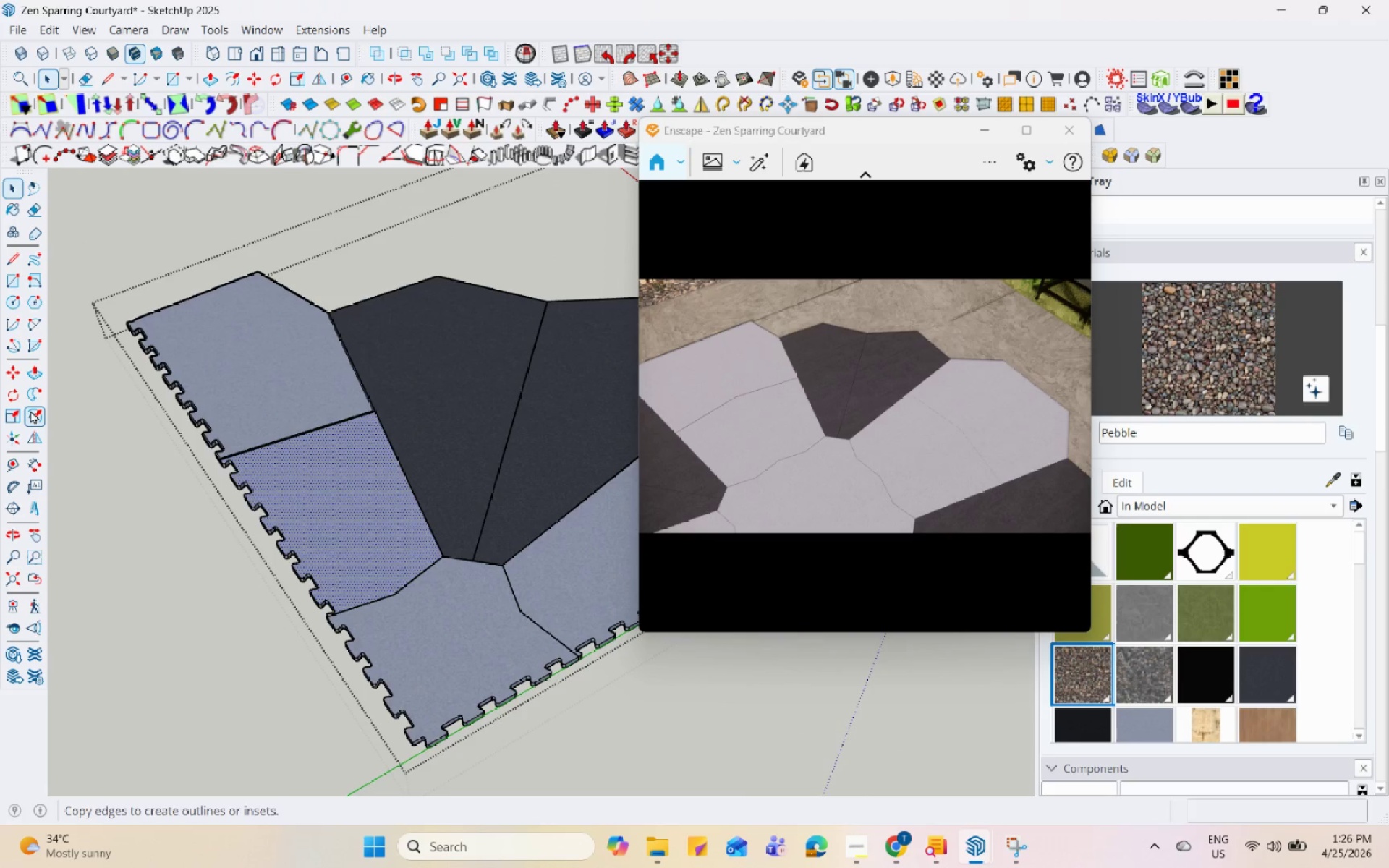 
scroll: coordinate [146, 455], scroll_direction: up, amount: 28.0
 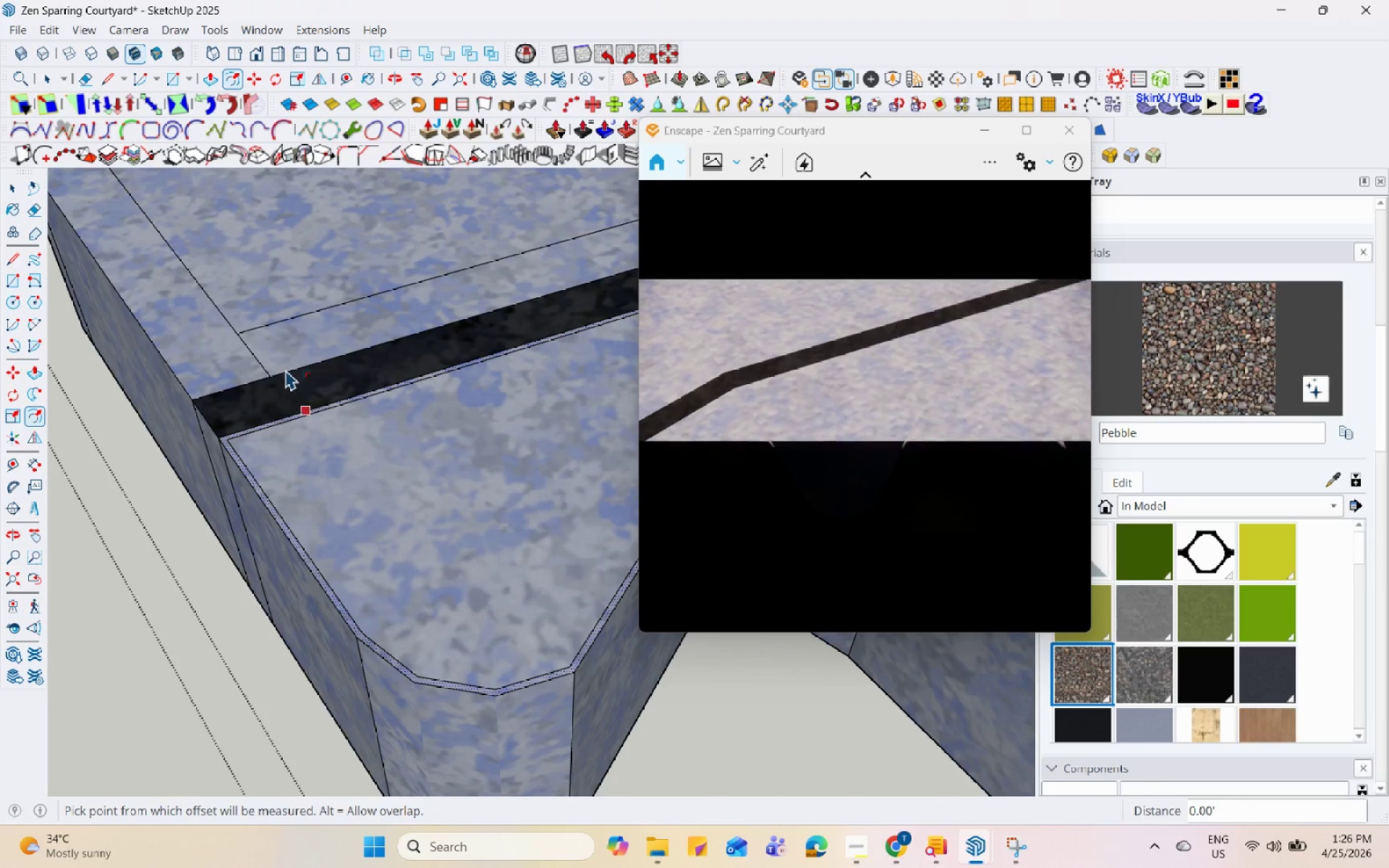 
key(Control+Z)
 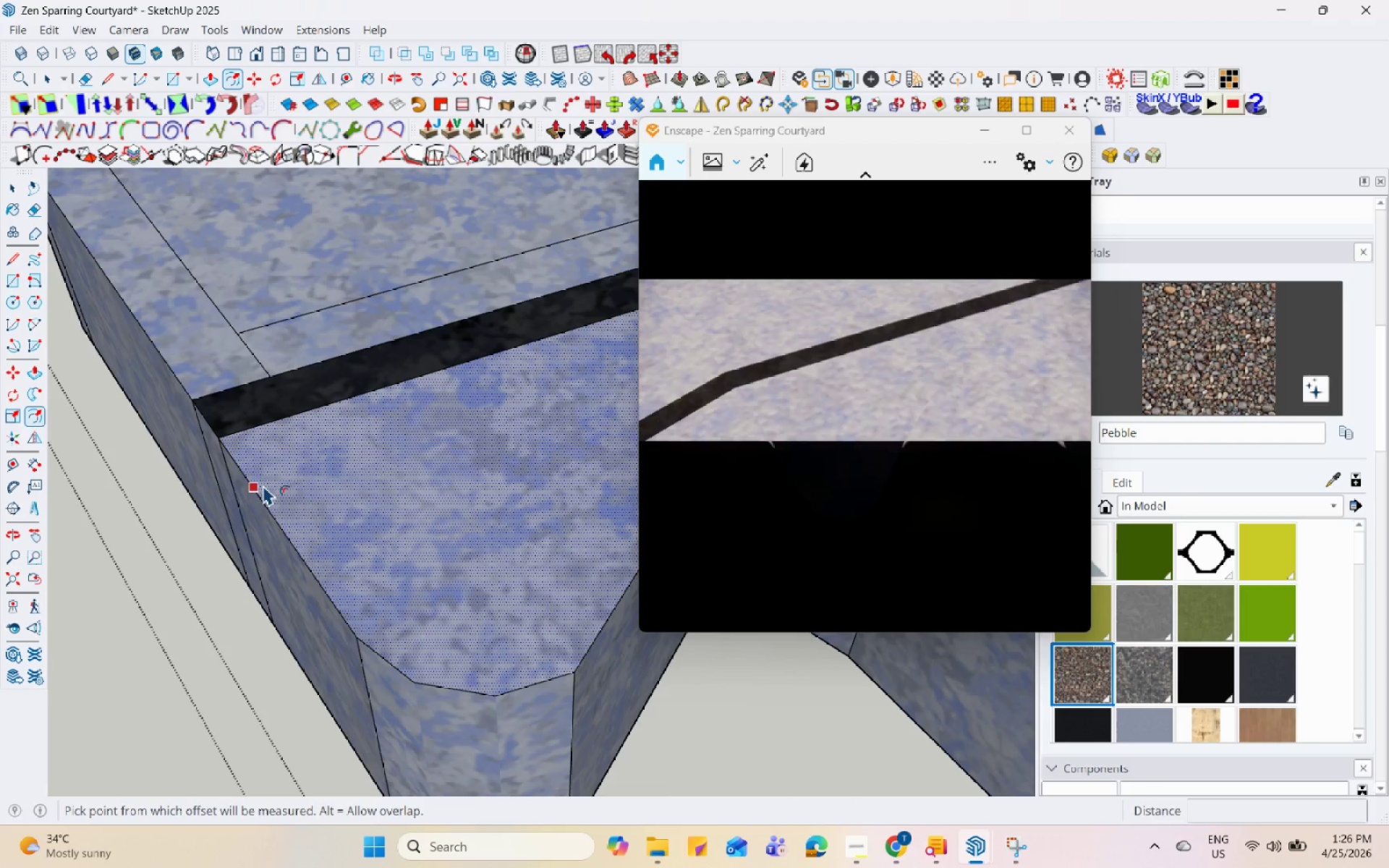 
left_click([255, 485])
 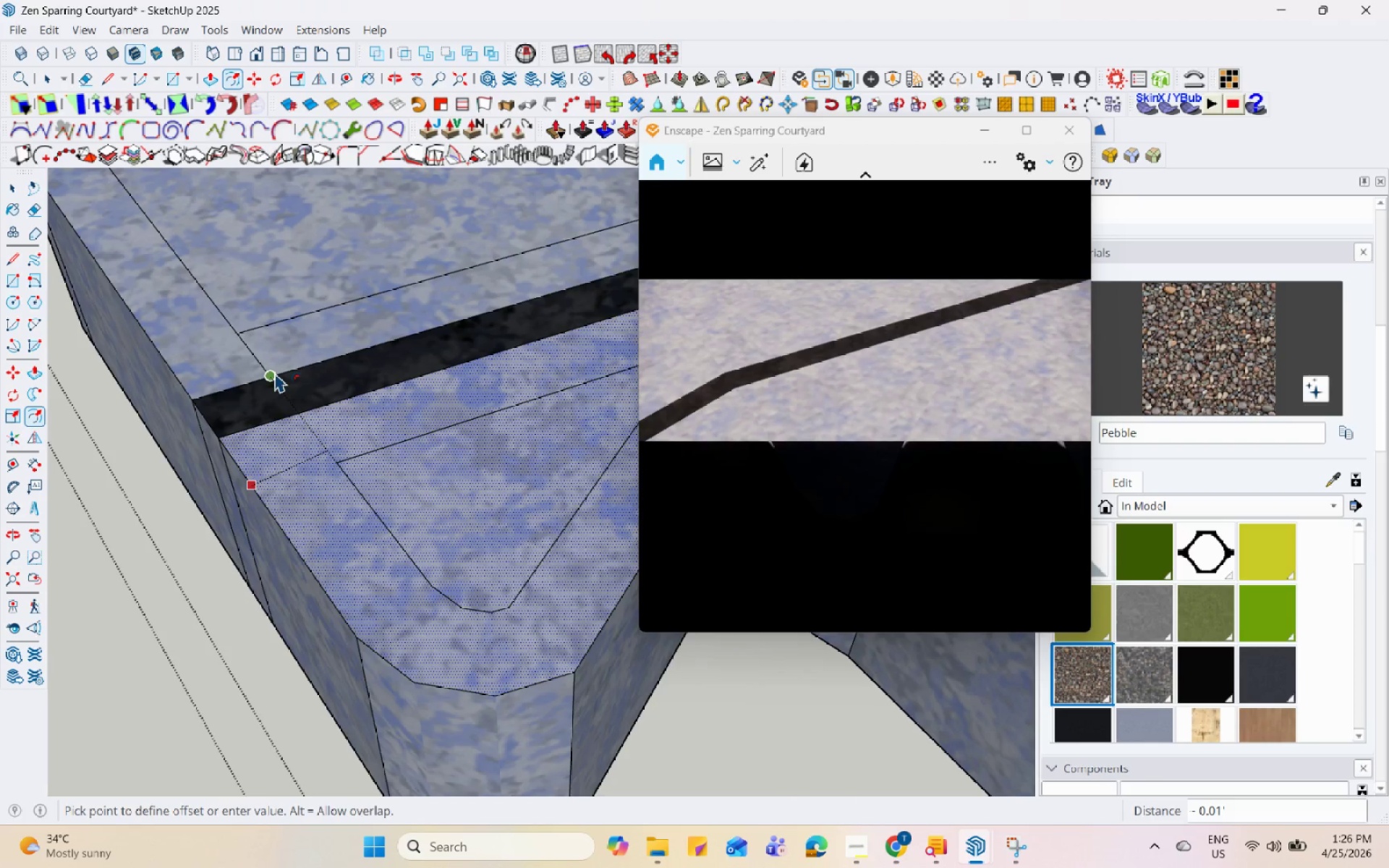 
left_click([272, 370])
 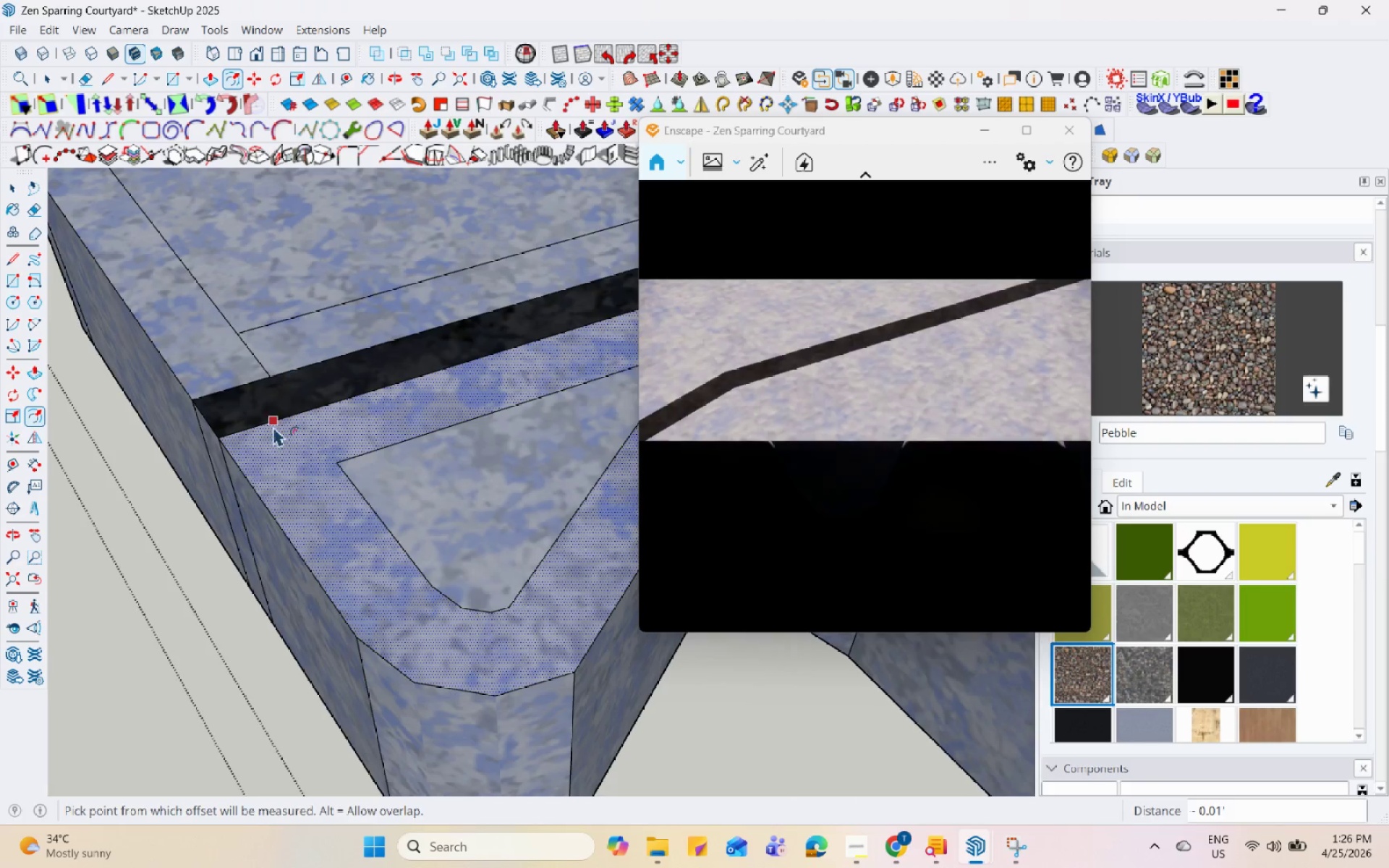 
key(Space)
 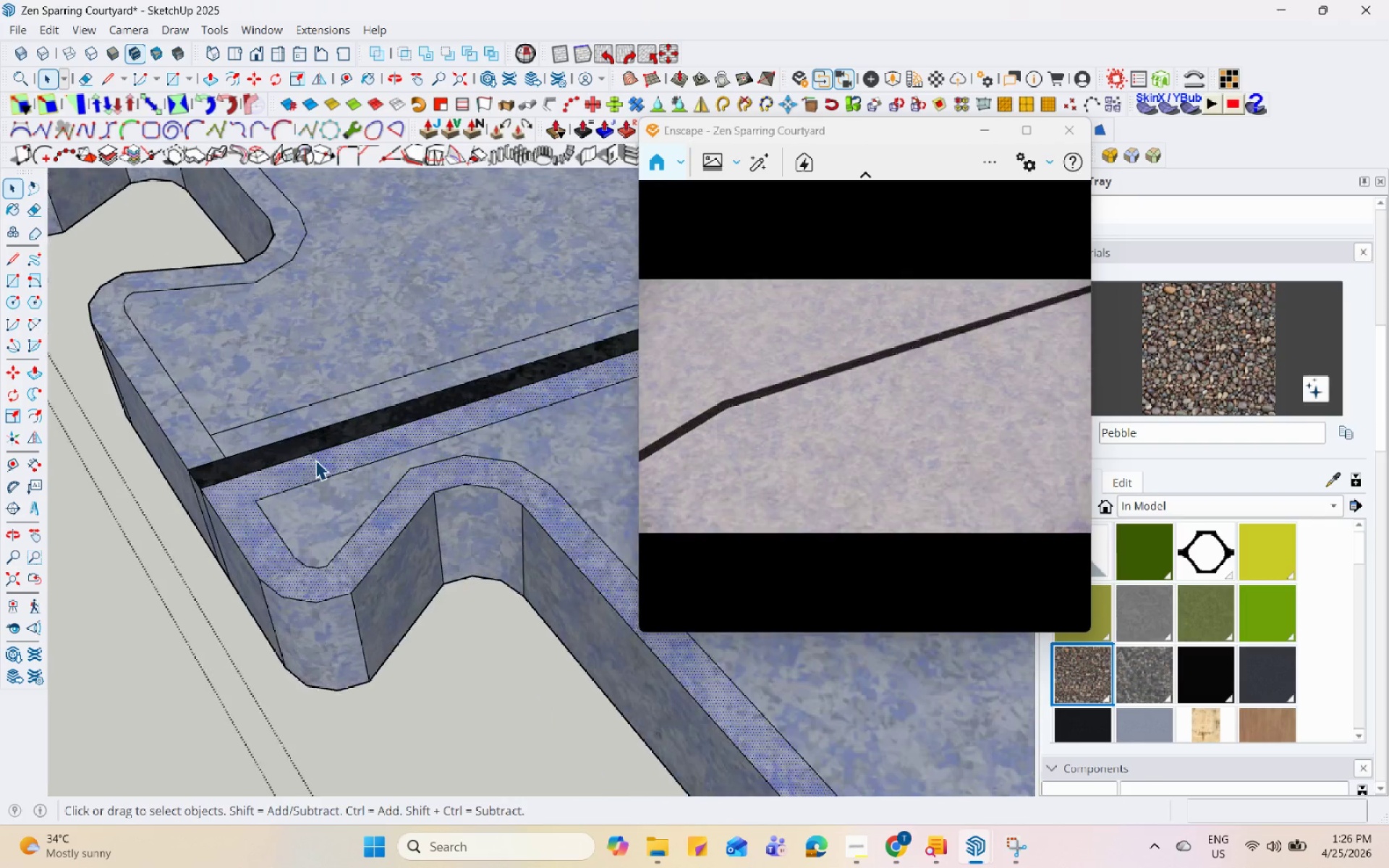 
key(L)
 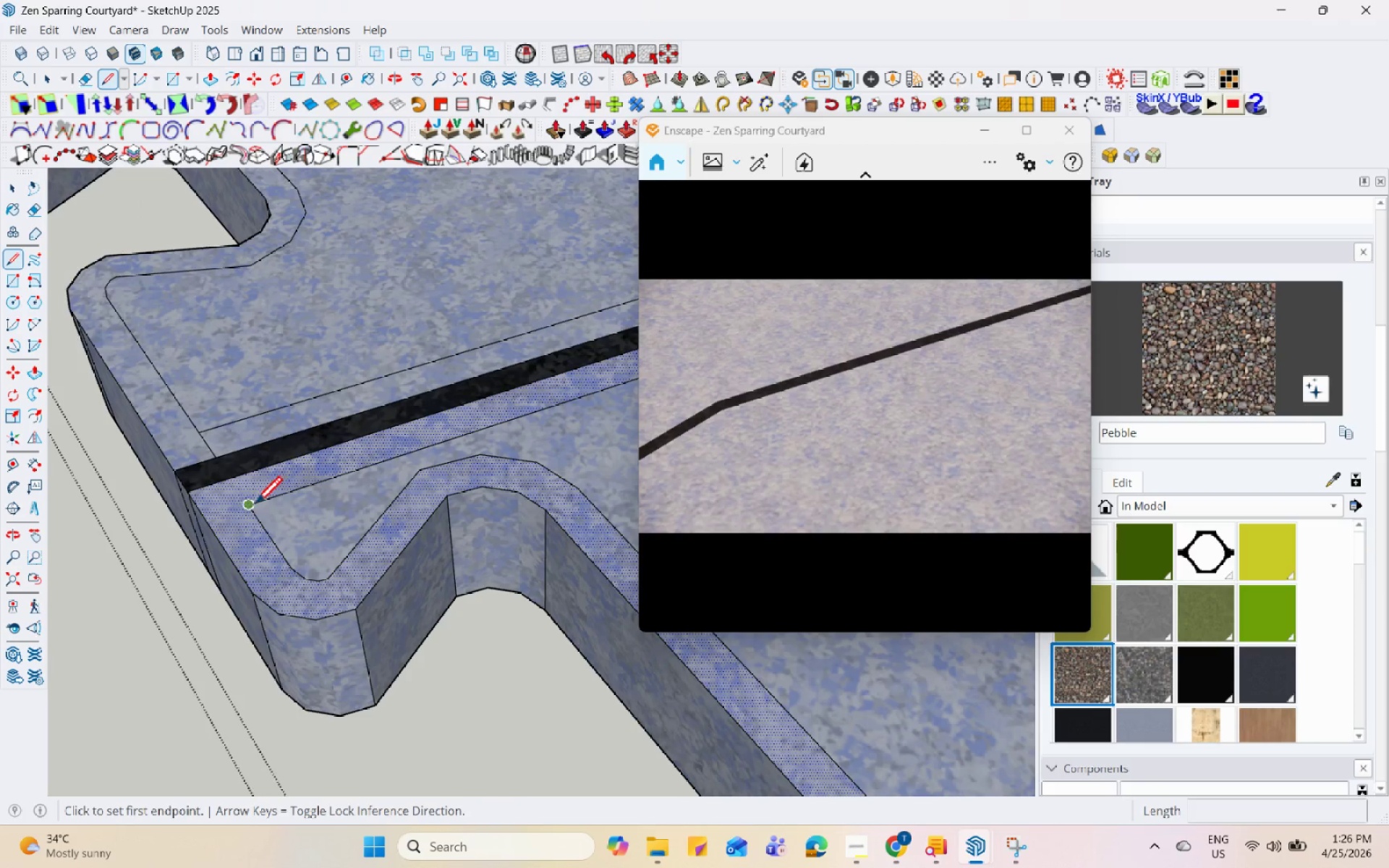 
scroll: coordinate [315, 460], scroll_direction: down, amount: 9.0
 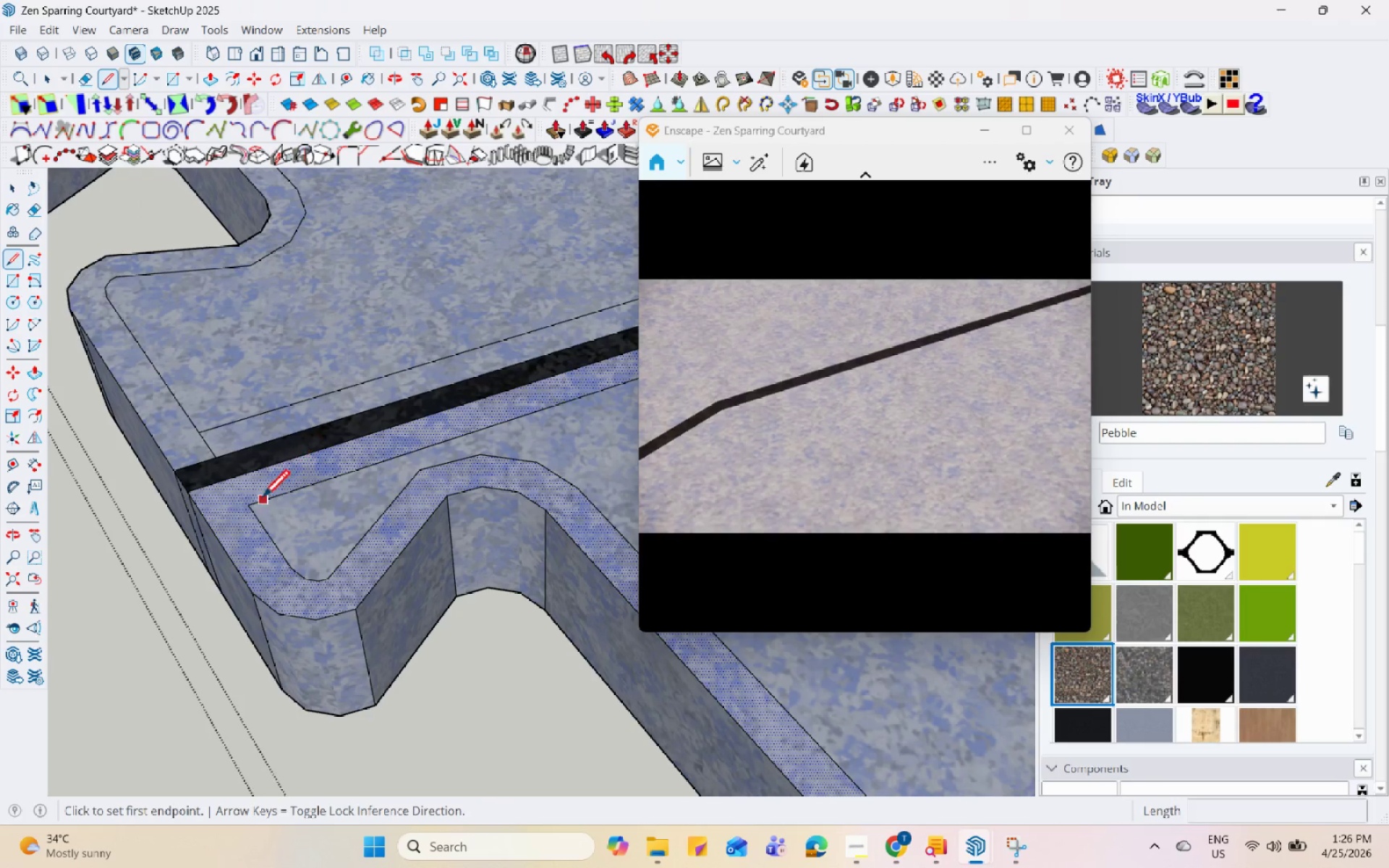 
left_click_drag(start_coordinate=[252, 506], to_coordinate=[249, 505])
 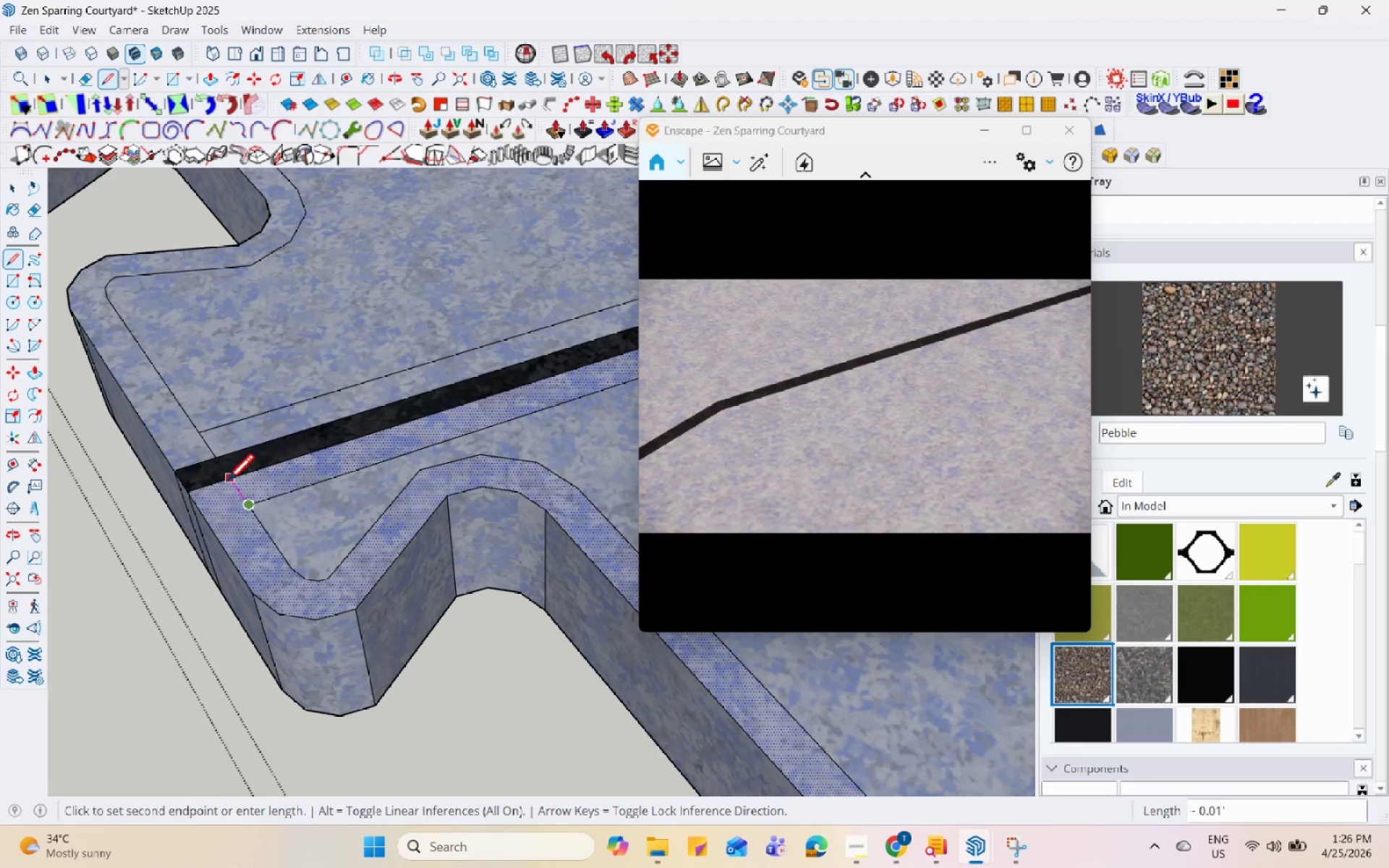 
left_click([226, 483])
 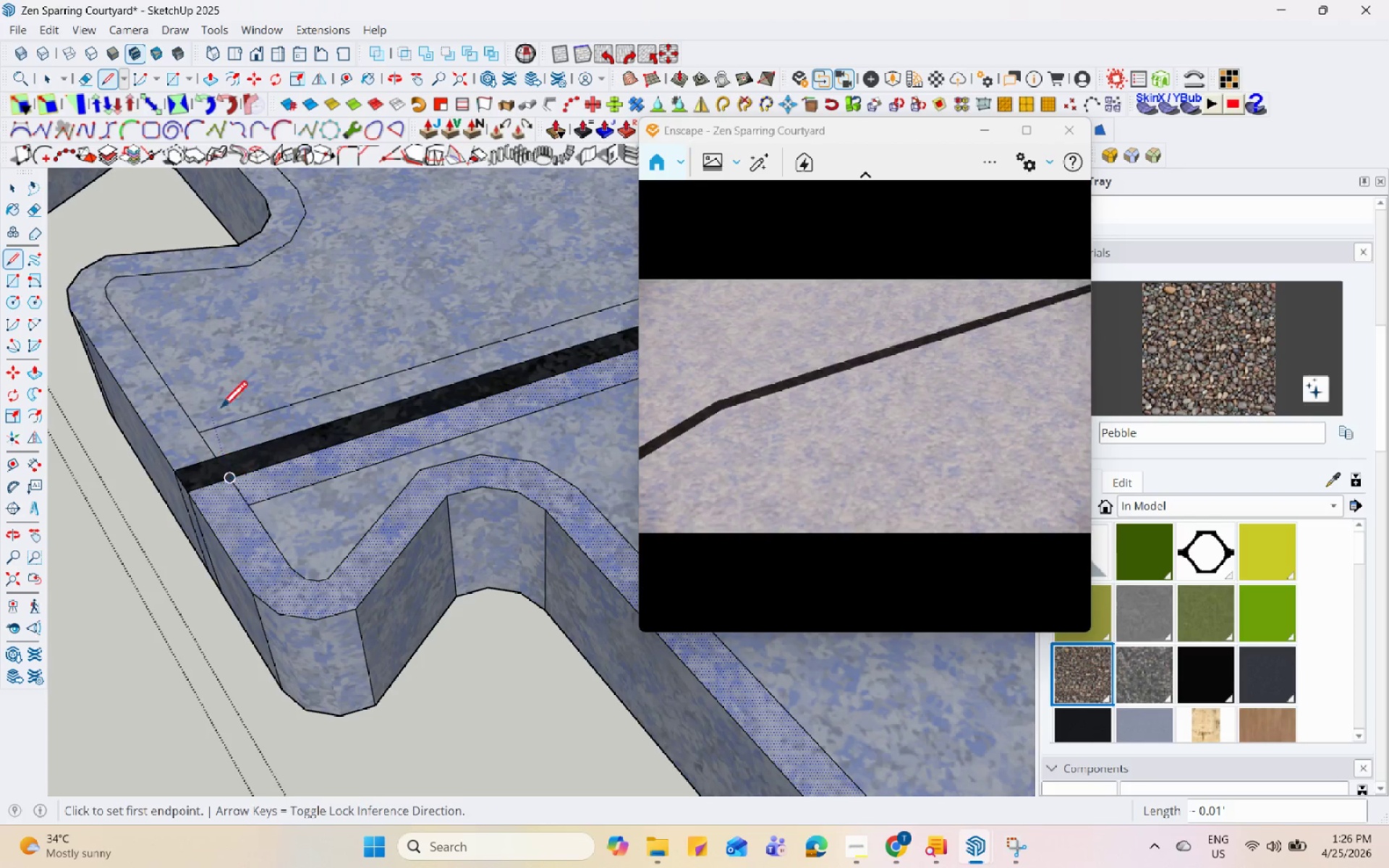 
scroll: coordinate [252, 490], scroll_direction: down, amount: 8.0
 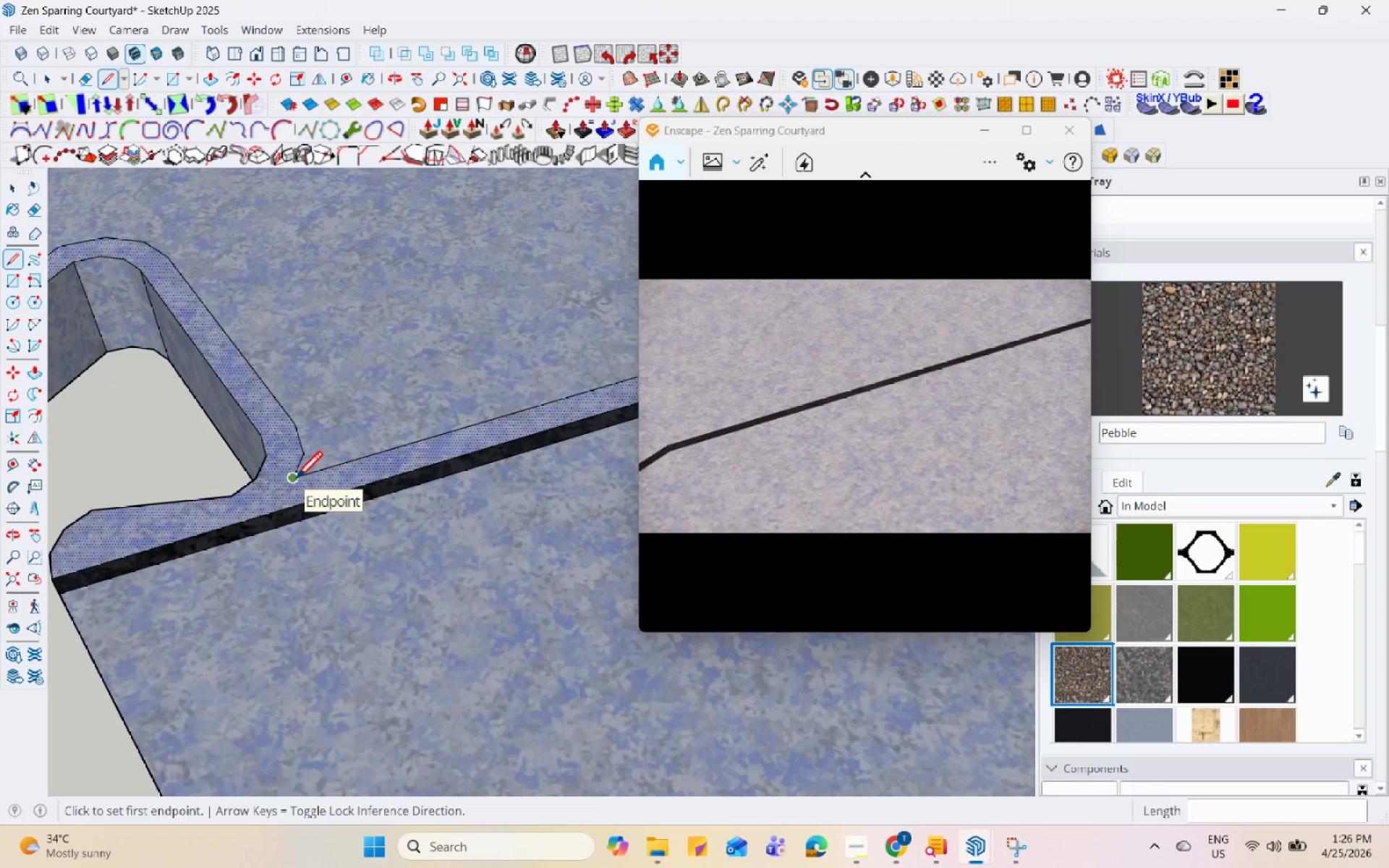 
left_click([295, 480])
 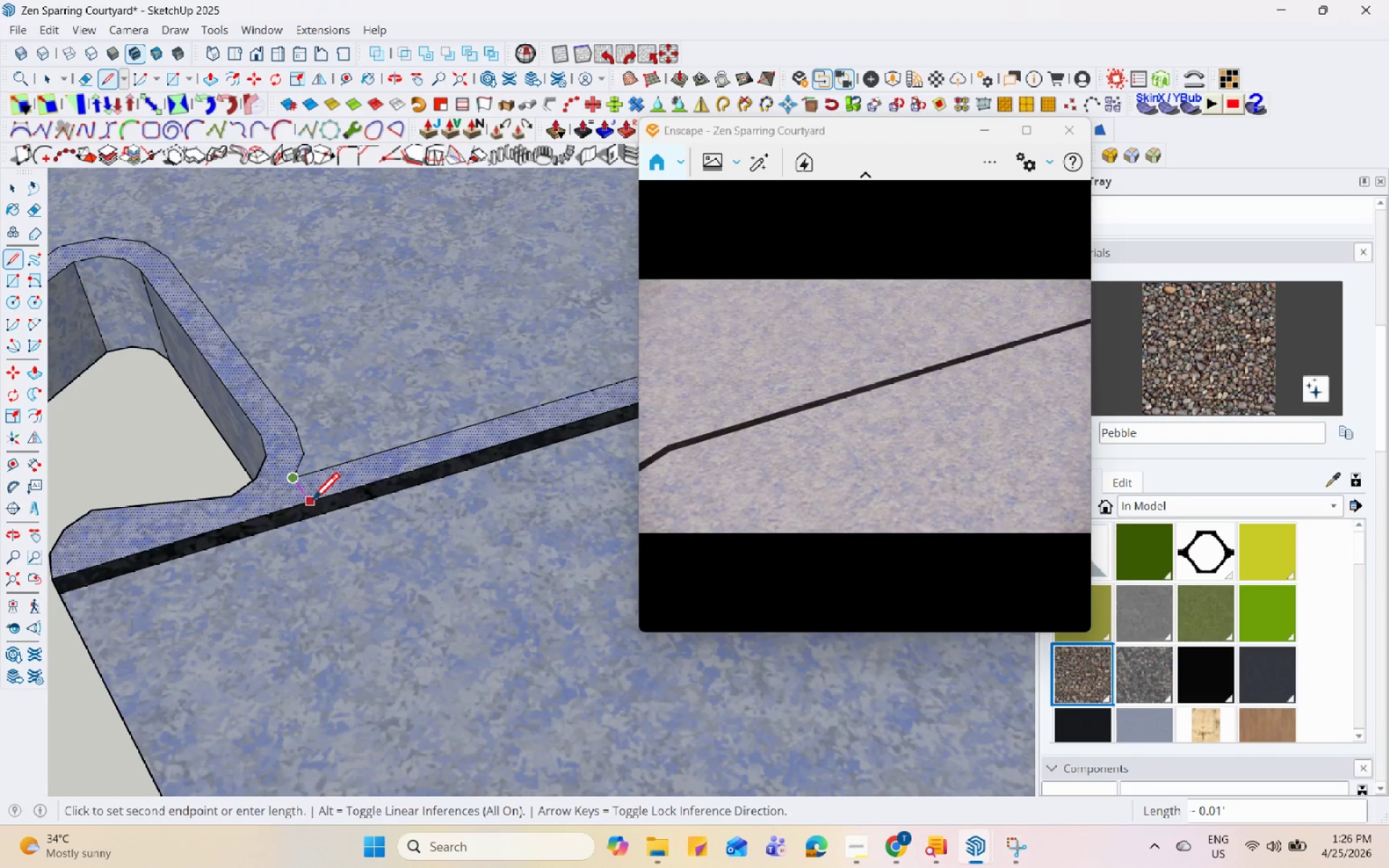 
left_click([312, 502])
 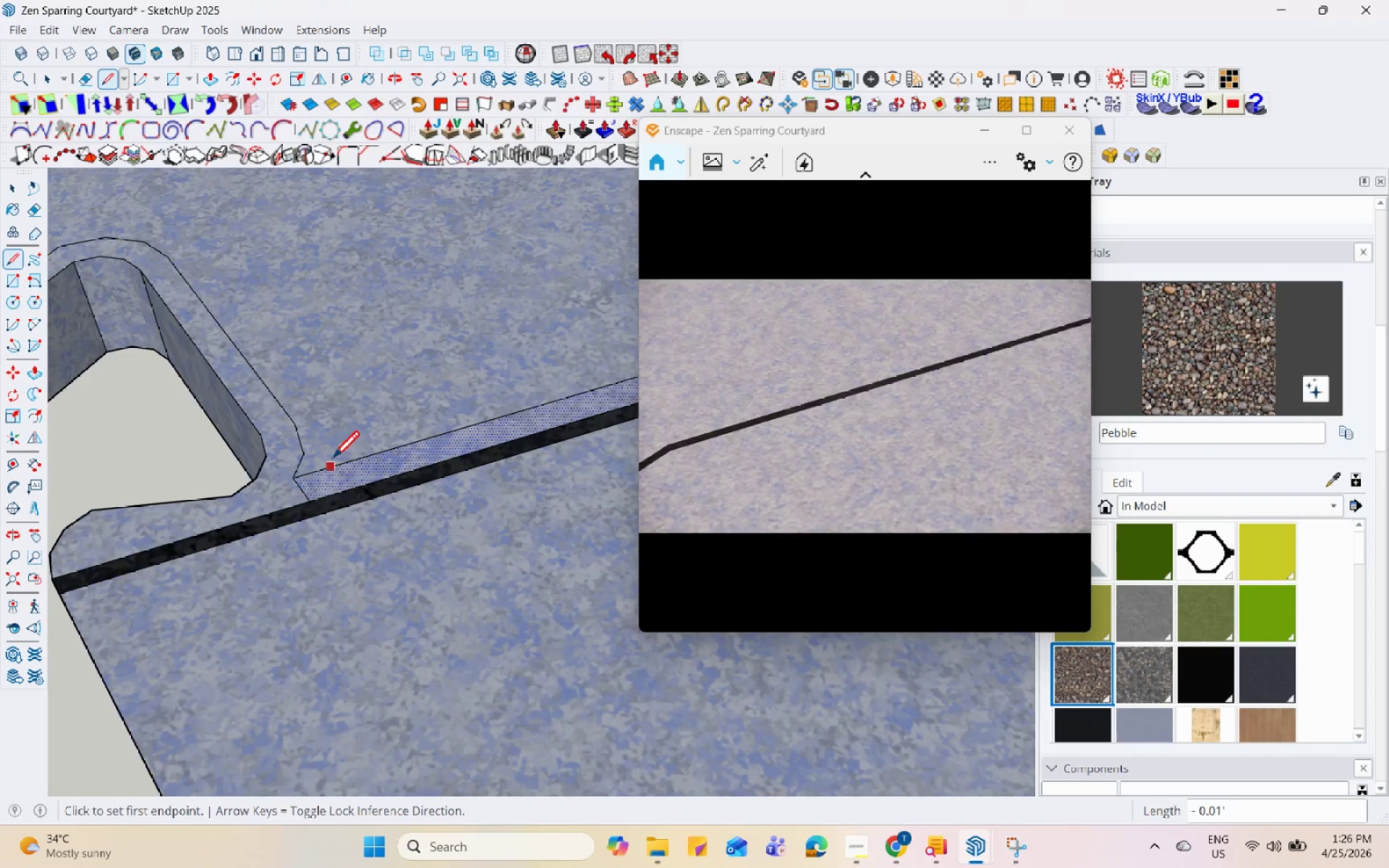 
key(Escape)
 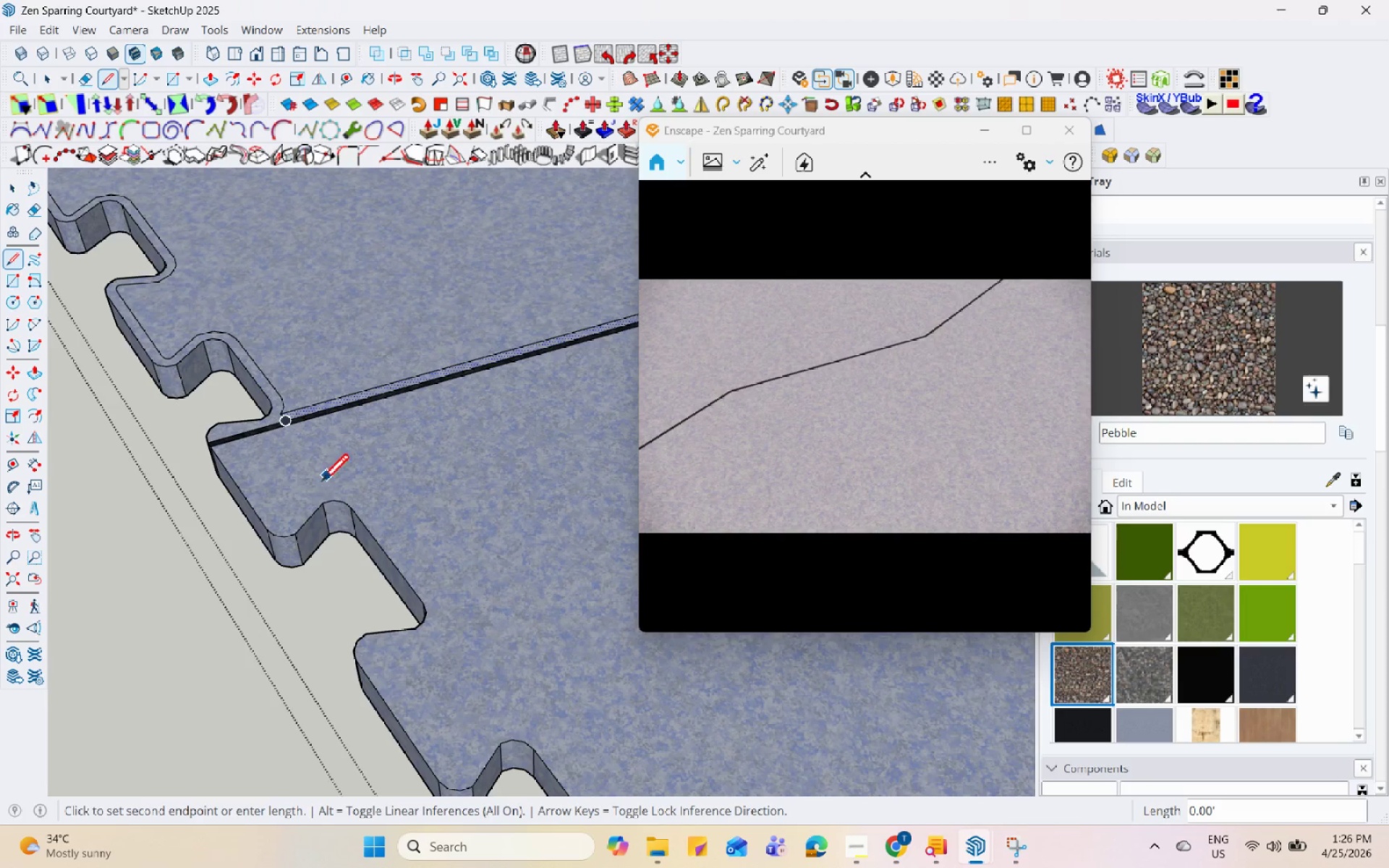 
scroll: coordinate [282, 414], scroll_direction: down, amount: 12.0
 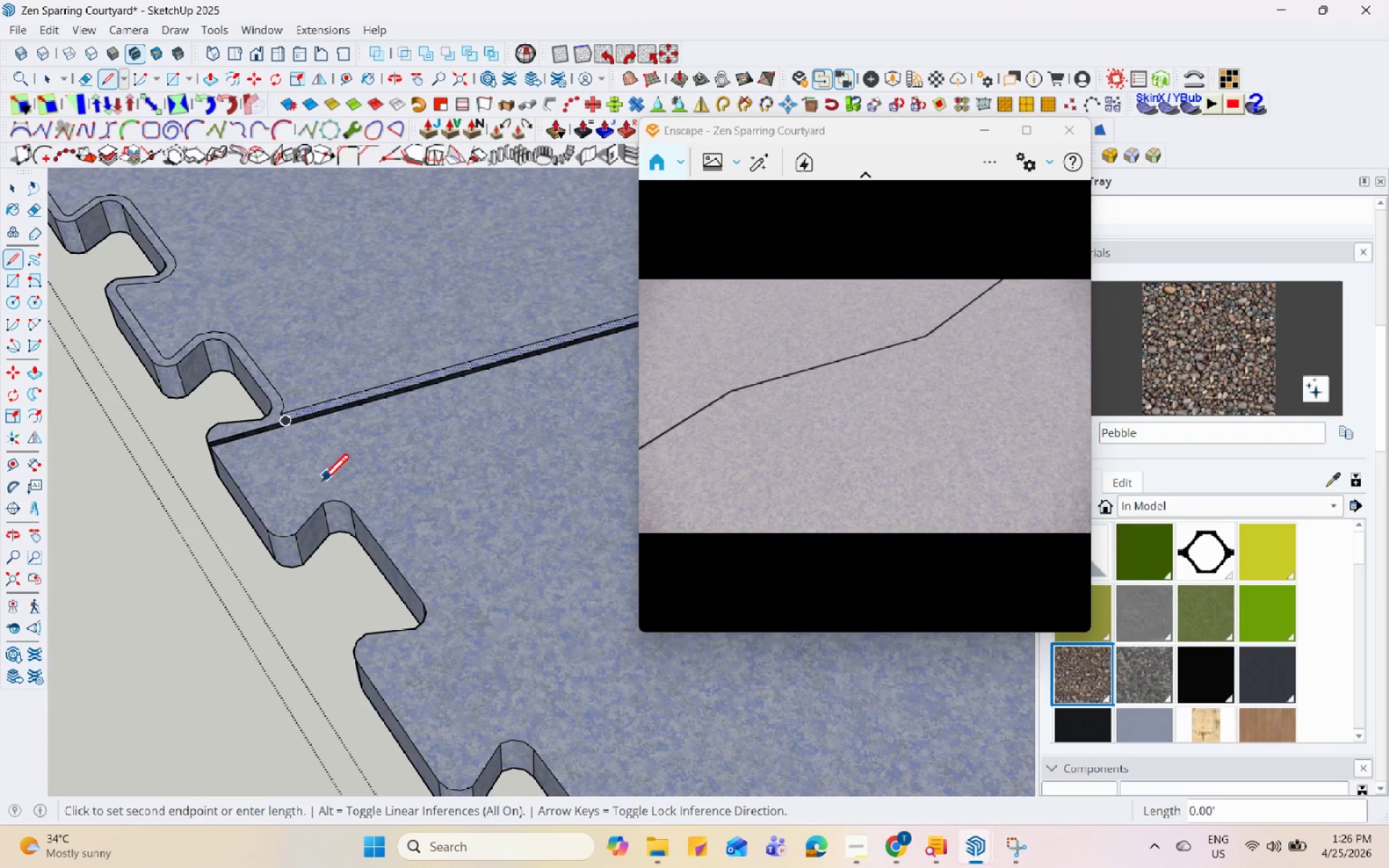 
key(Space)
 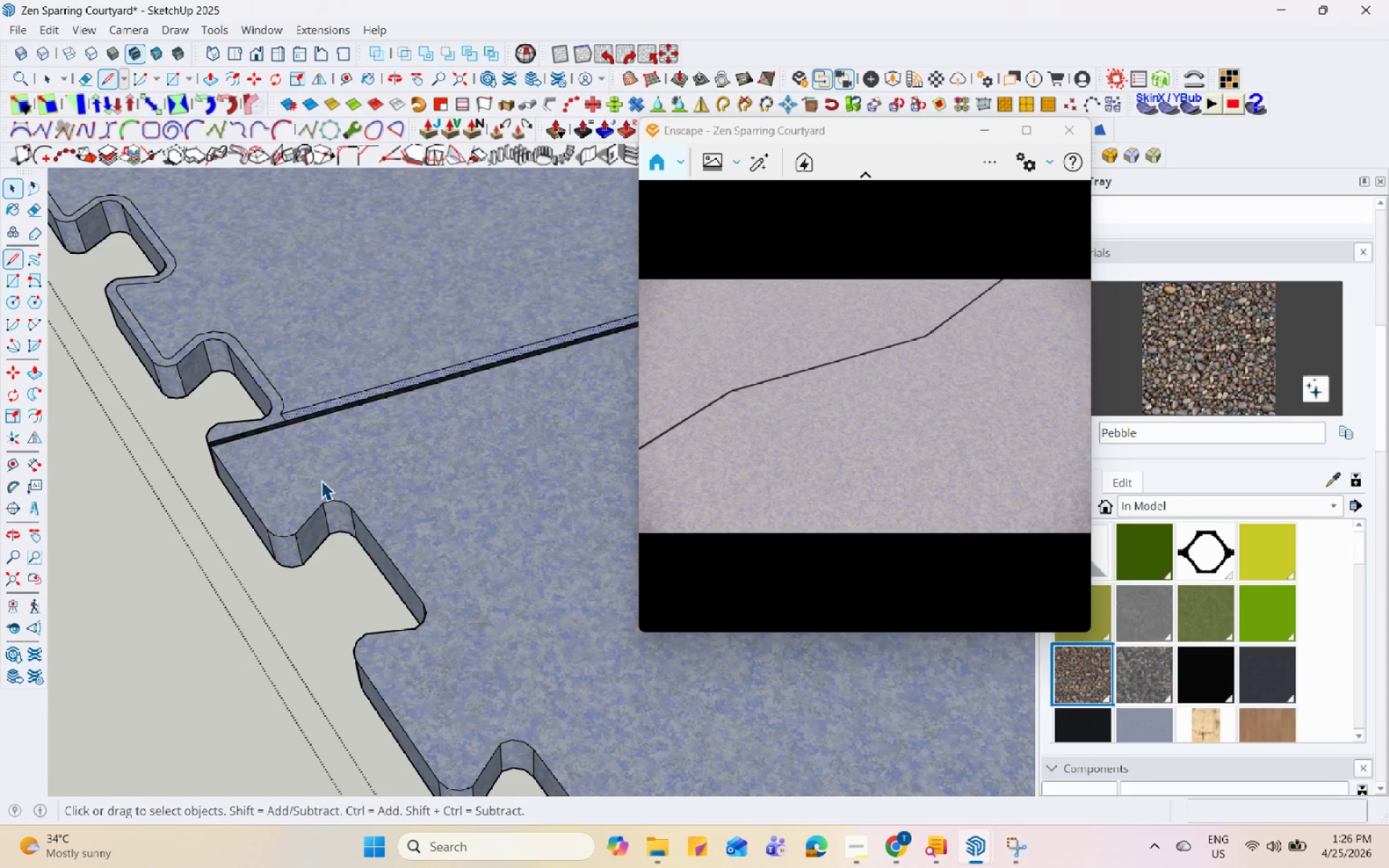 
left_click([323, 471])
 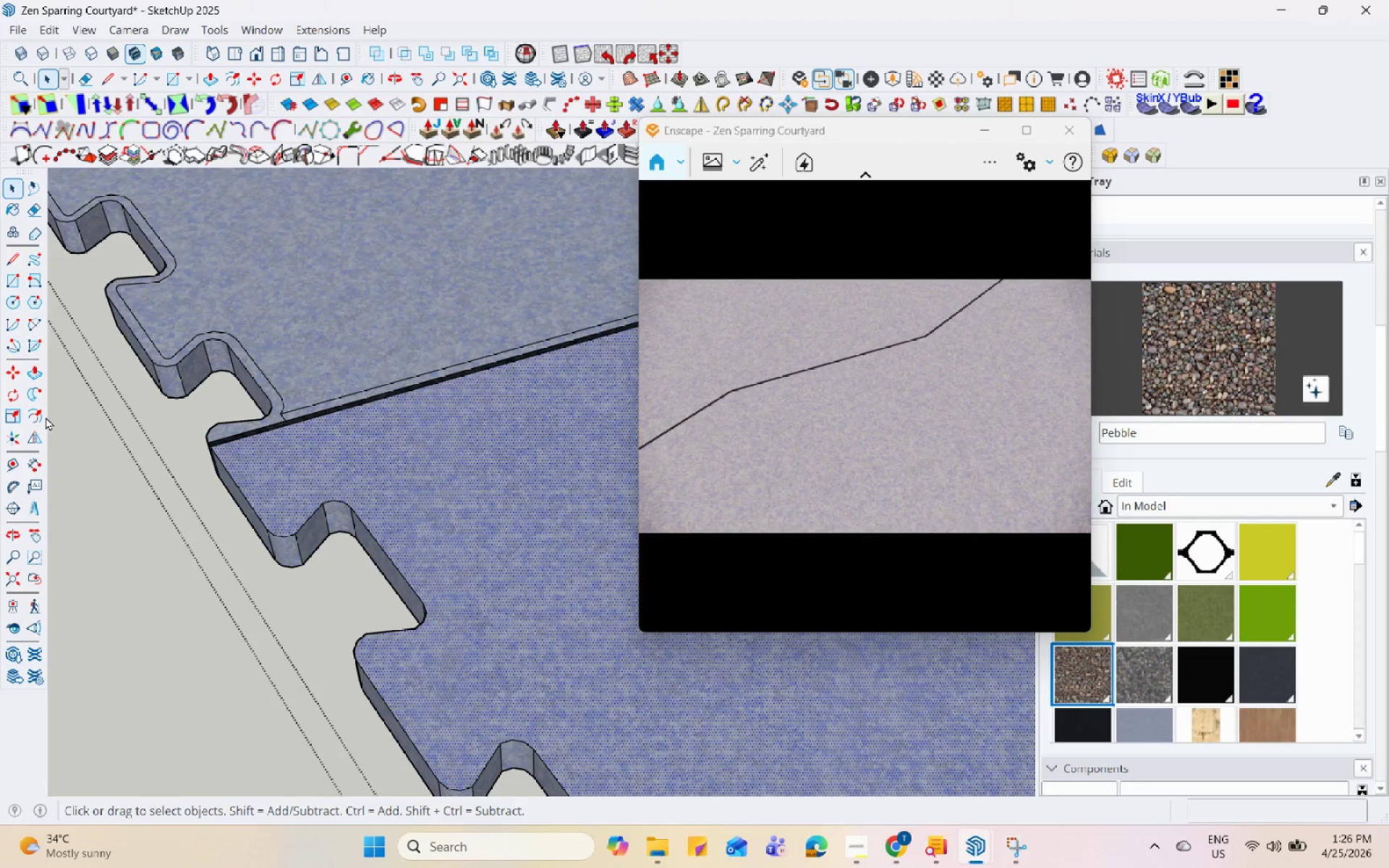 
left_click([37, 414])
 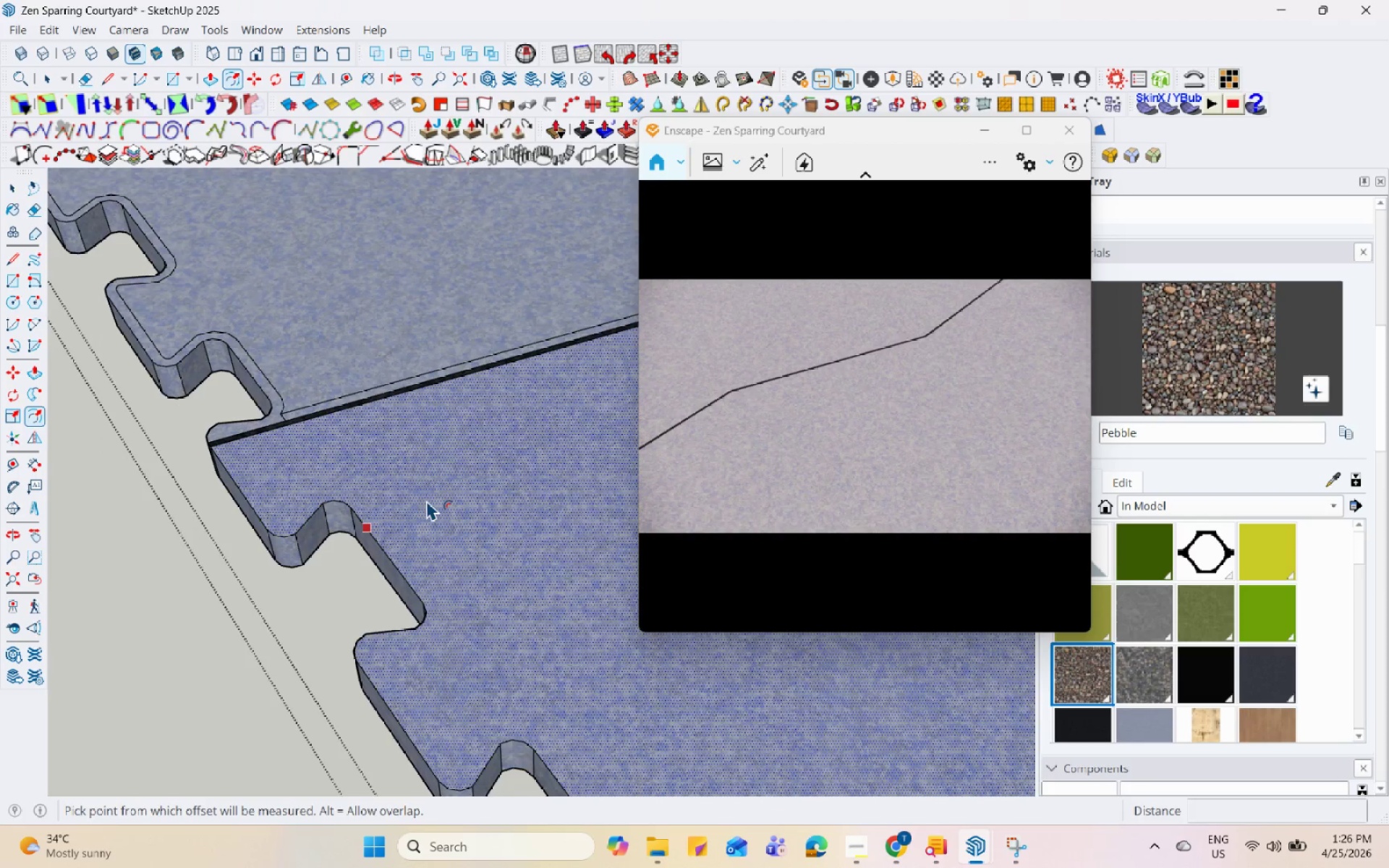 
scroll: coordinate [394, 538], scroll_direction: up, amount: 3.0
 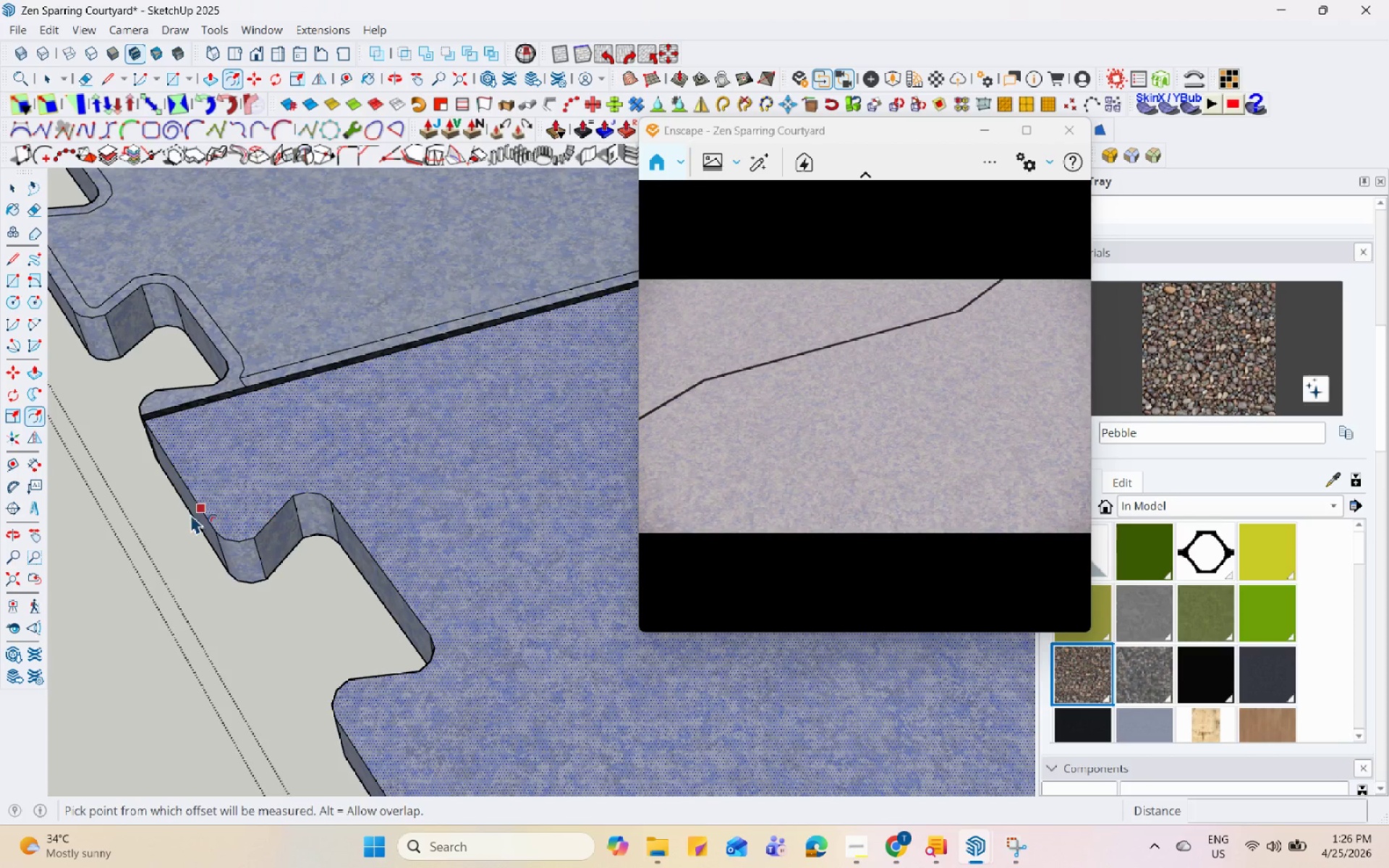 
left_click([192, 500])
 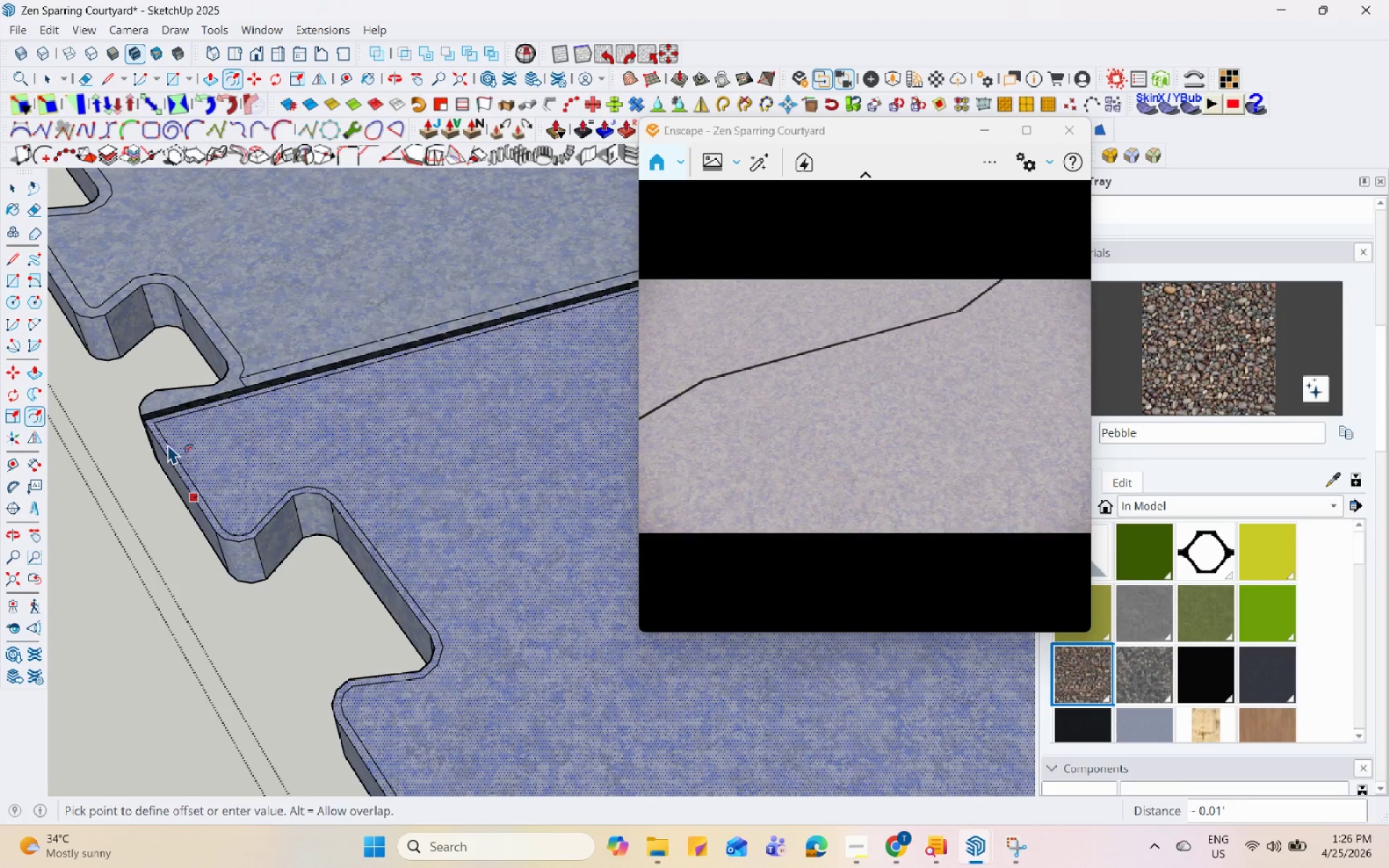 
wait(5.36)
 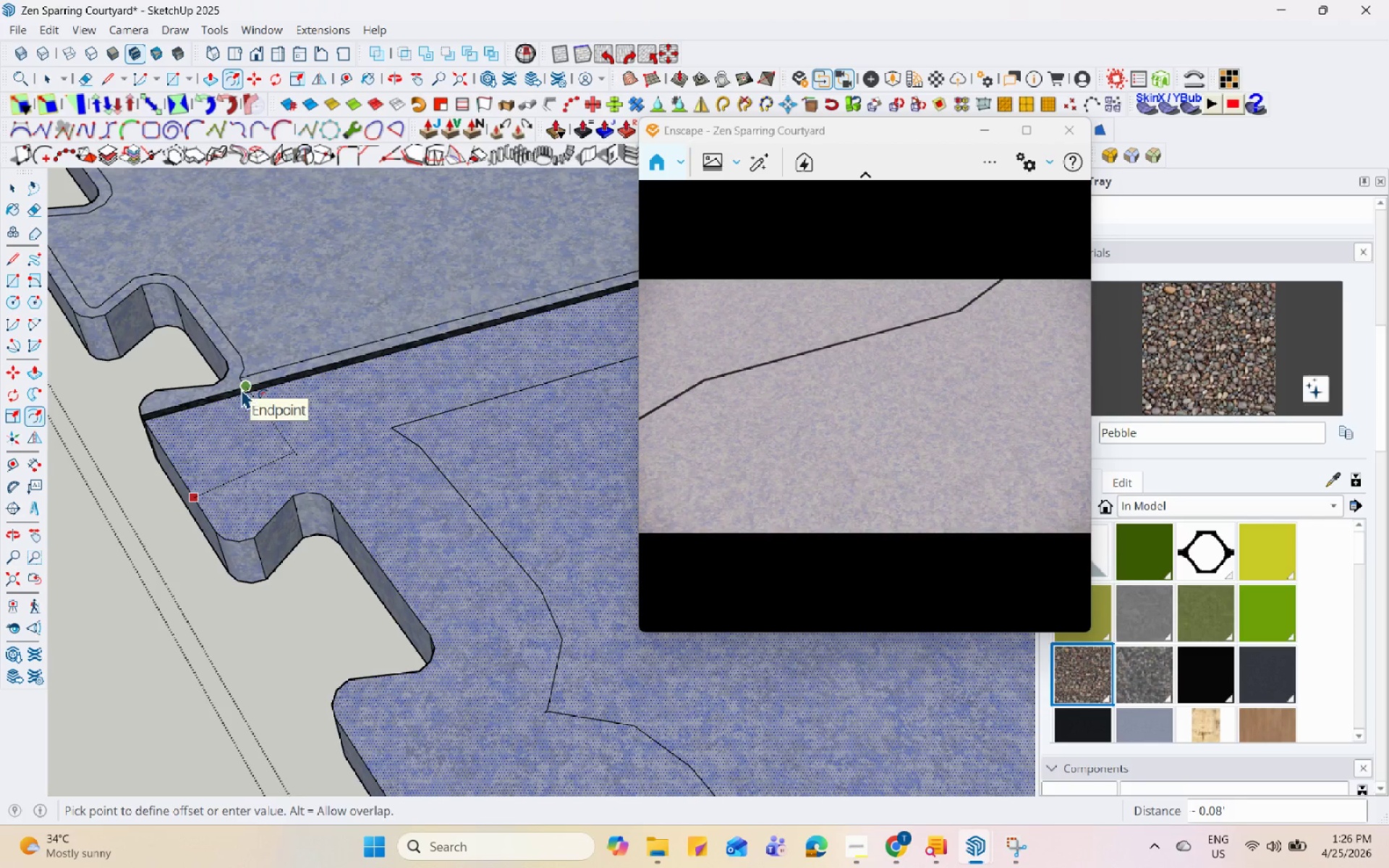 
left_click([172, 442])
 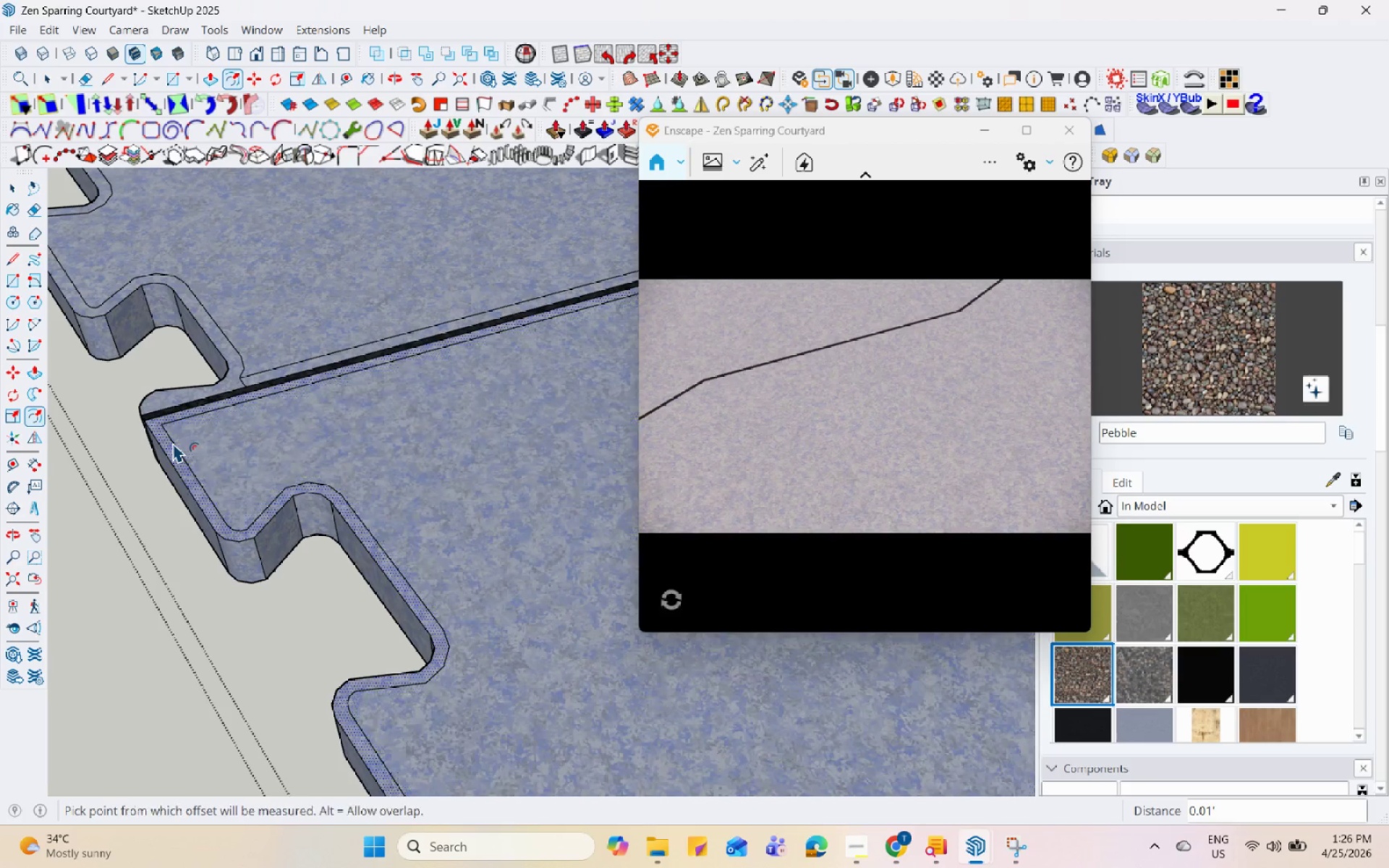 
key(Space)
 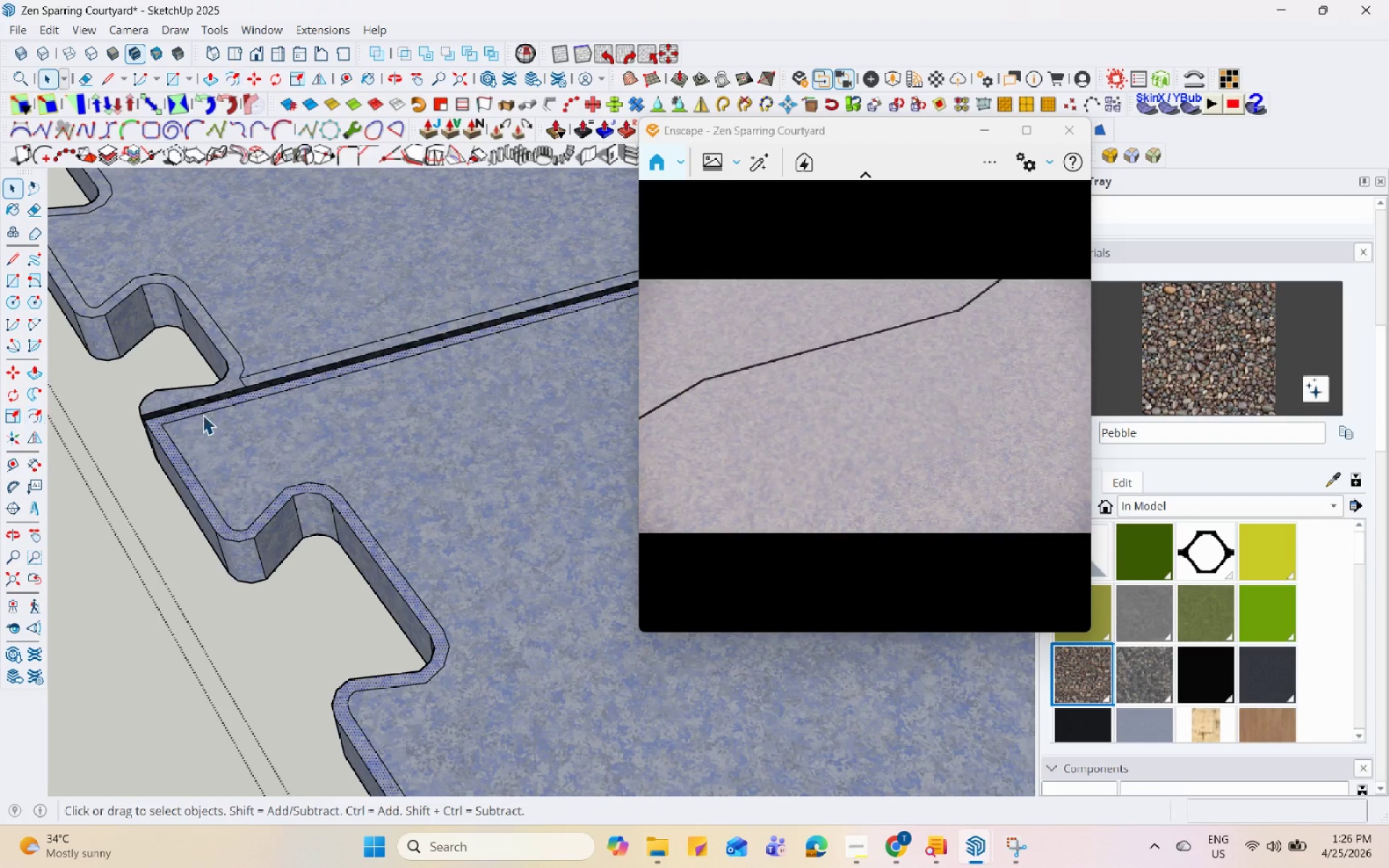 
scroll: coordinate [192, 412], scroll_direction: up, amount: 5.0
 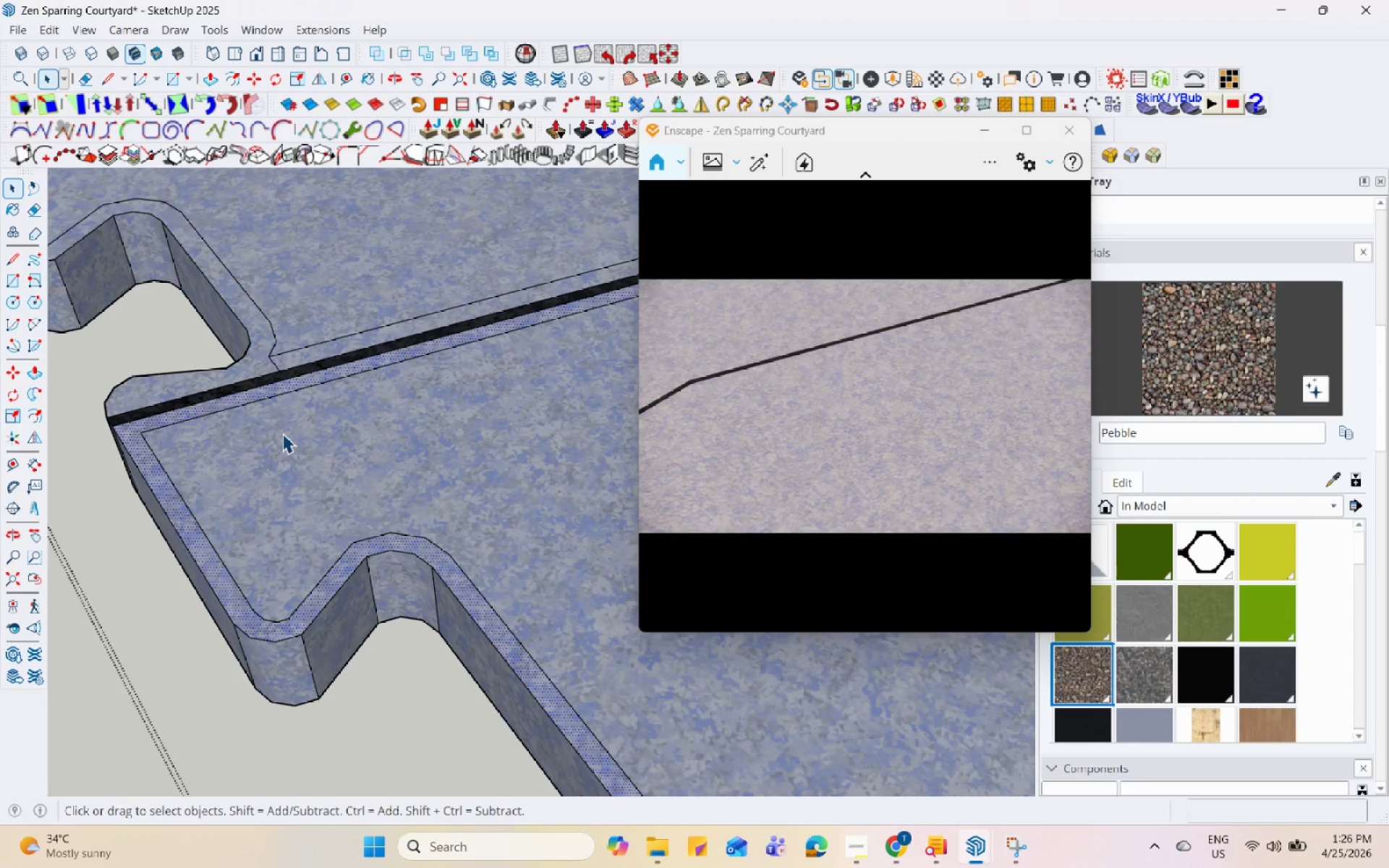 
key(L)
 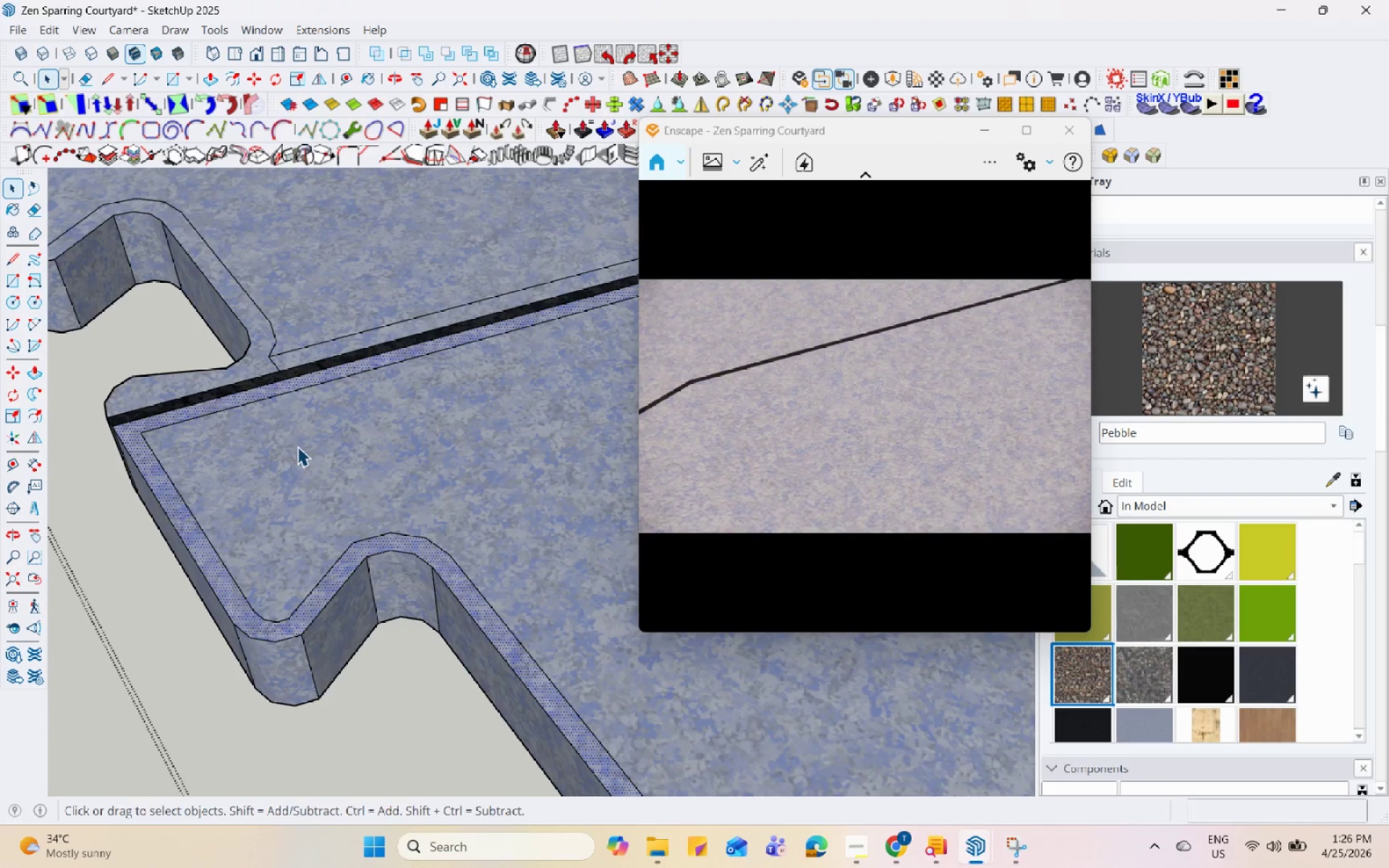 
scroll: coordinate [284, 363], scroll_direction: up, amount: 9.0
 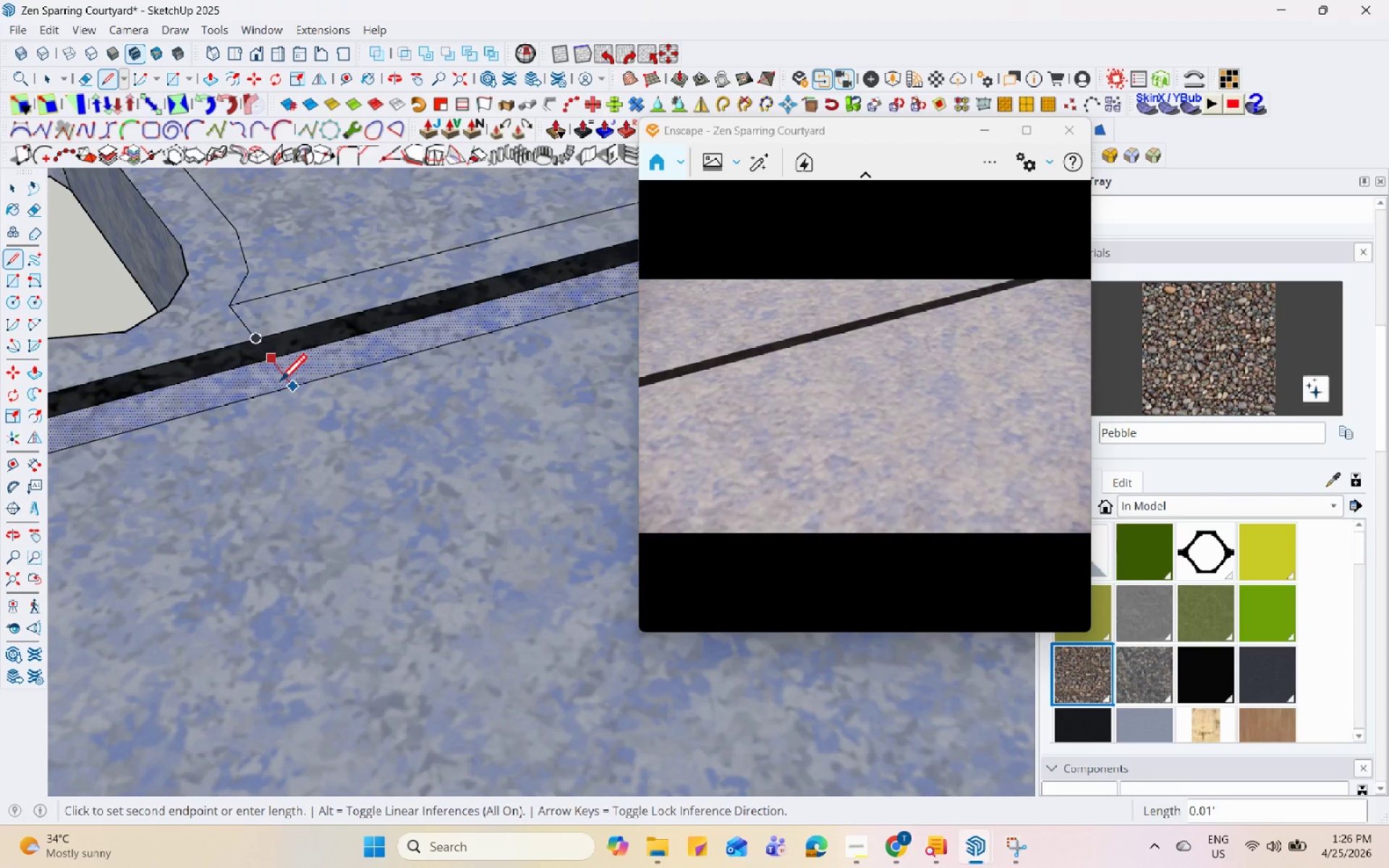 
double_click([292, 392])
 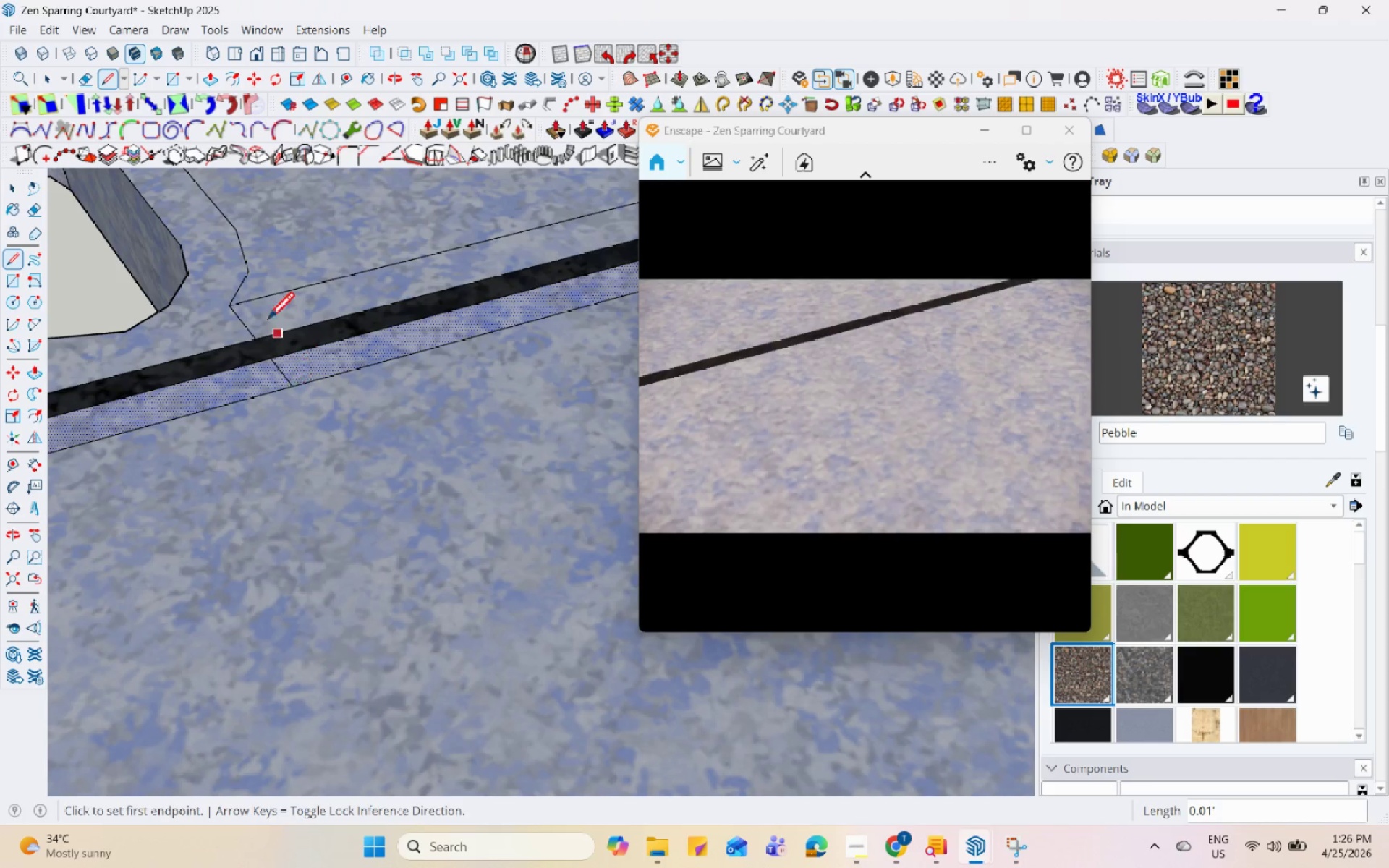 
scroll: coordinate [232, 642], scroll_direction: down, amount: 27.0
 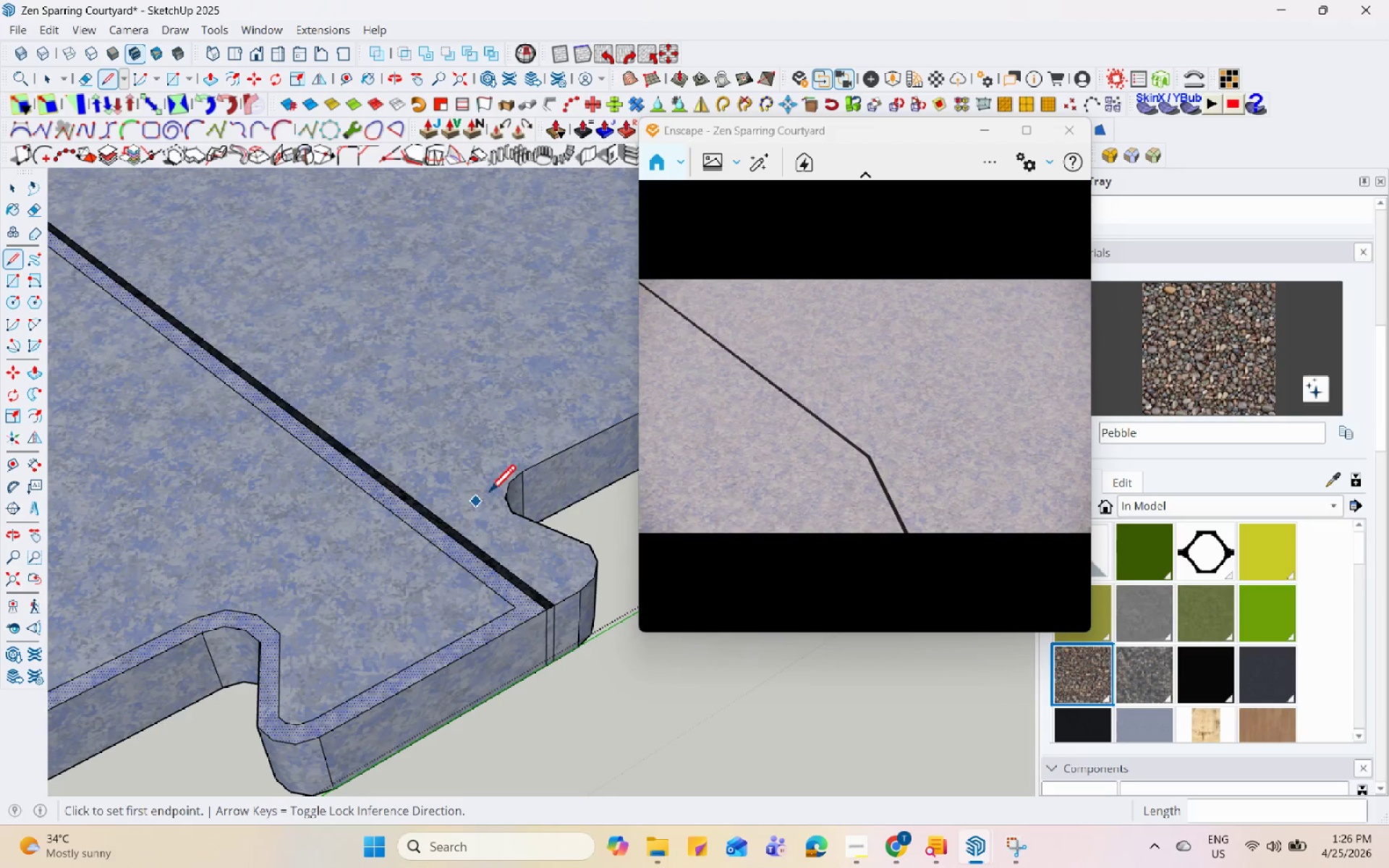 
left_click([504, 488])
 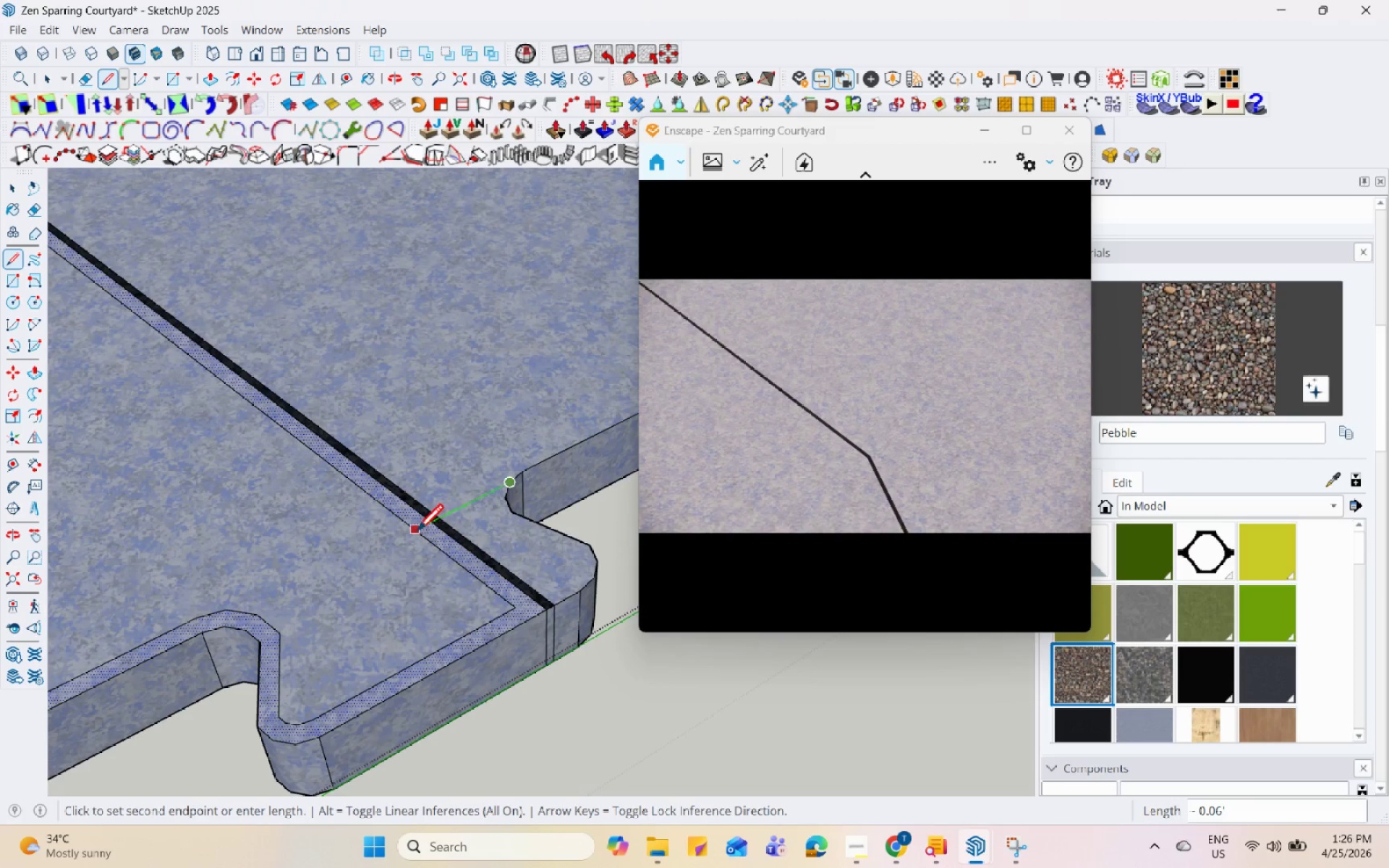 
left_click([416, 533])
 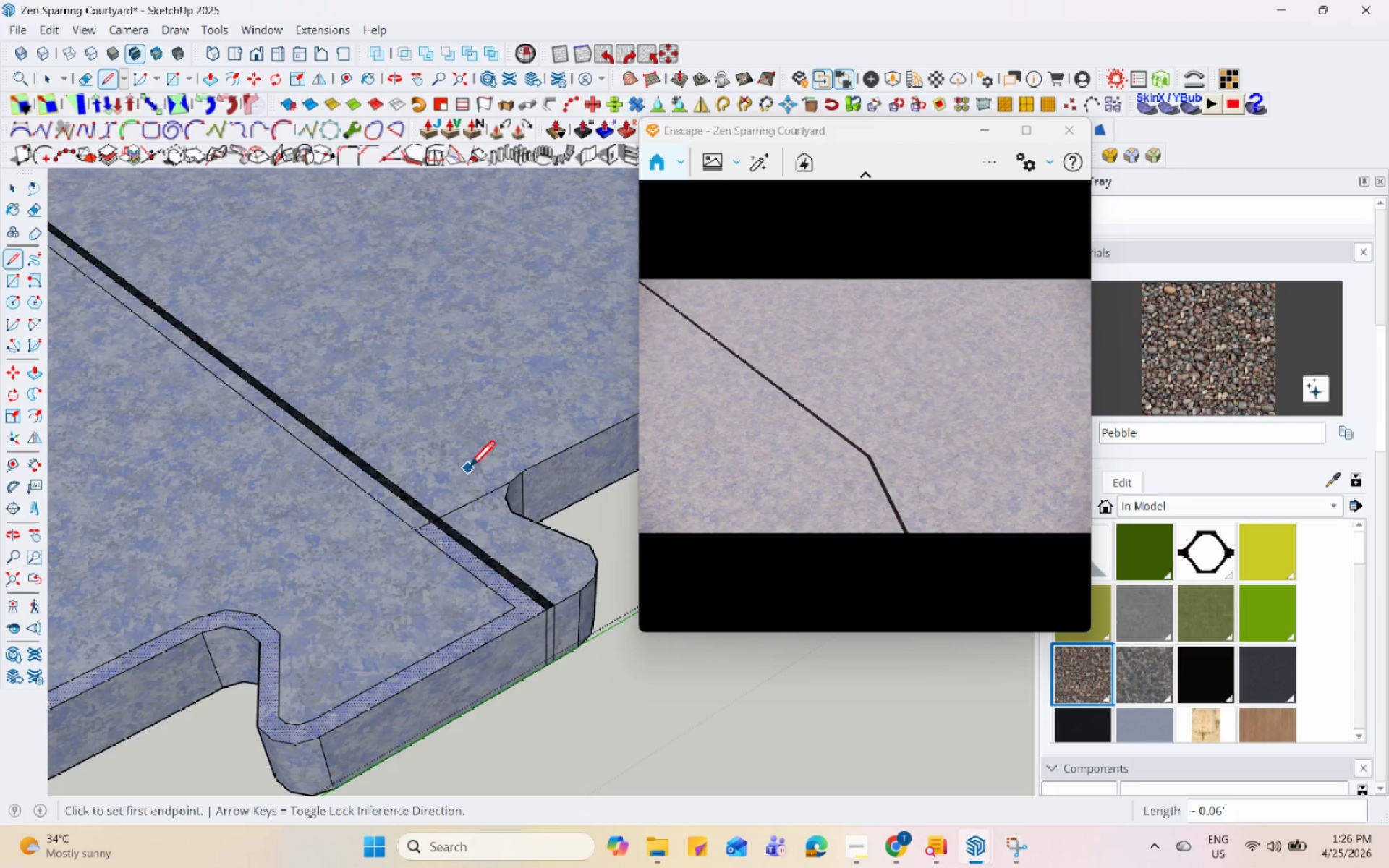 
key(Space)
 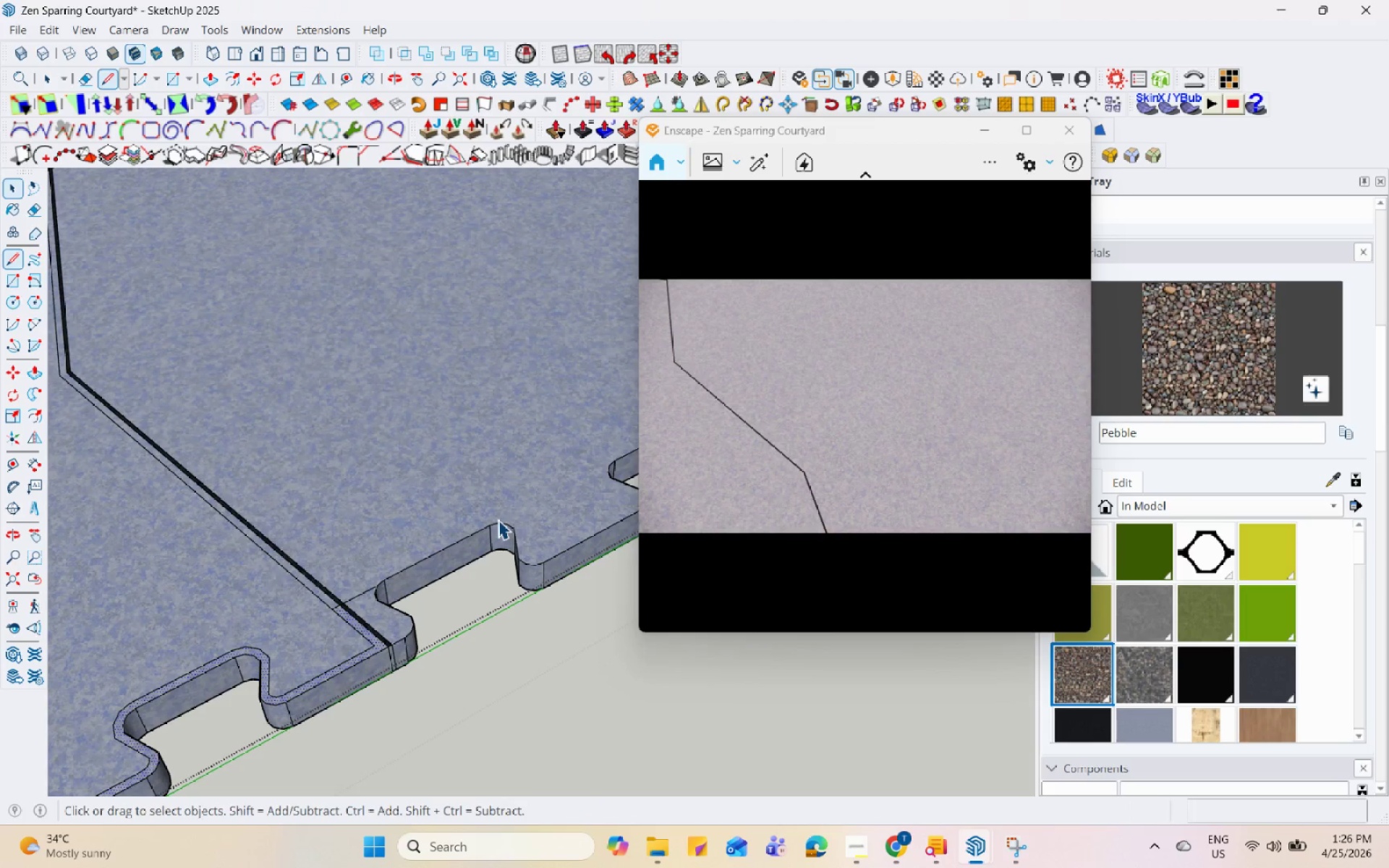 
left_click([497, 519])
 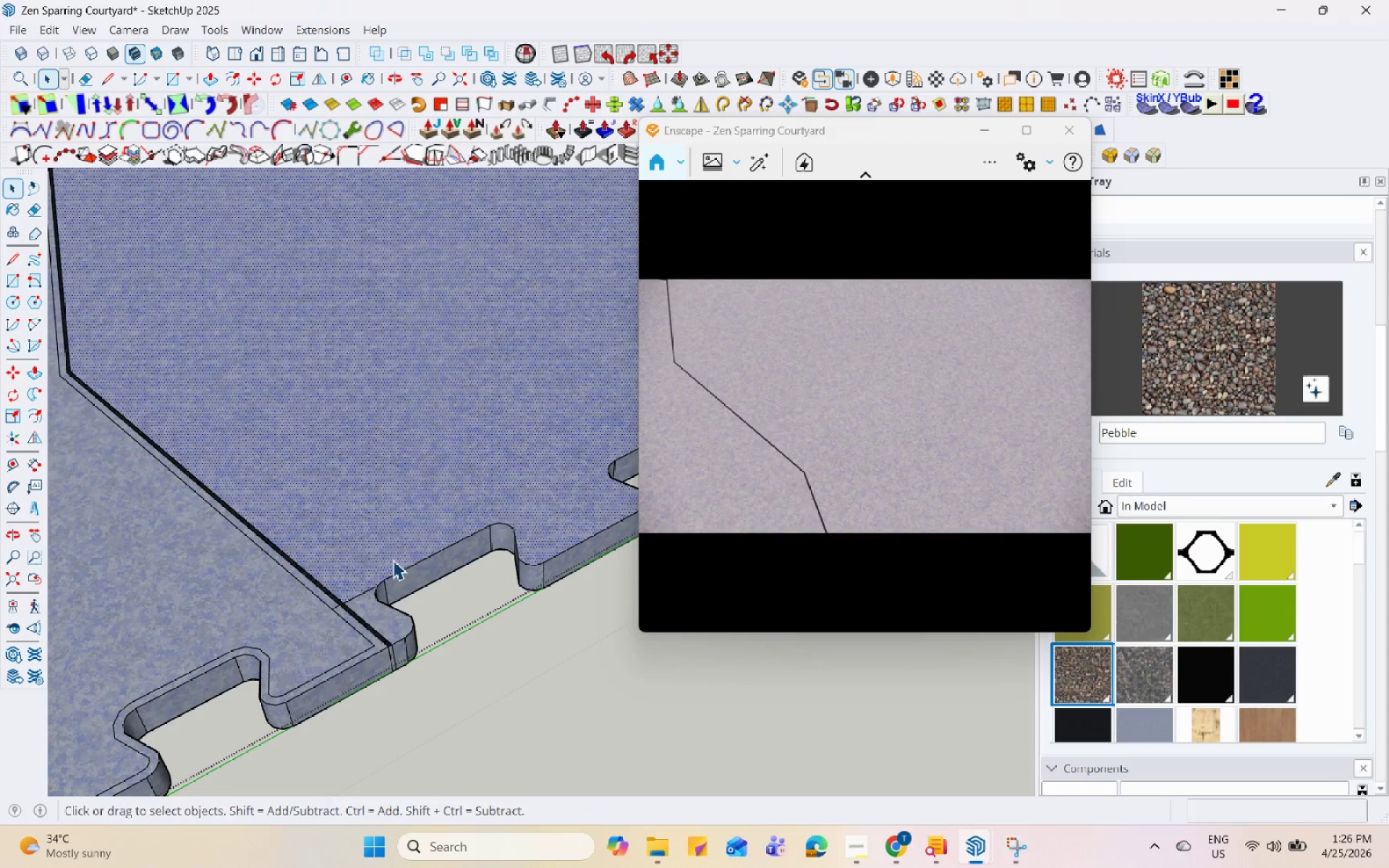 
scroll: coordinate [334, 542], scroll_direction: down, amount: 10.0
 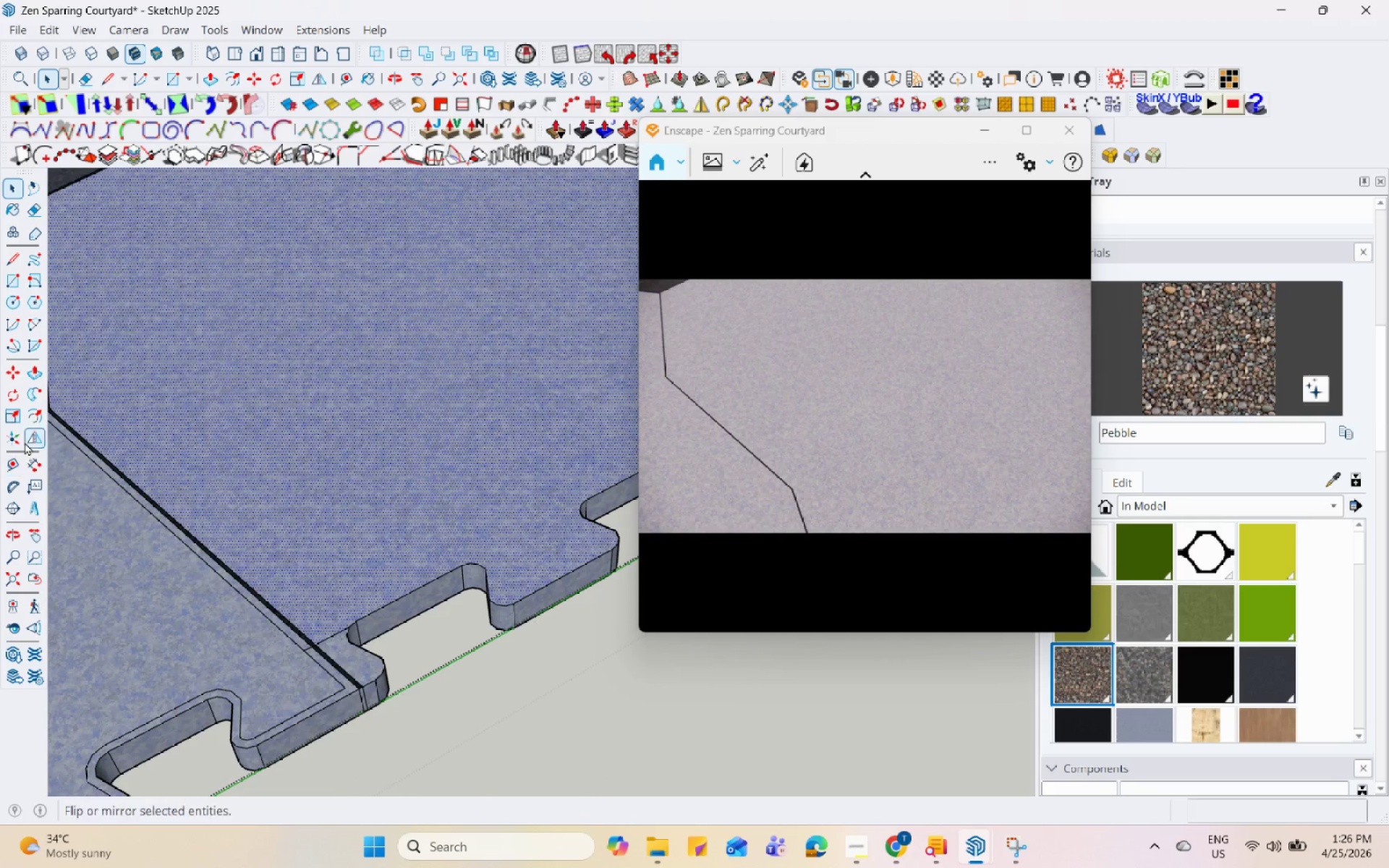 
left_click([34, 415])
 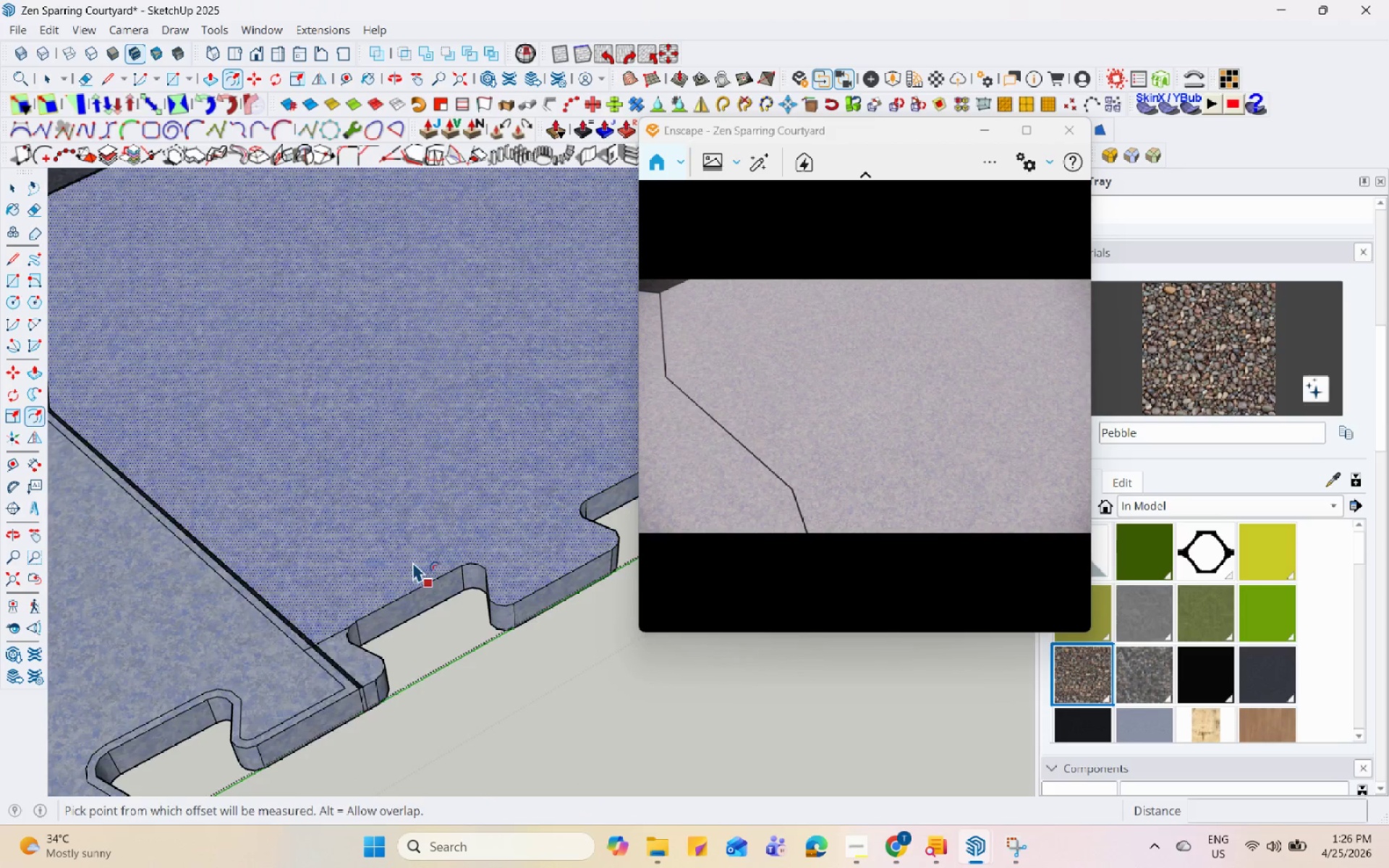 
scroll: coordinate [412, 571], scroll_direction: up, amount: 8.0
 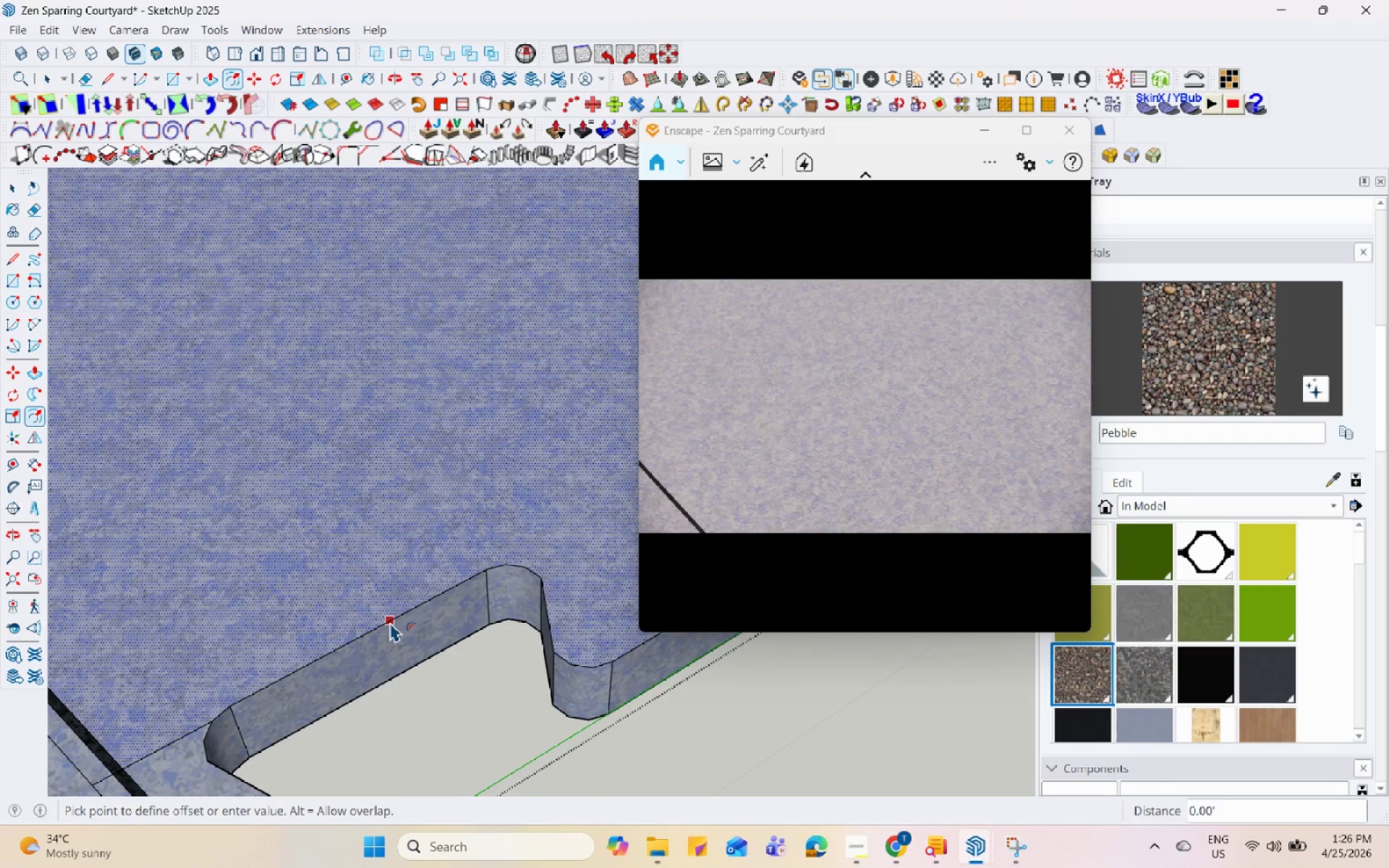 
scroll: coordinate [129, 749], scroll_direction: down, amount: 9.0
 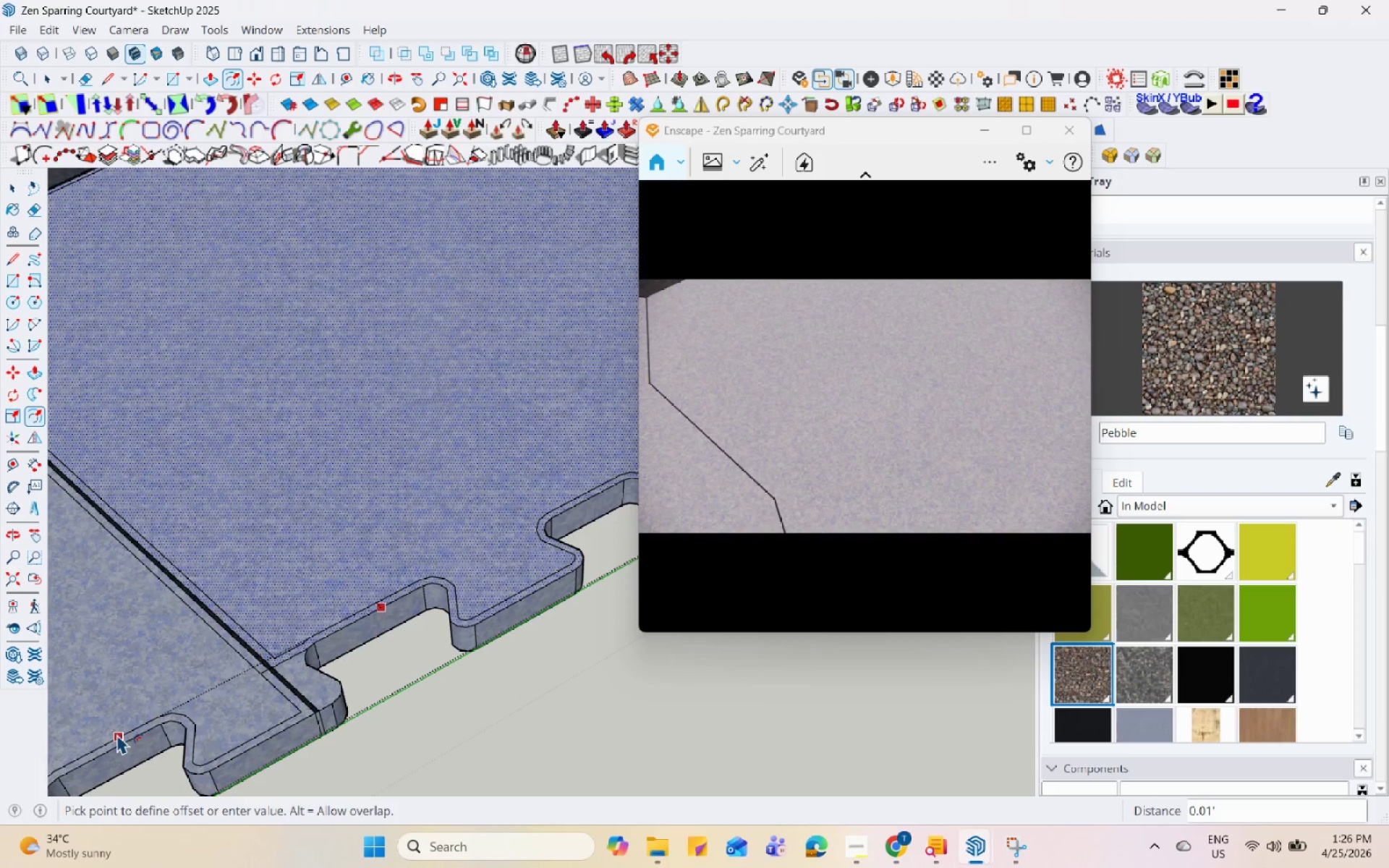 
left_click([116, 733])
 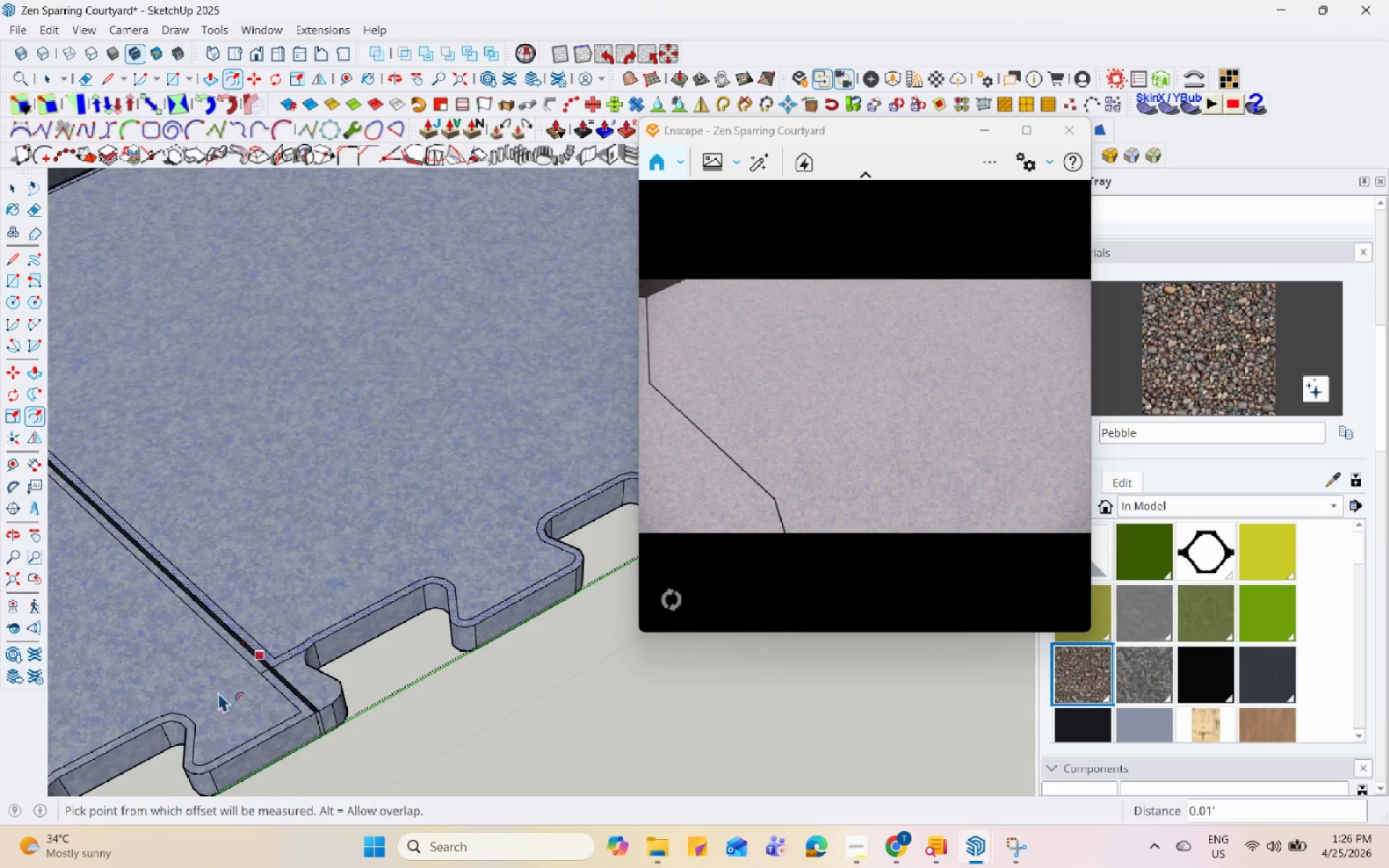 
key(Space)
 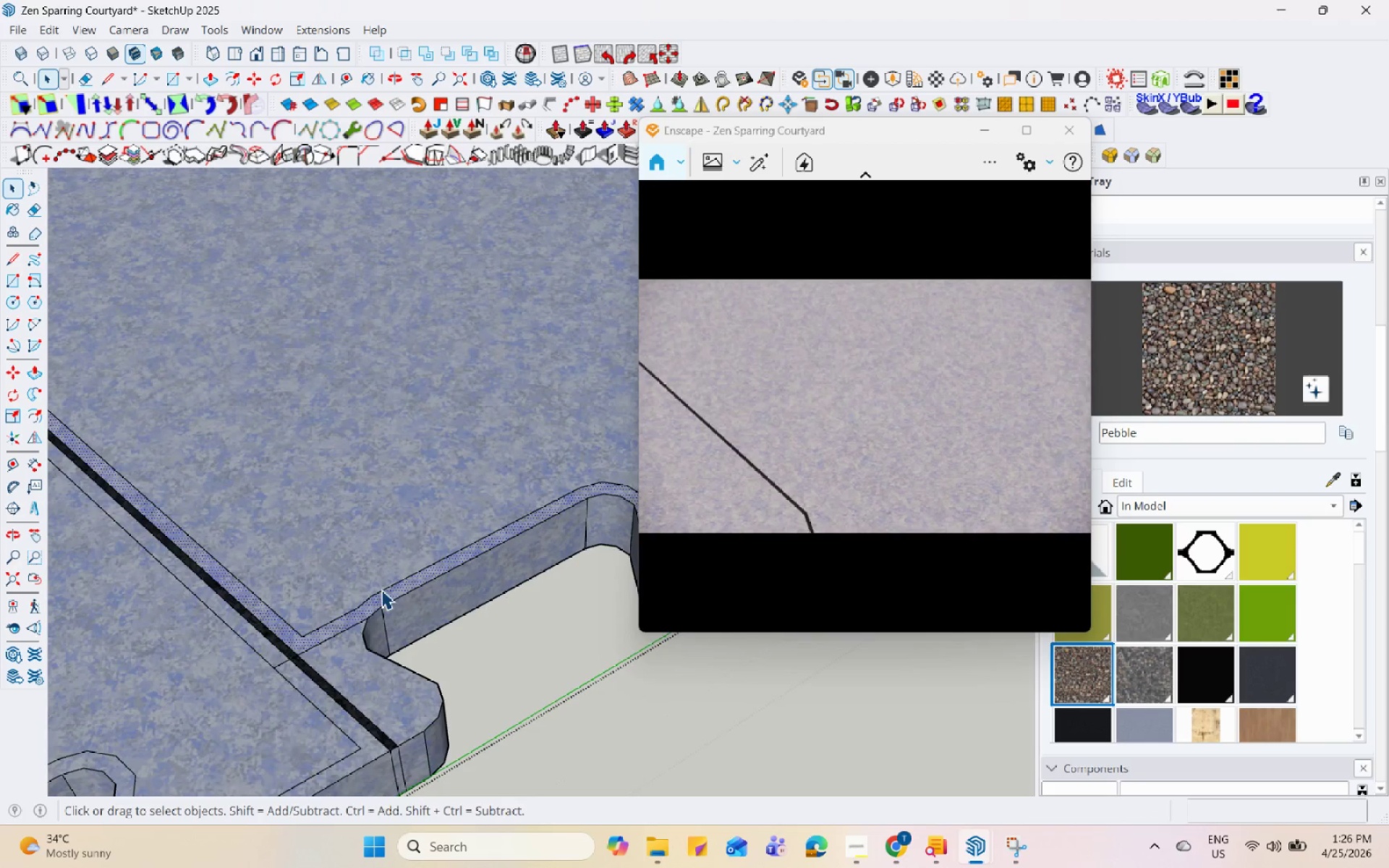 
scroll: coordinate [380, 590], scroll_direction: up, amount: 7.0
 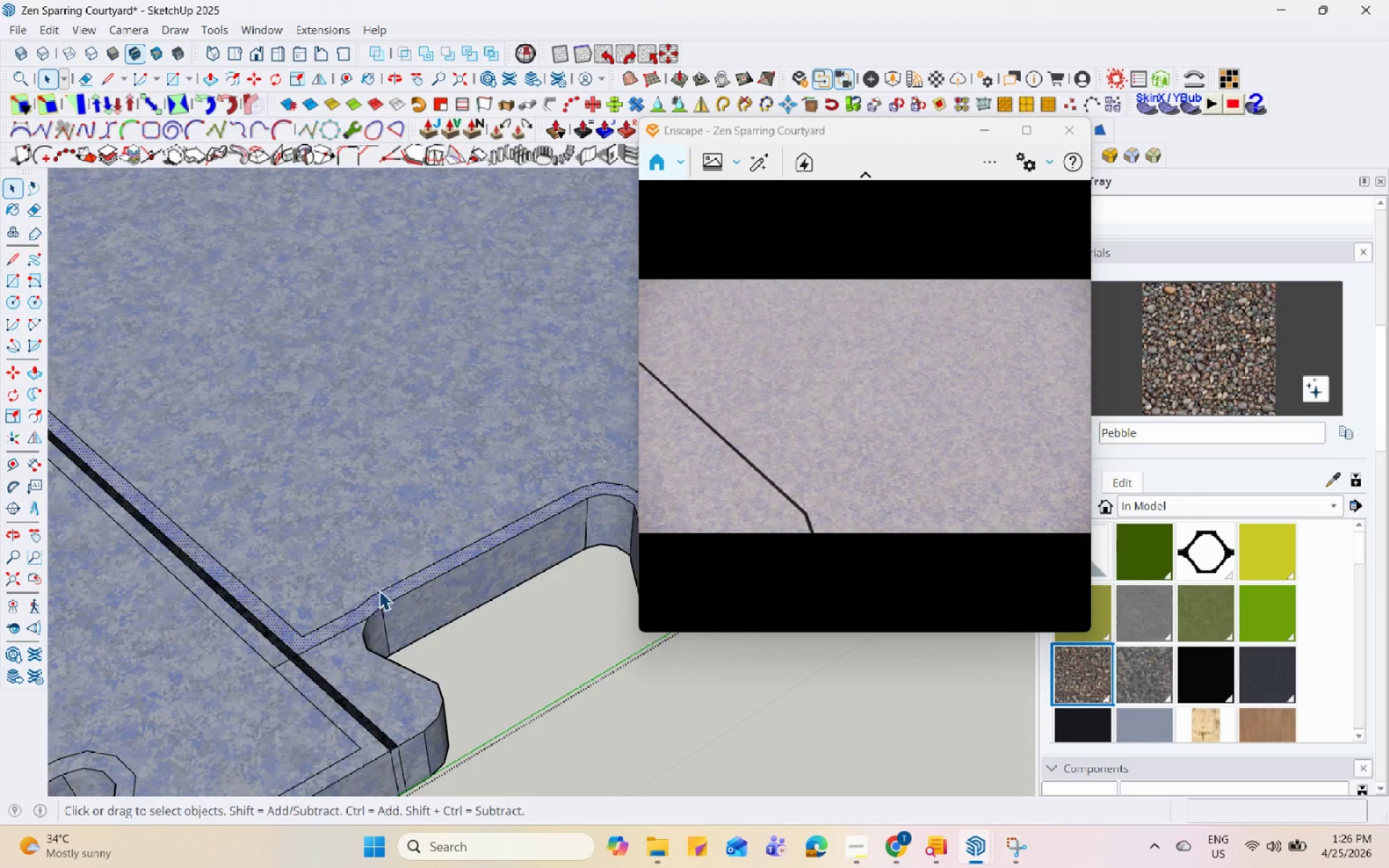 
key(L)
 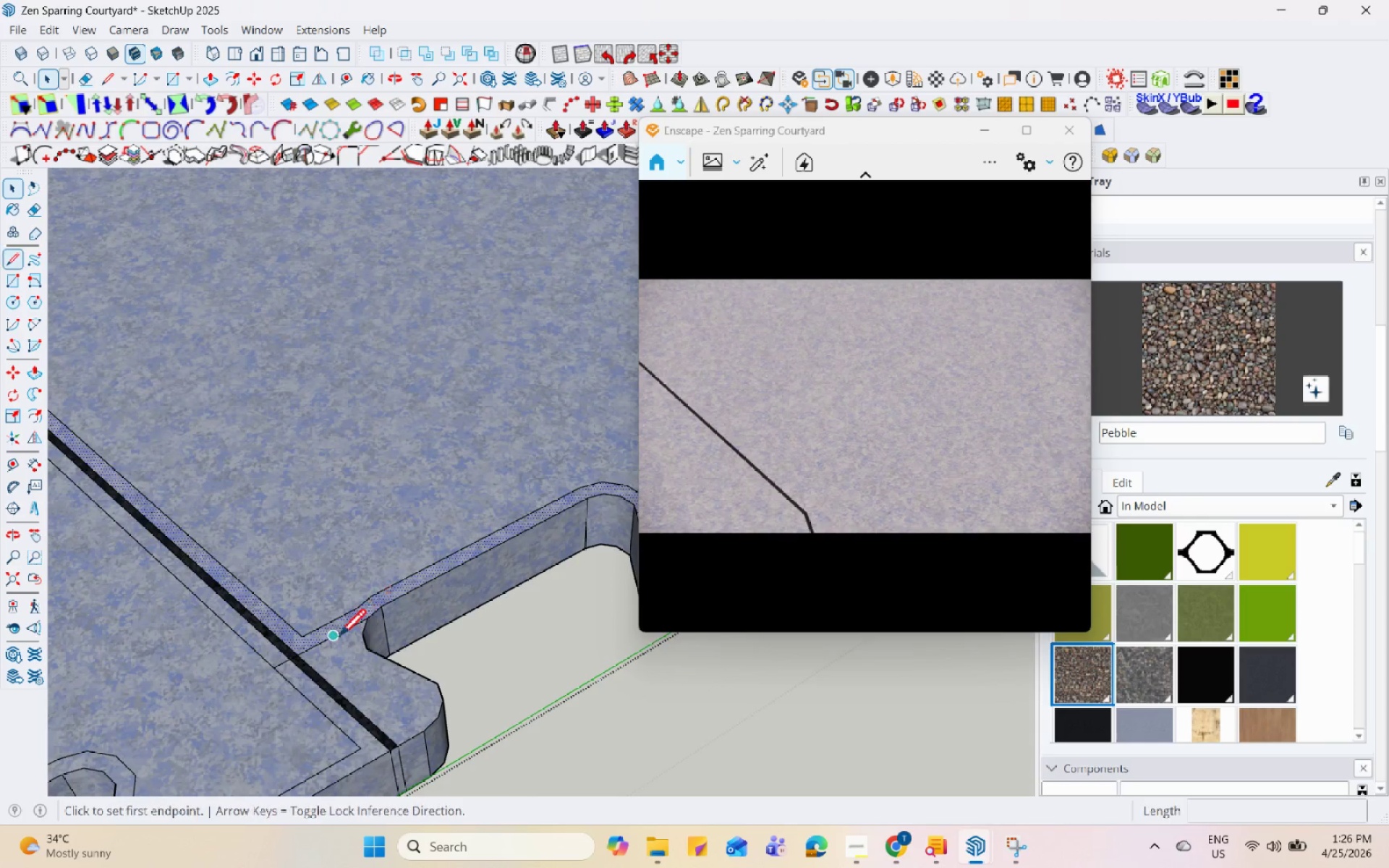 
scroll: coordinate [336, 643], scroll_direction: up, amount: 4.0
 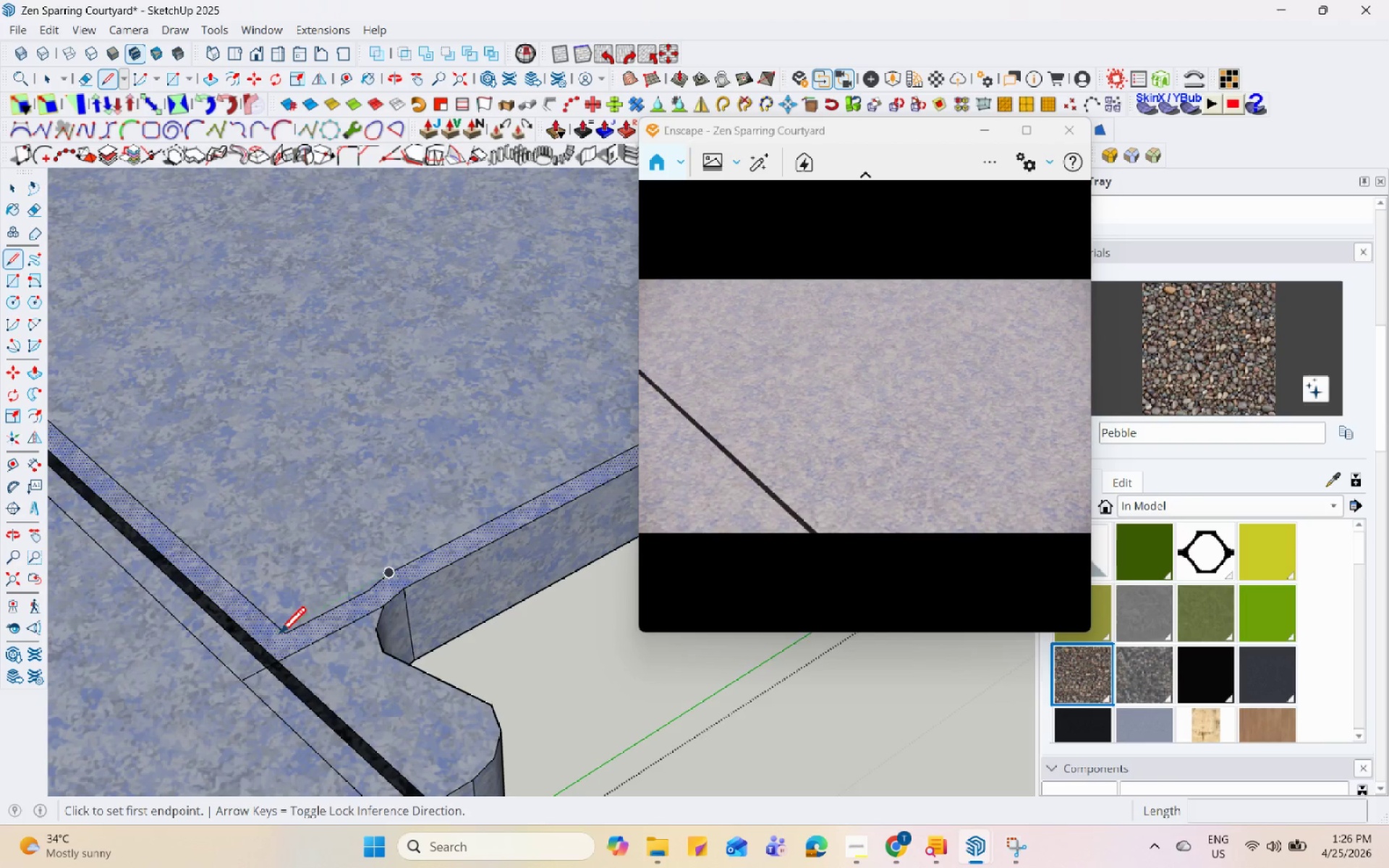 
left_click([291, 634])
 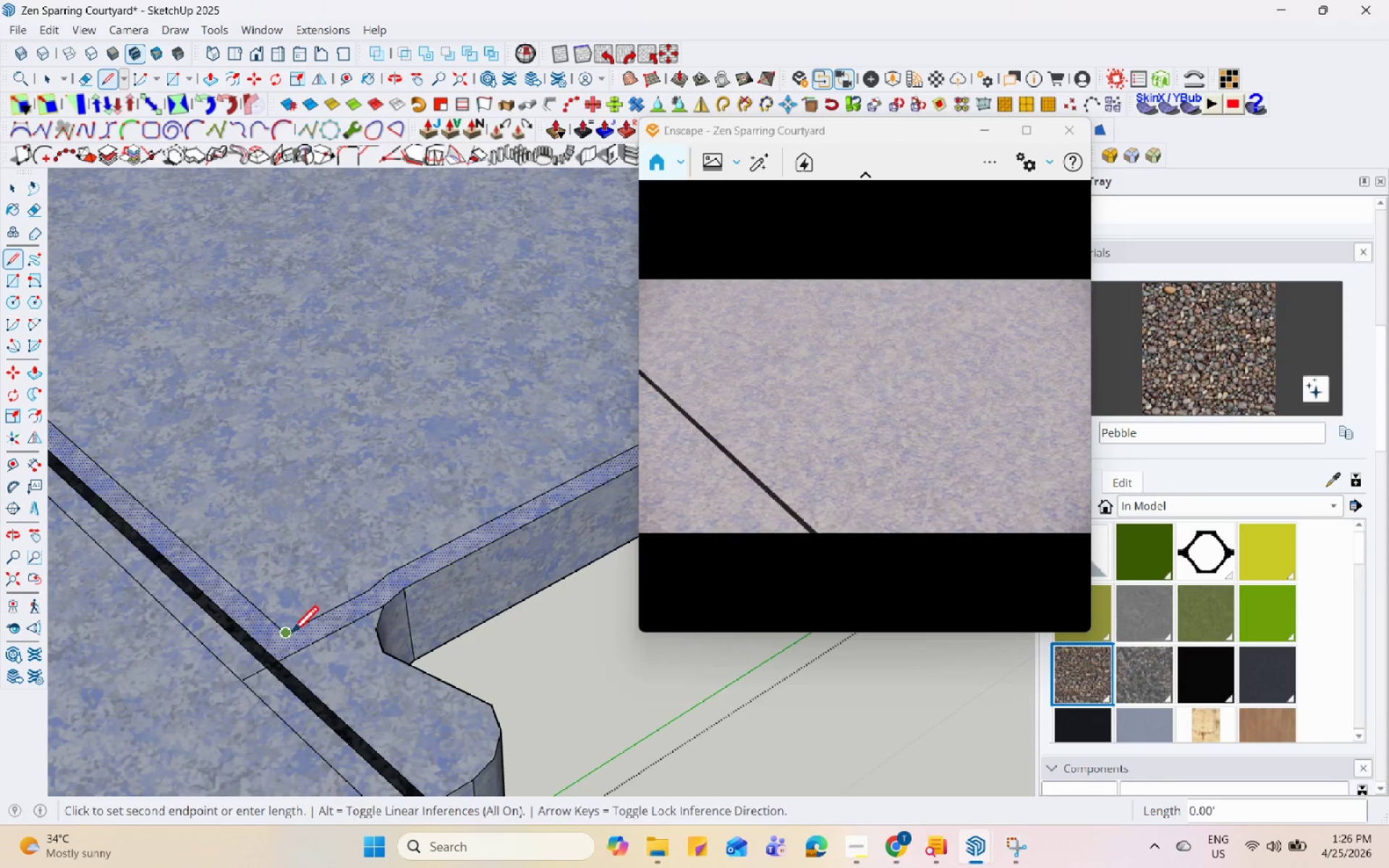 
mouse_move([286, 629])
 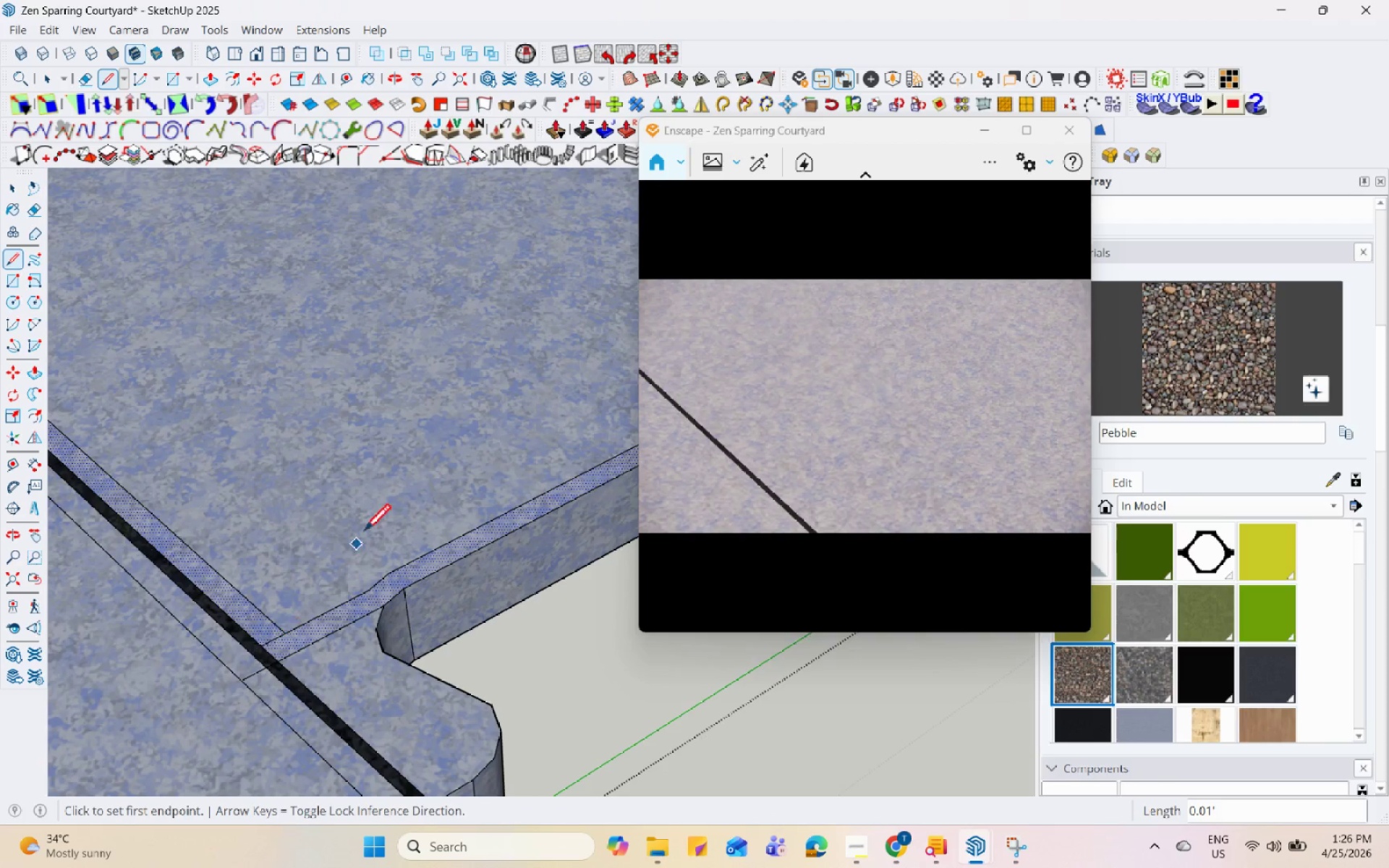 
key(Escape)
 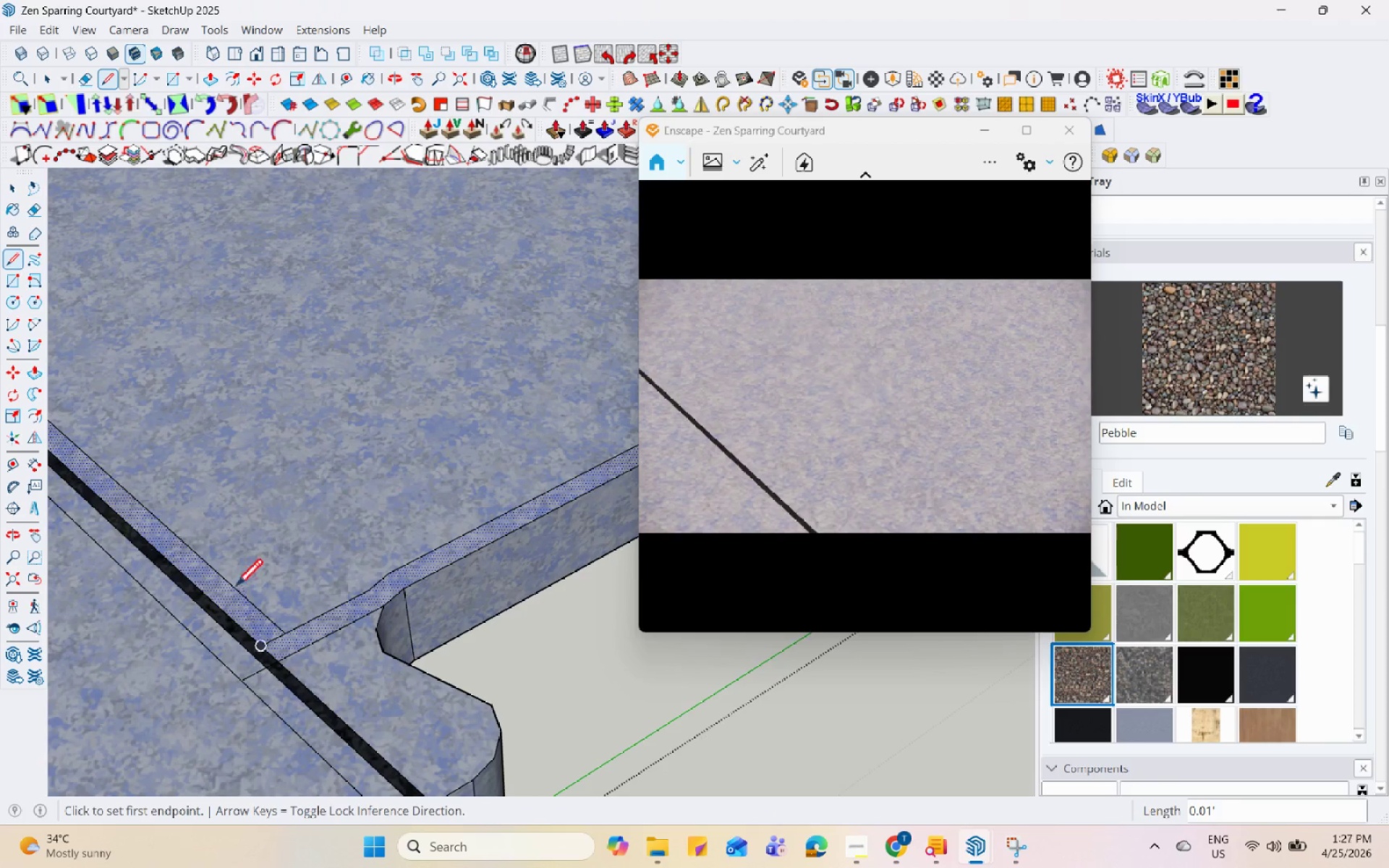 
scroll: coordinate [205, 631], scroll_direction: down, amount: 10.0
 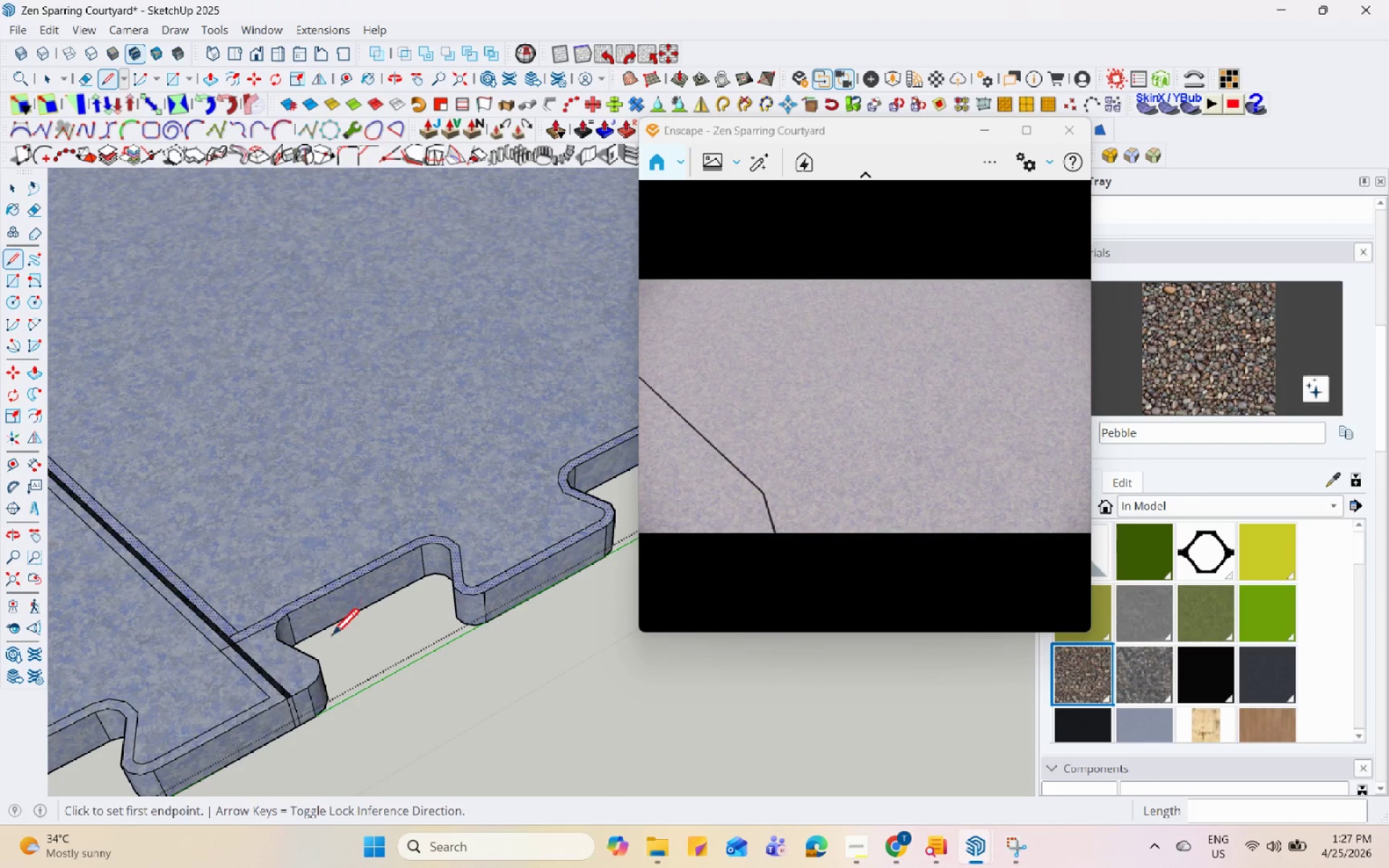 
key(Space)
 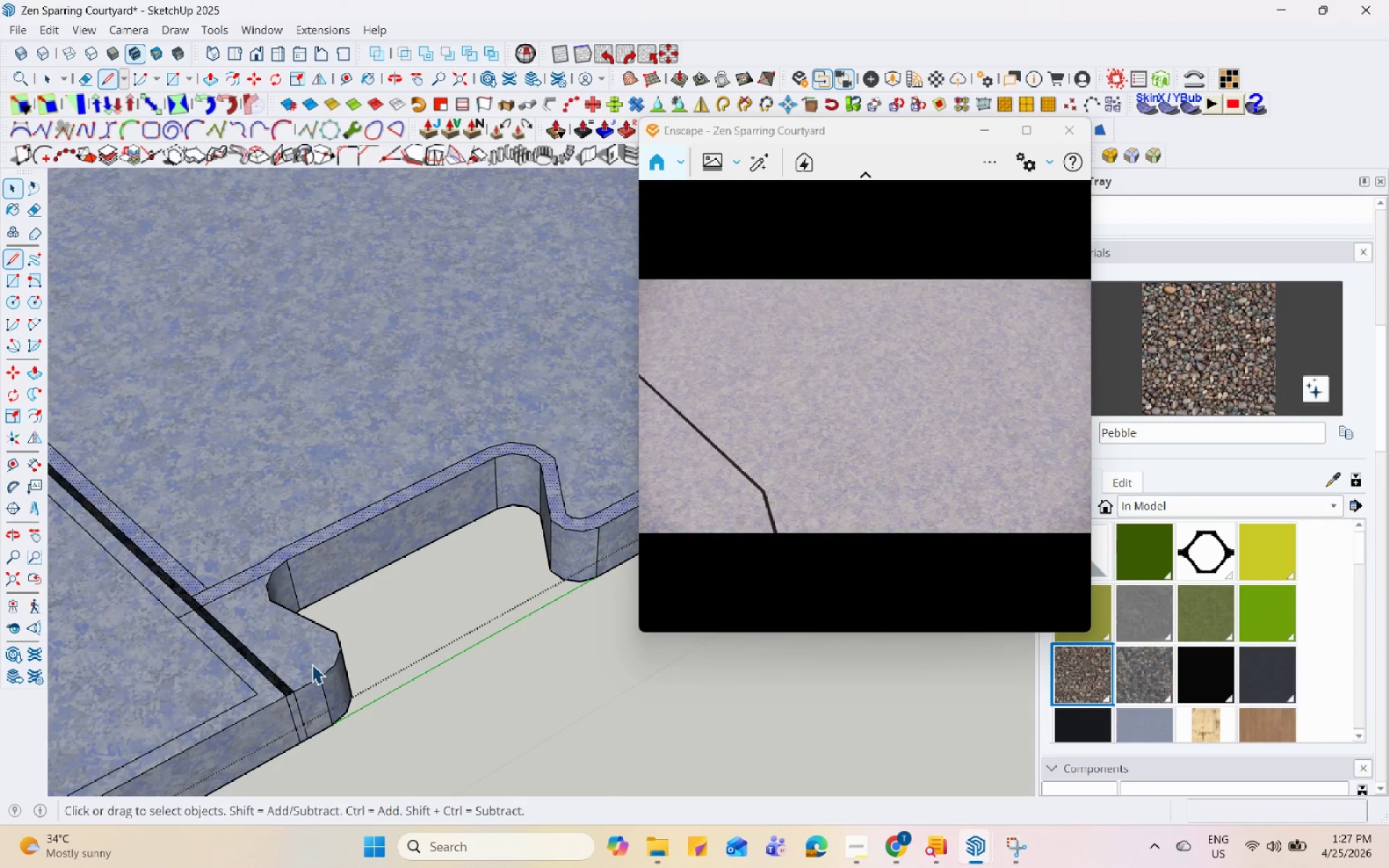 
left_click([312, 664])
 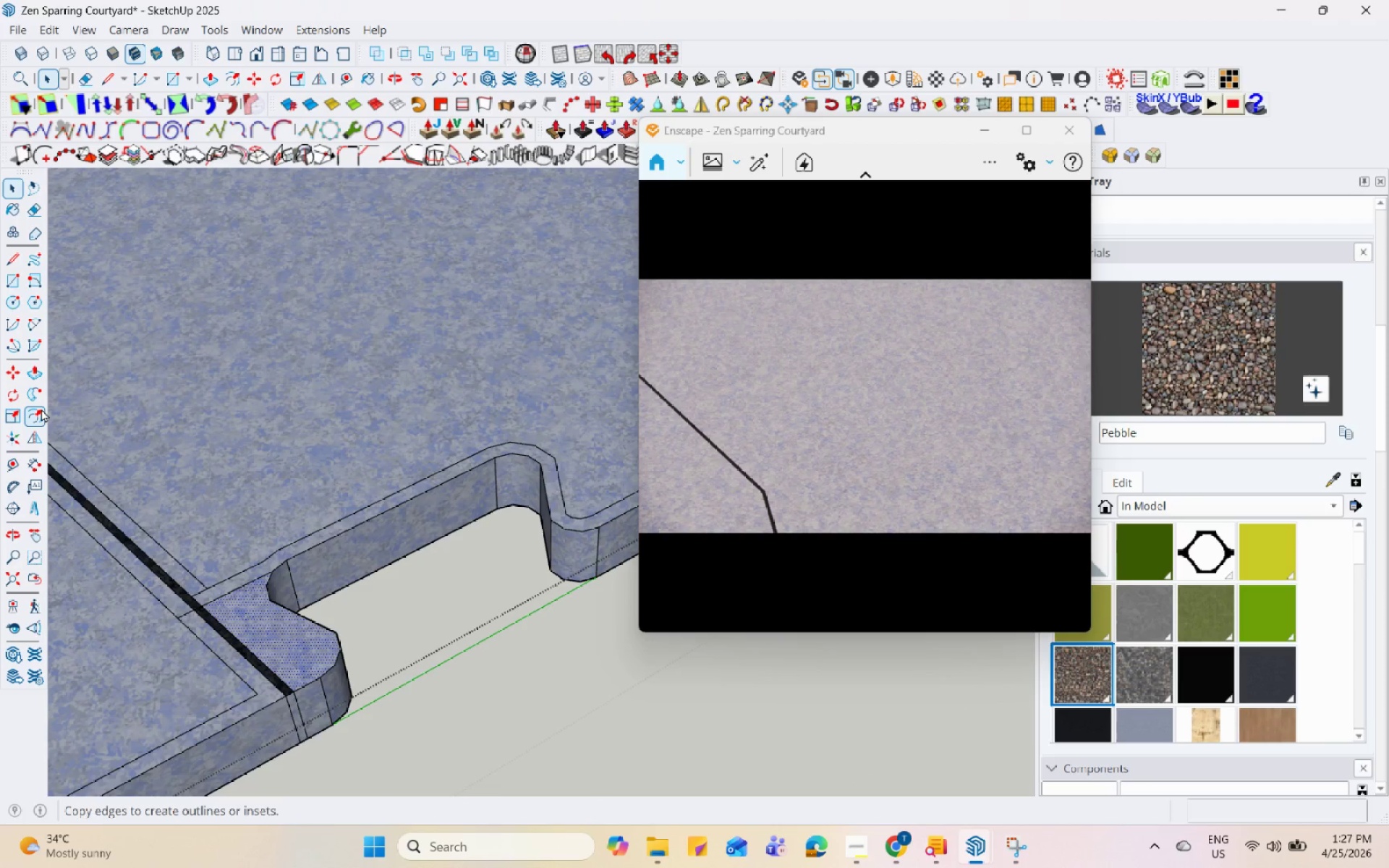 
scroll: coordinate [273, 613], scroll_direction: up, amount: 12.0
 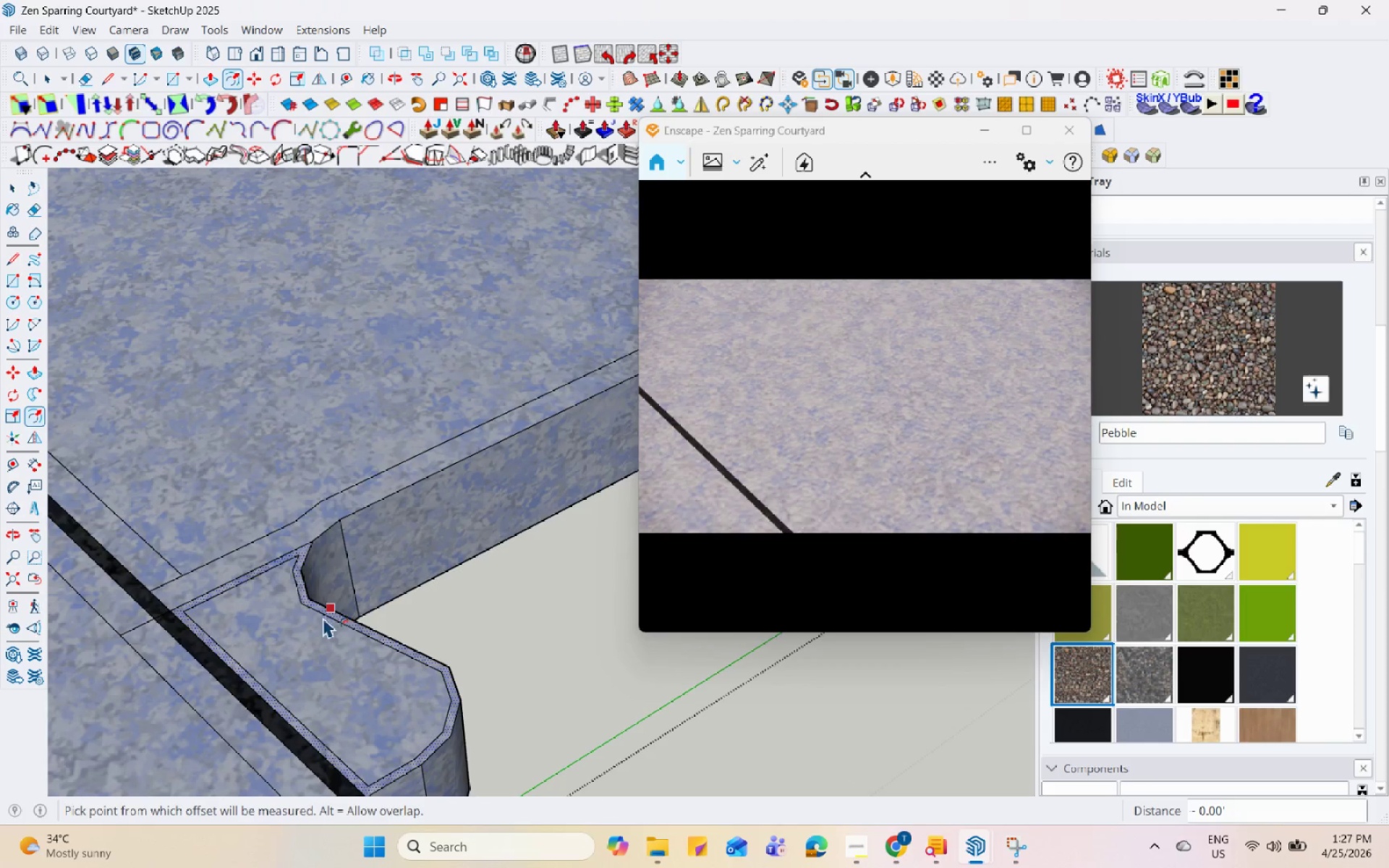 
key(Control+Z)
 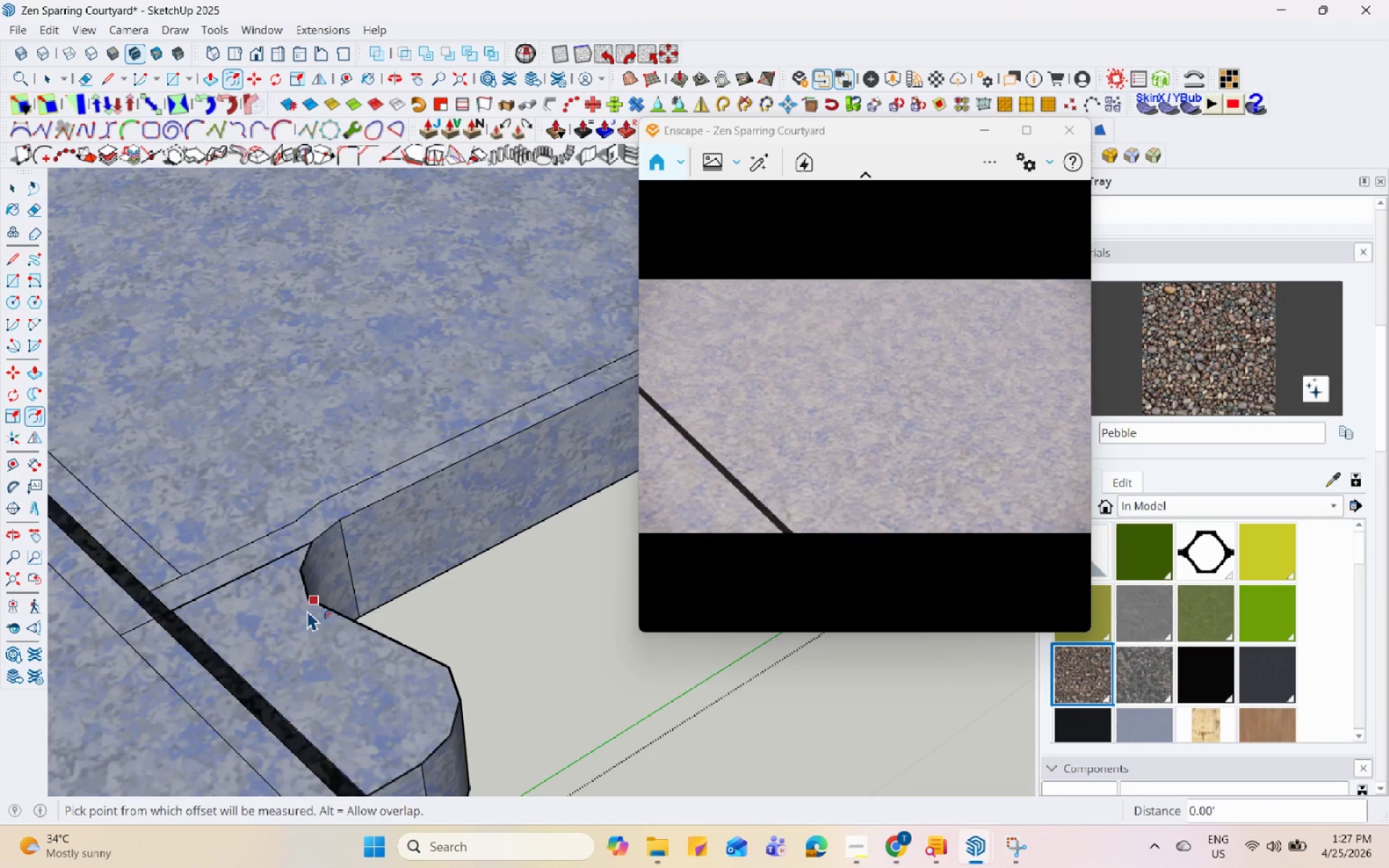 
key(Control+Z)
 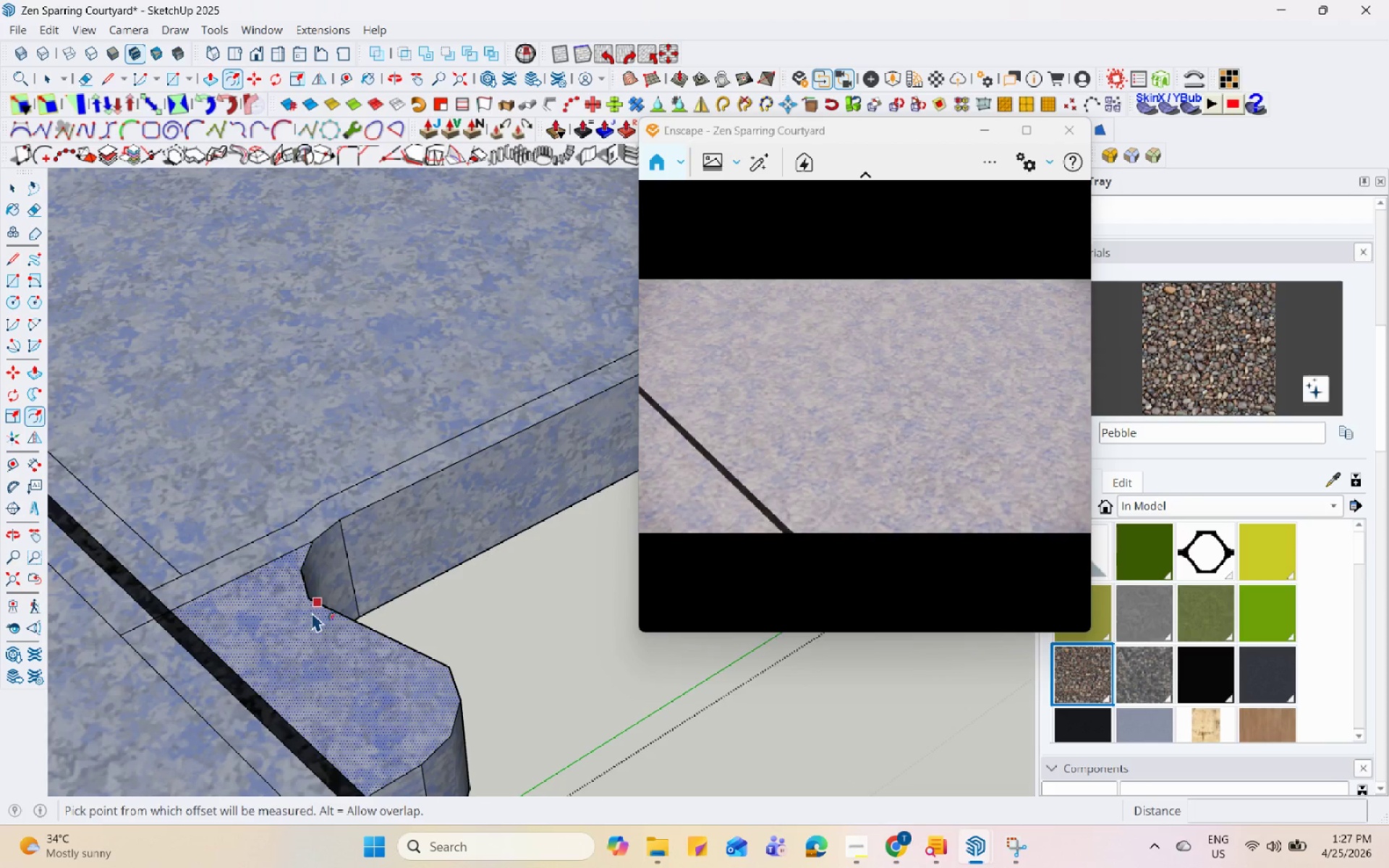 
left_click([311, 610])
 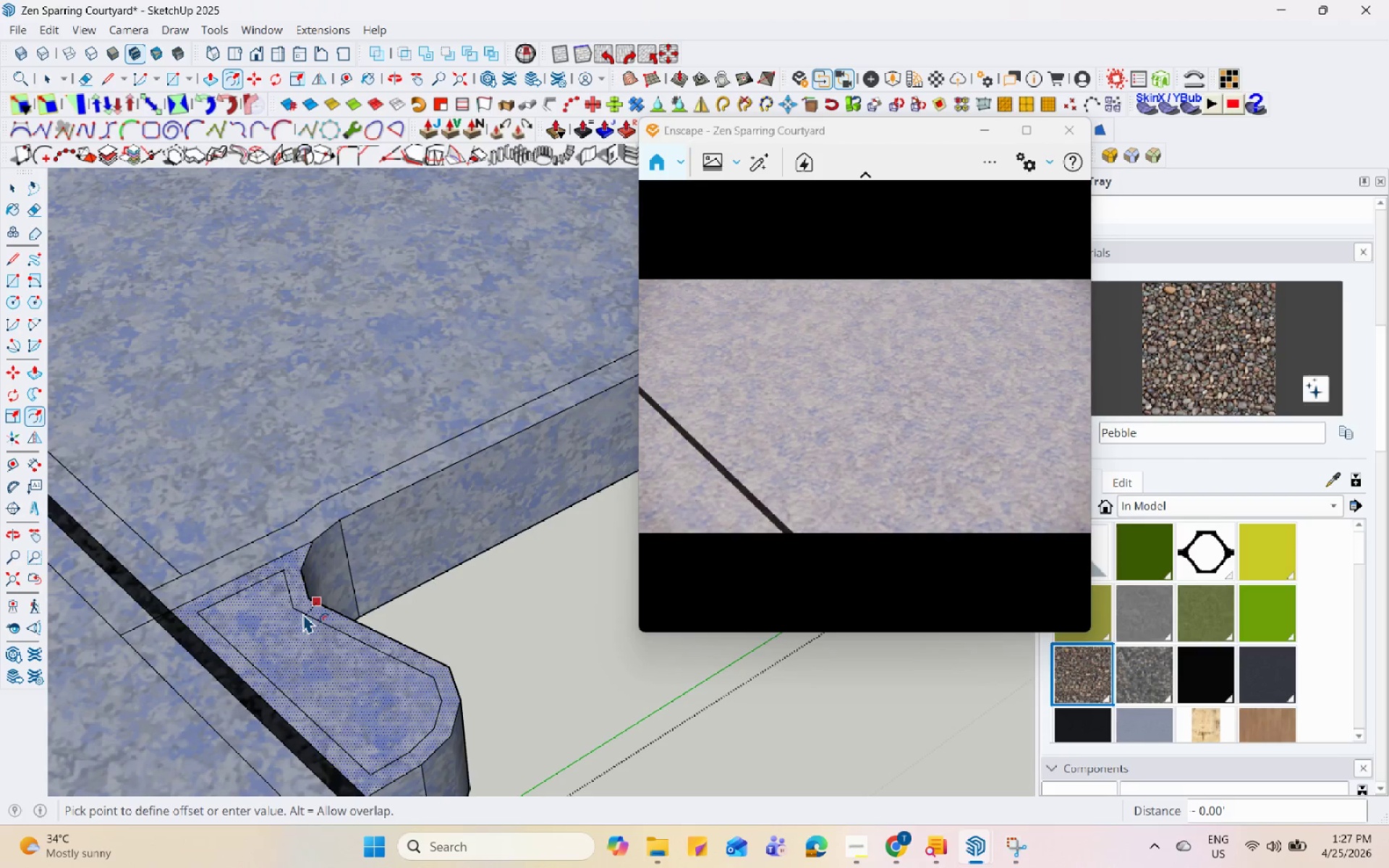 
scroll: coordinate [302, 613], scroll_direction: down, amount: 2.0
 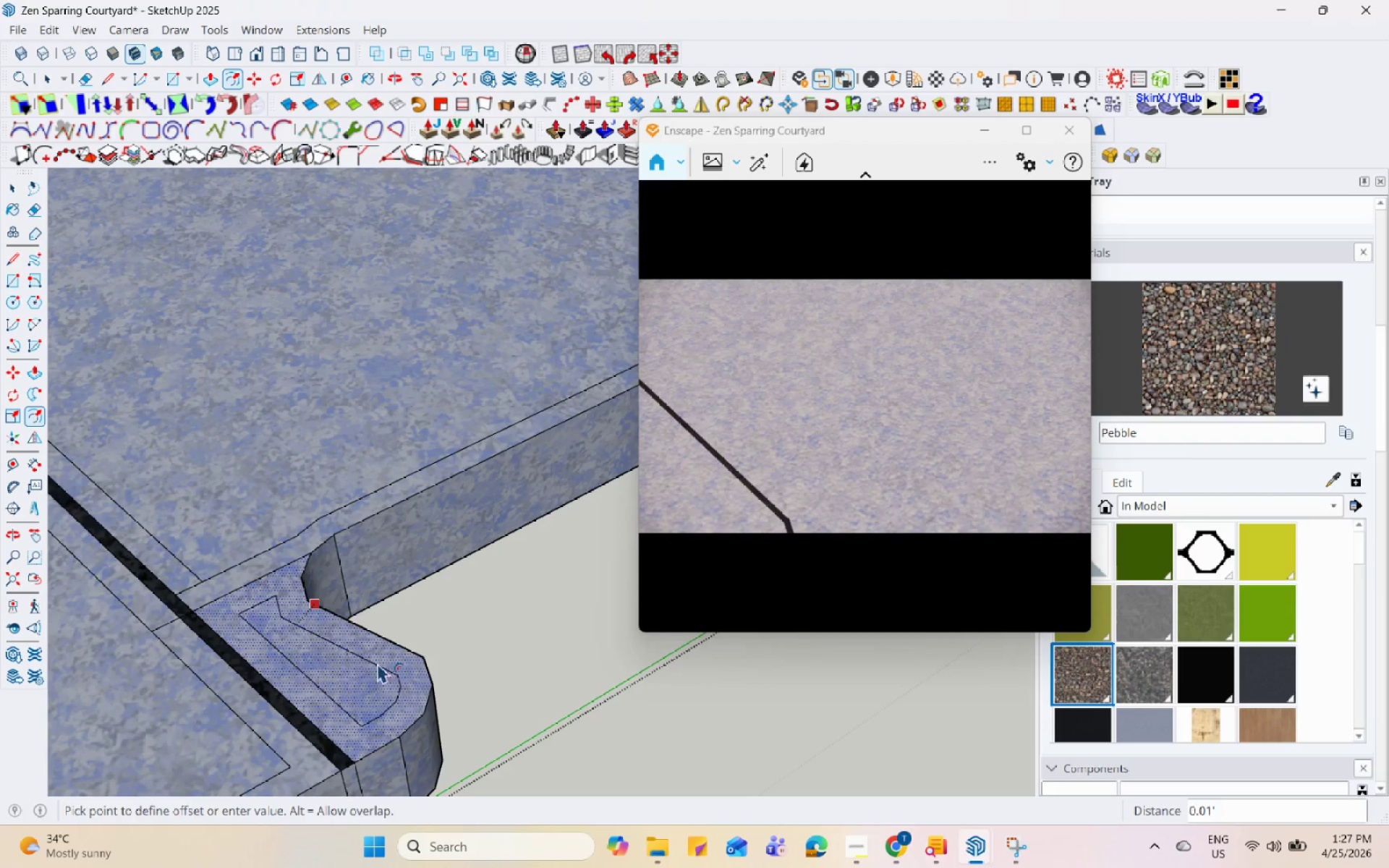 
left_click([380, 663])
 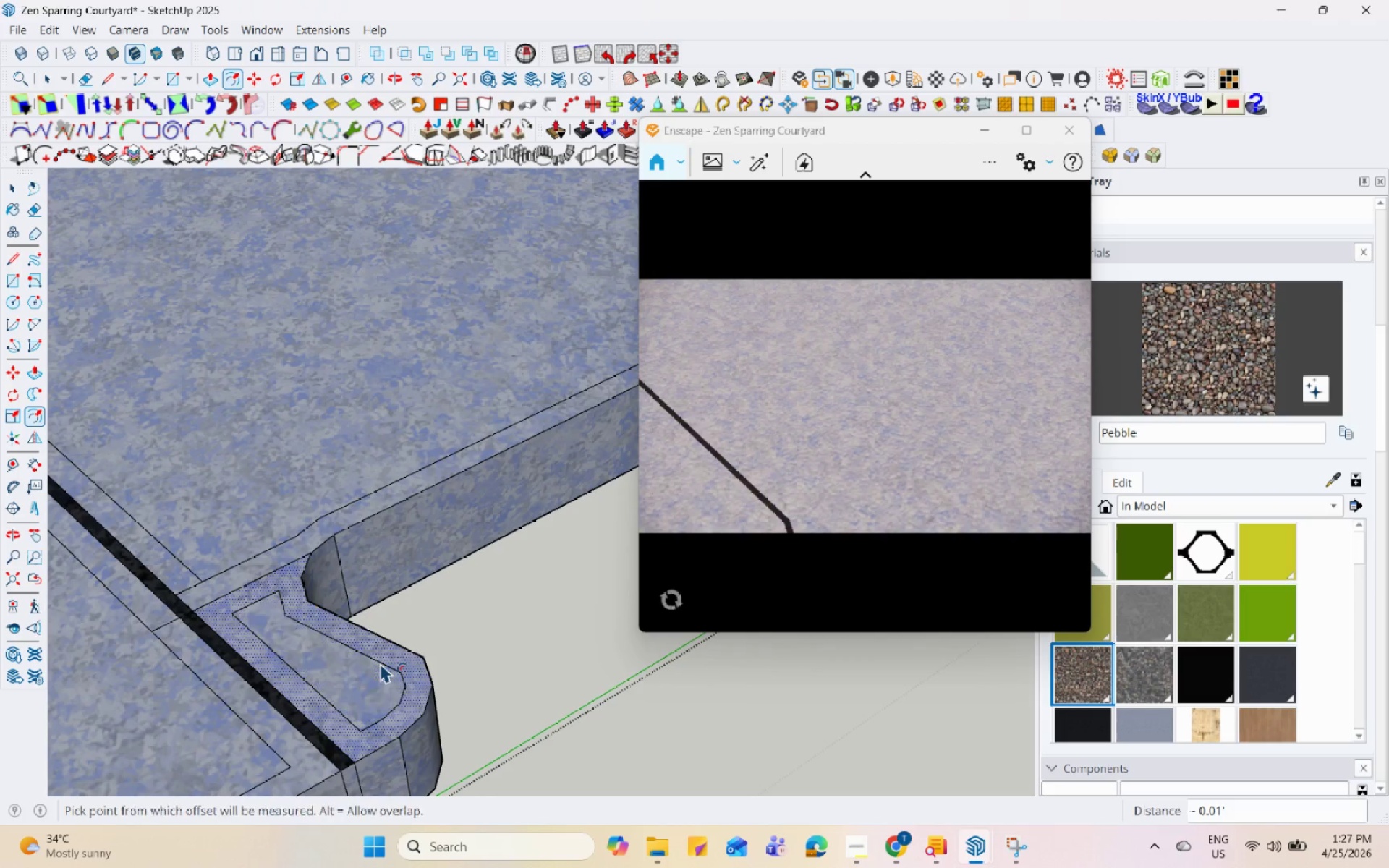 
key(Space)
 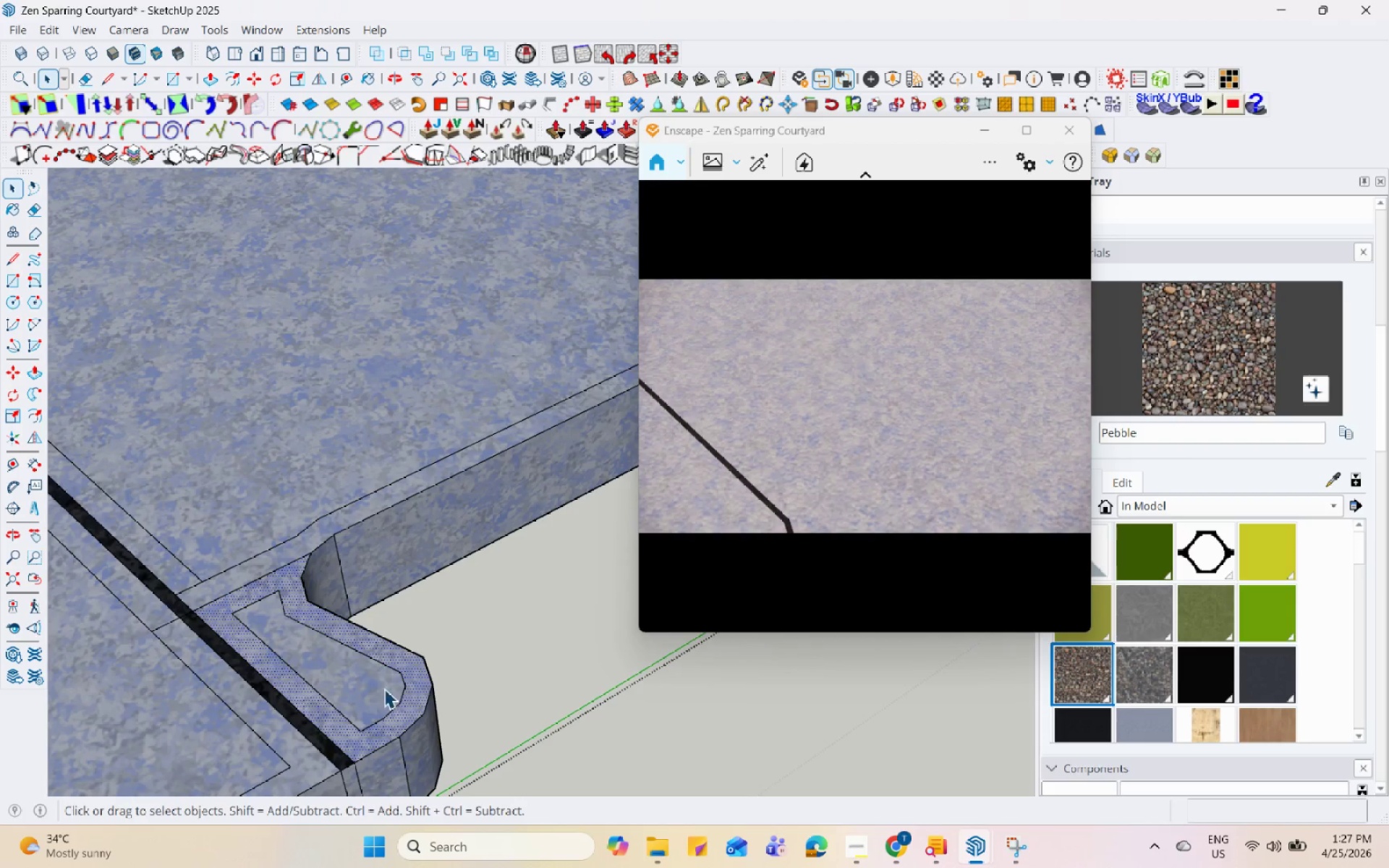 
key(L)
 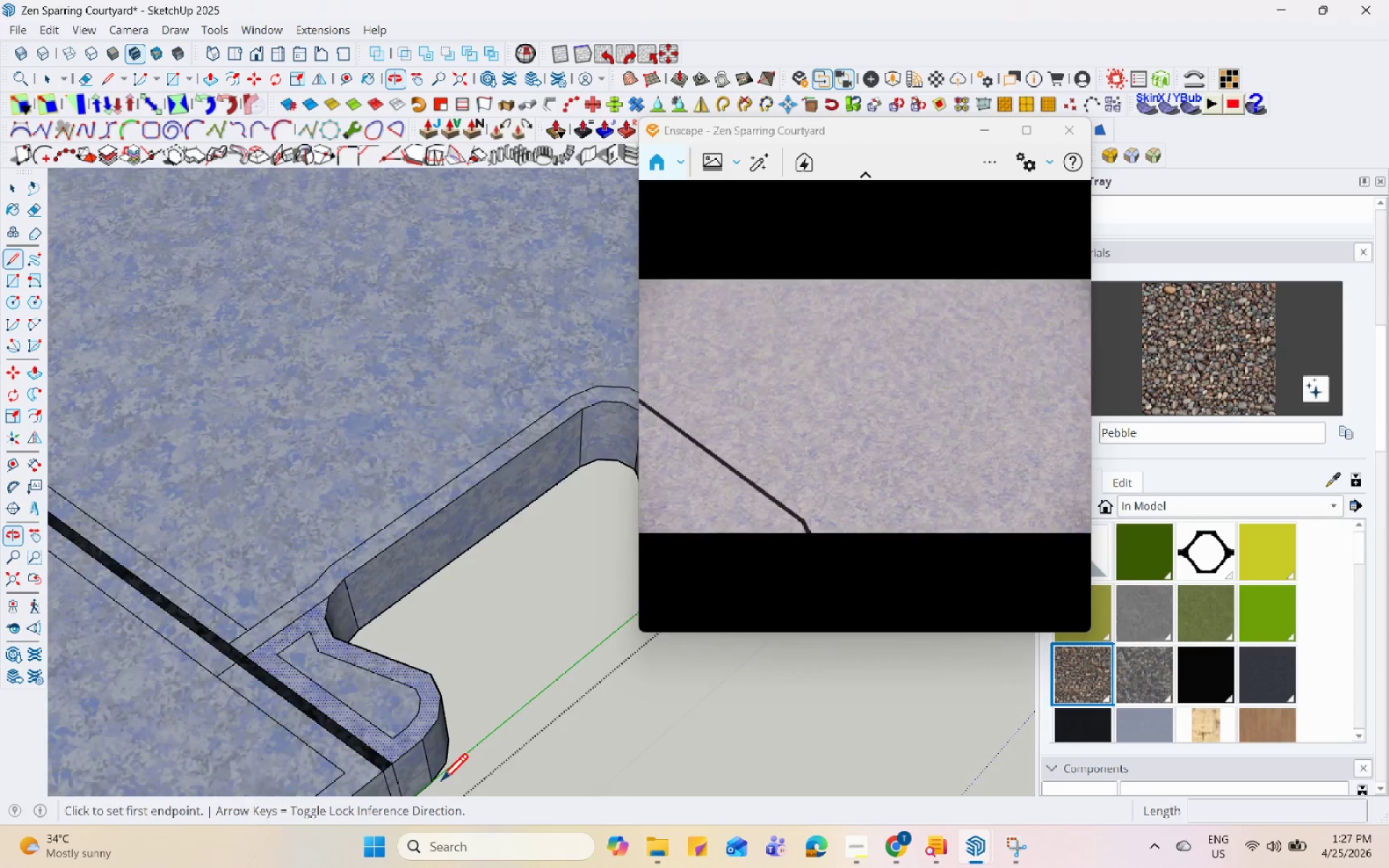 
scroll: coordinate [384, 689], scroll_direction: down, amount: 3.0
 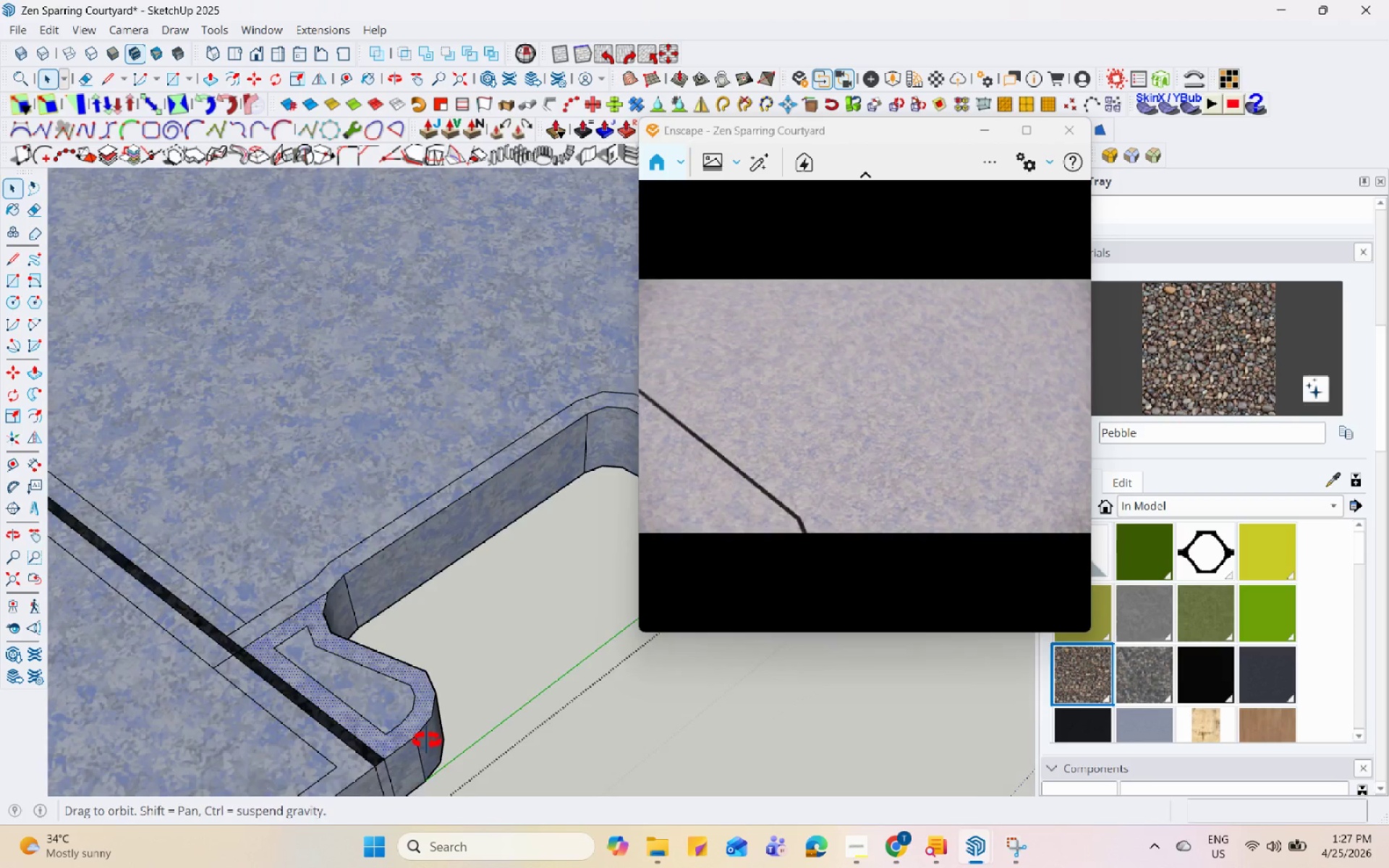 
scroll: coordinate [377, 565], scroll_direction: none, amount: 0.0
 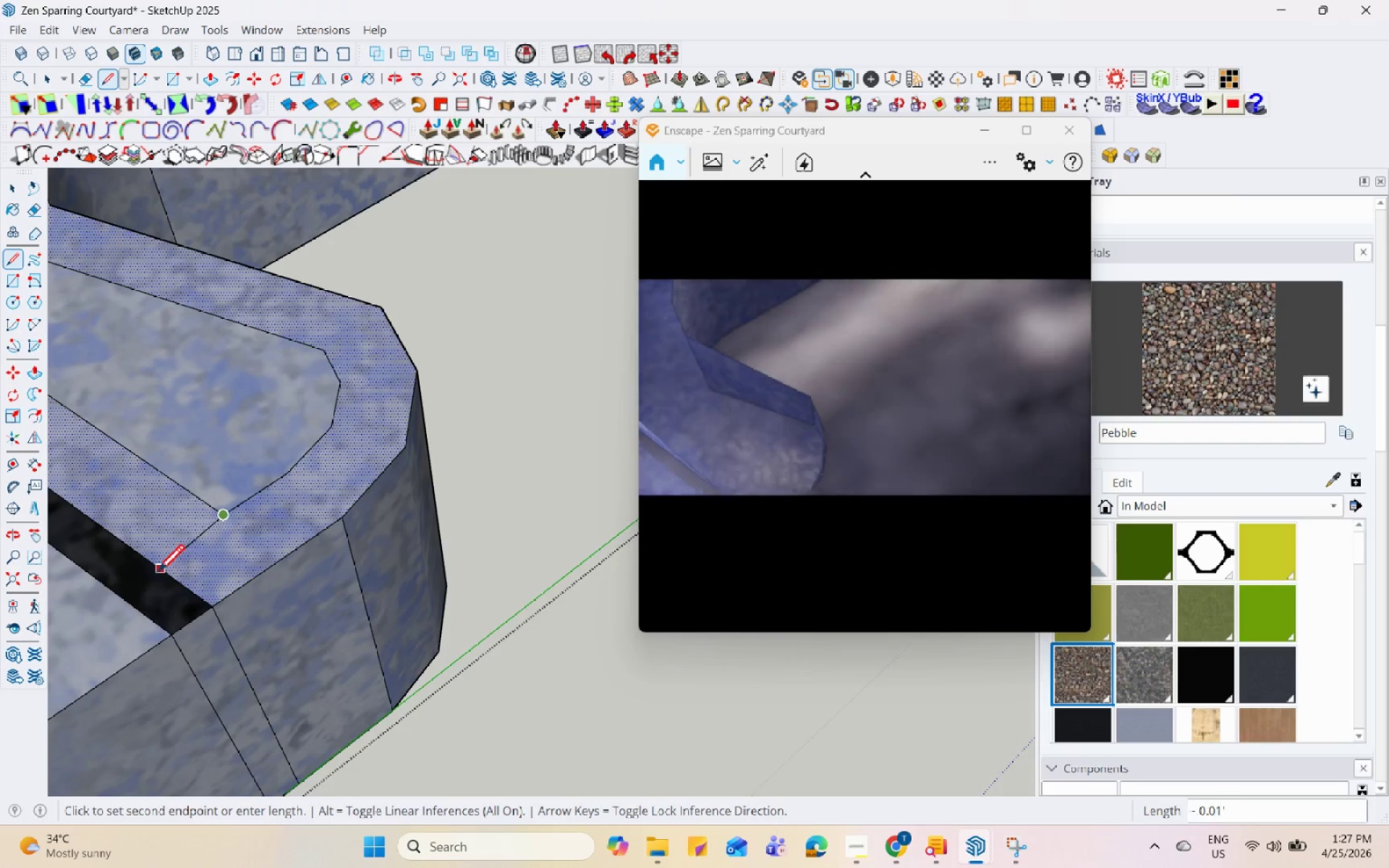 
left_click([148, 566])
 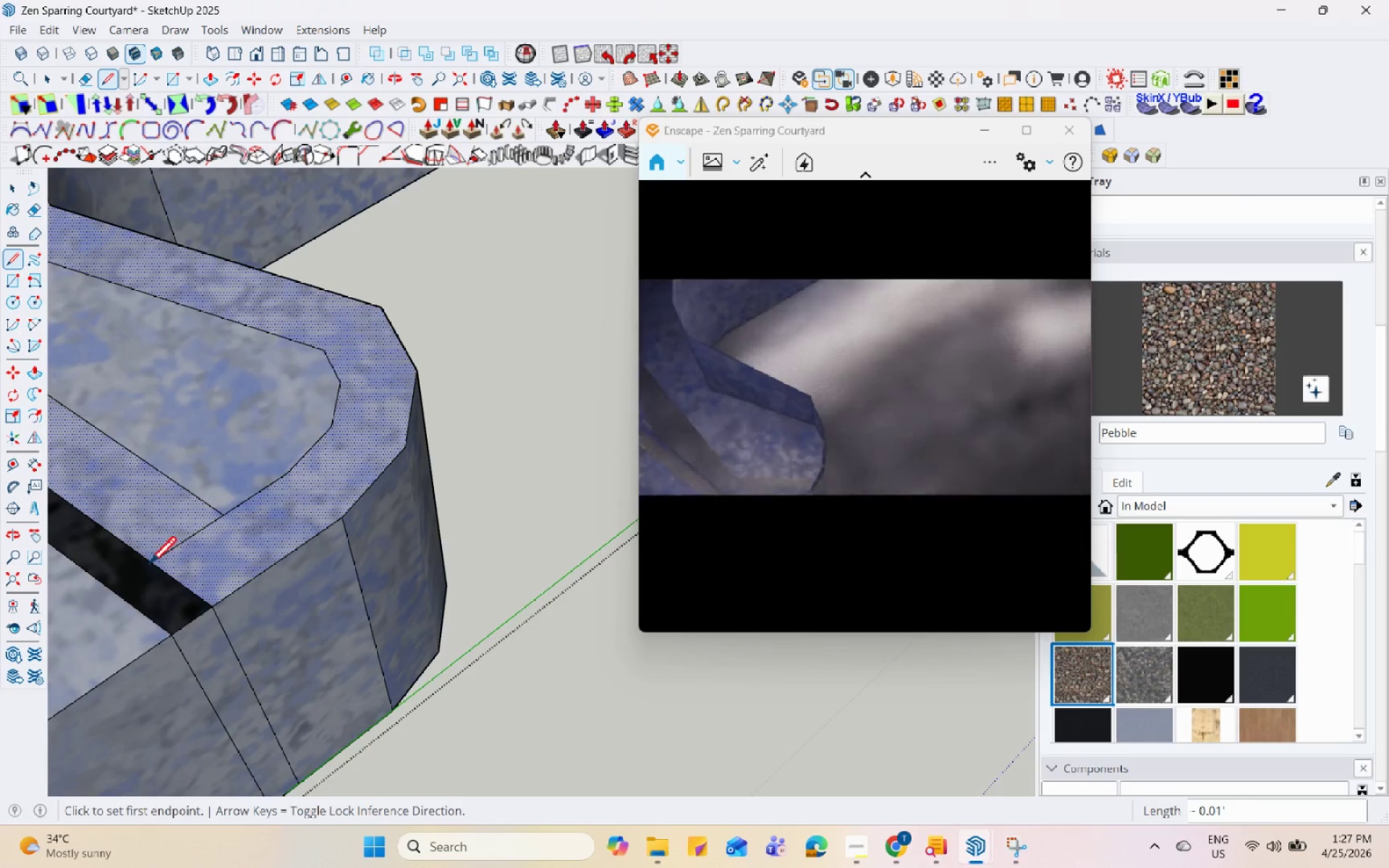 
scroll: coordinate [505, 590], scroll_direction: down, amount: 14.0
 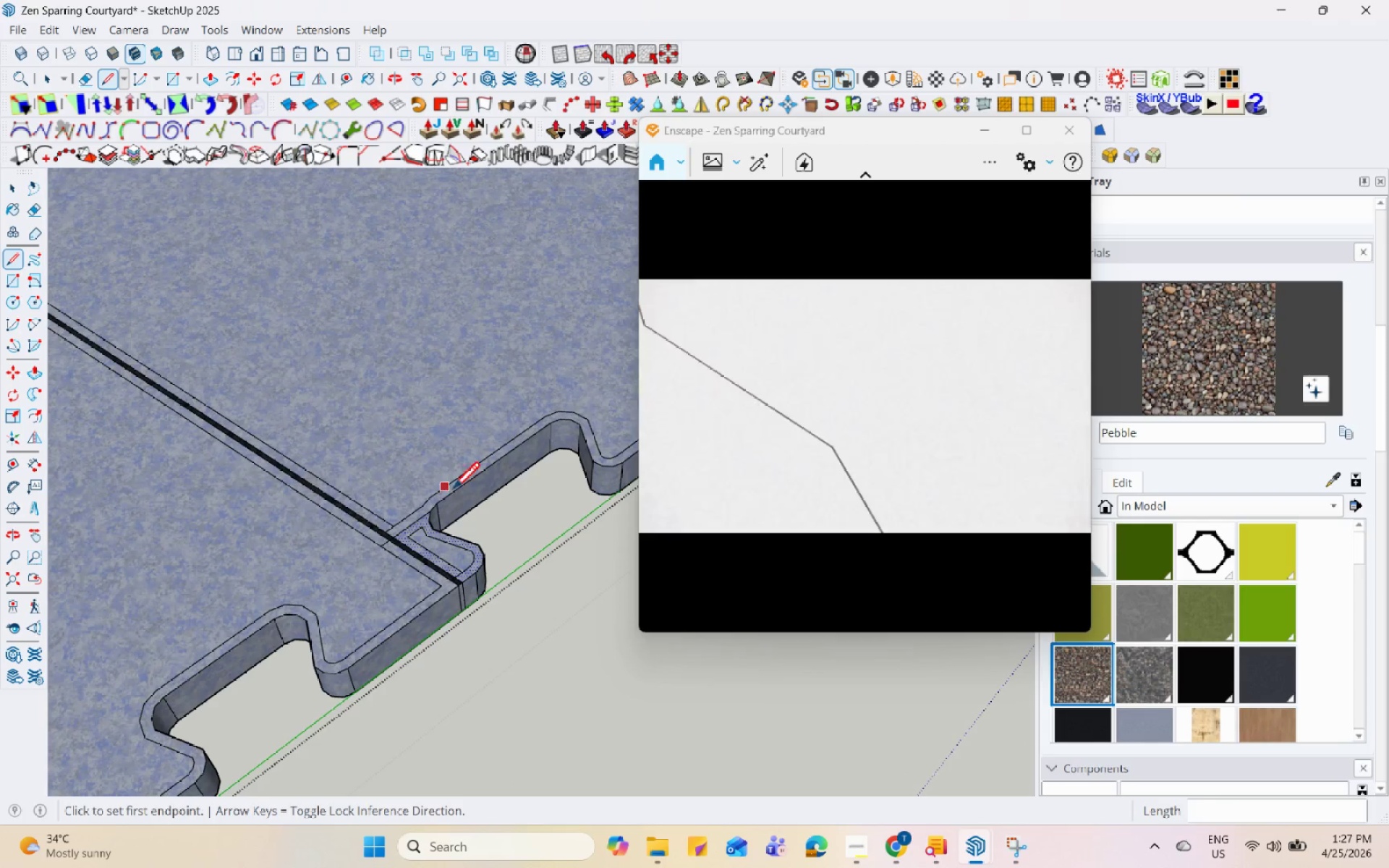 
scroll: coordinate [316, 474], scroll_direction: up, amount: 2.0
 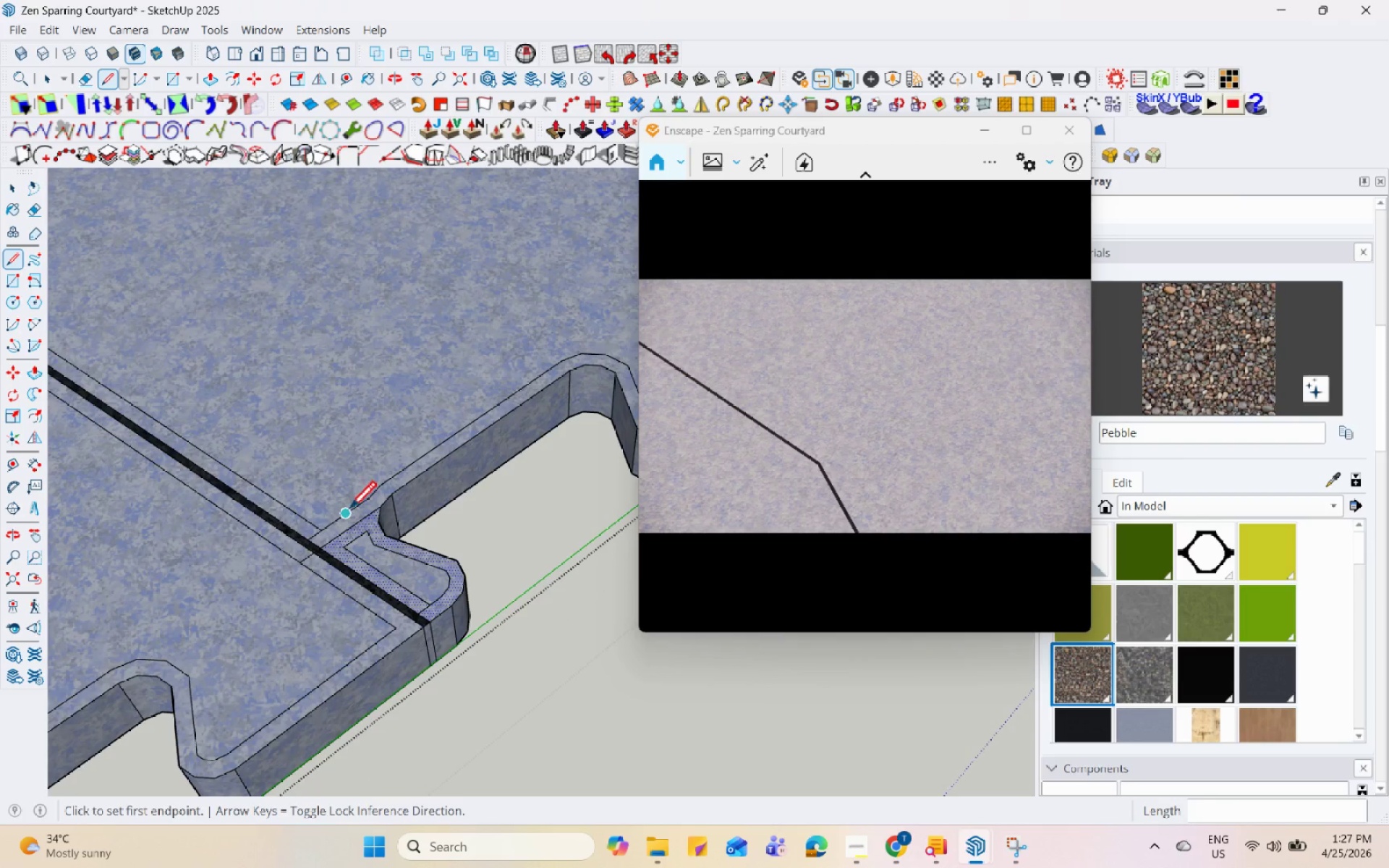 
scroll: coordinate [347, 391], scroll_direction: down, amount: 1.0
 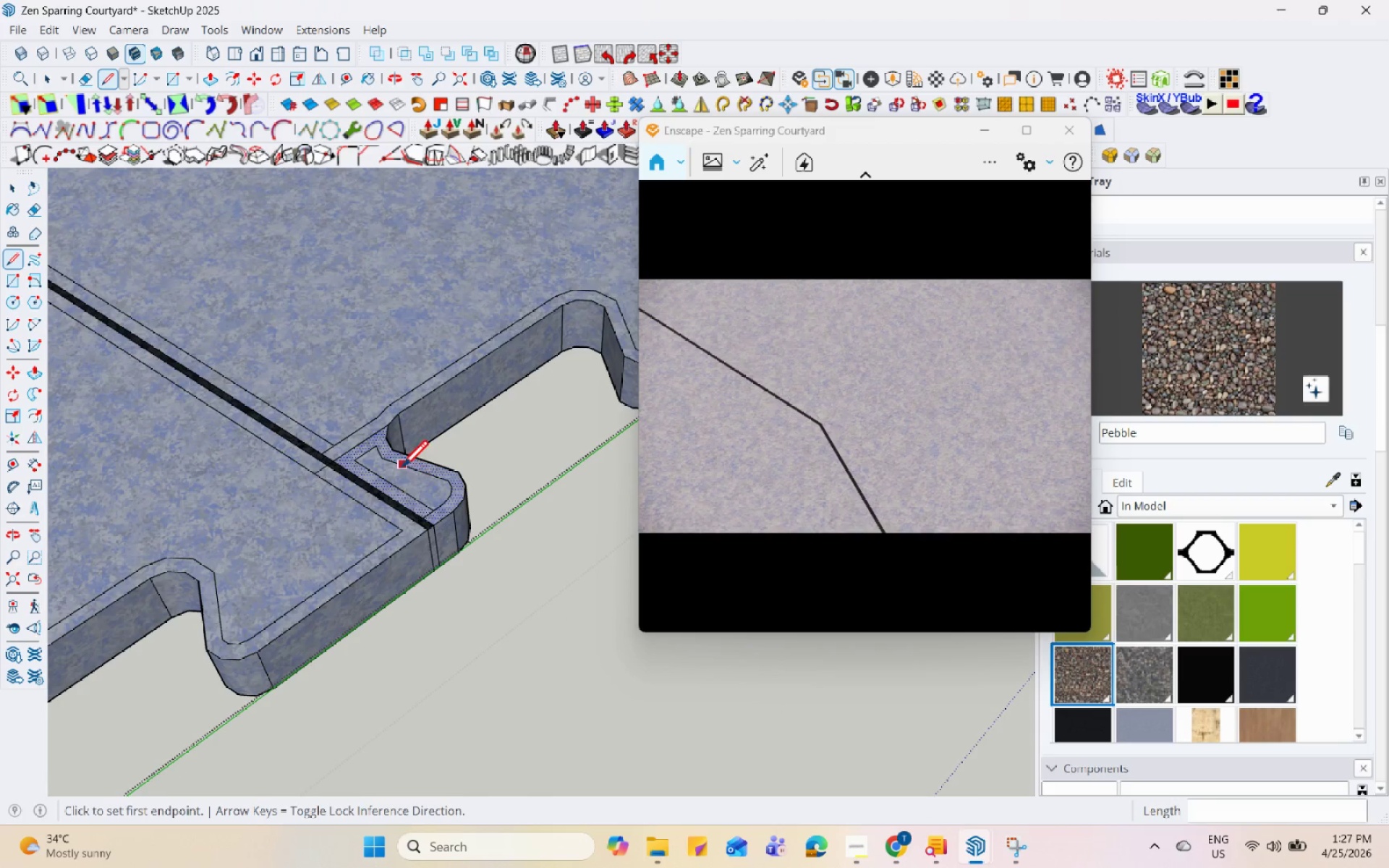 
key(Space)
 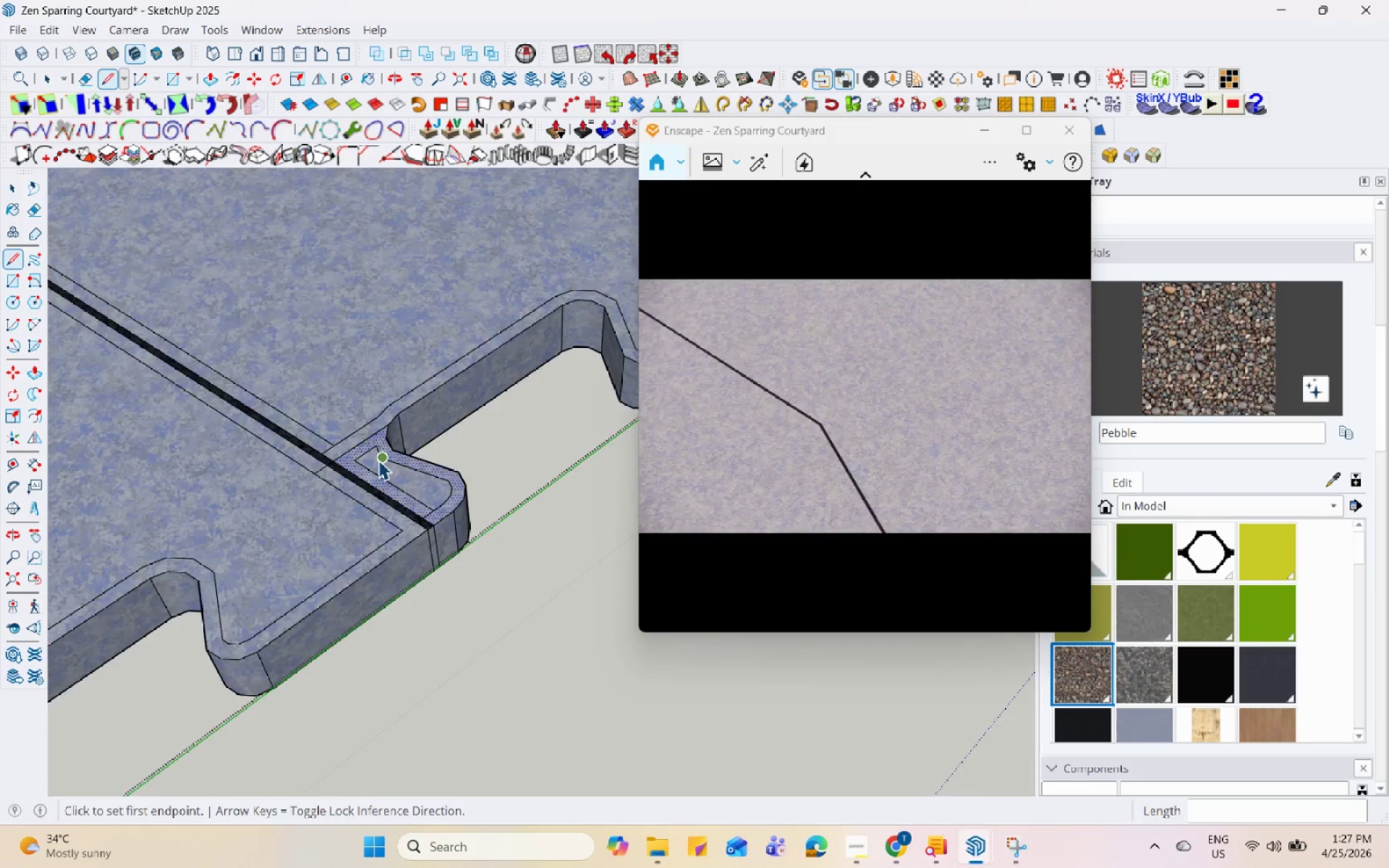 
left_click([427, 480])
 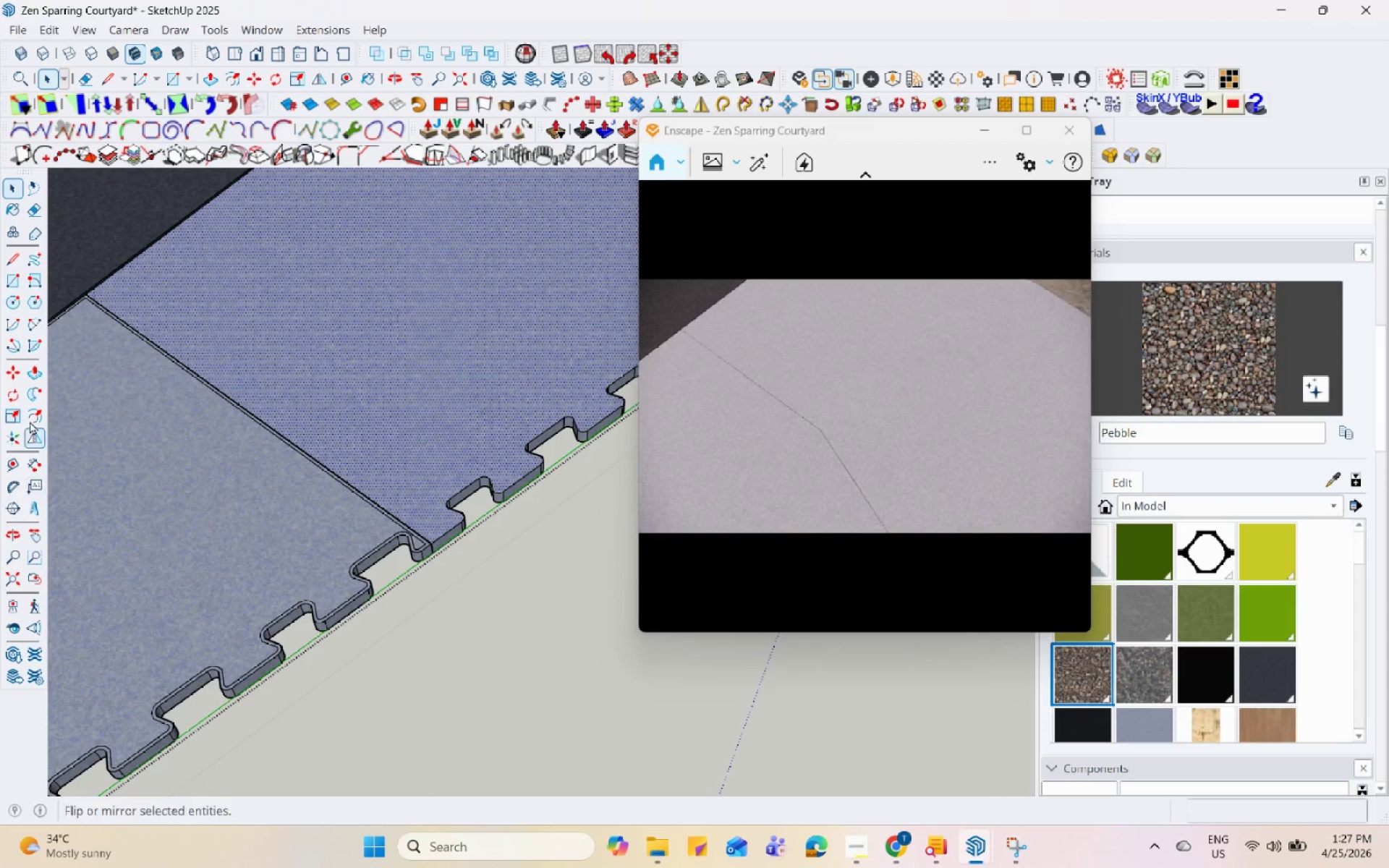 
scroll: coordinate [407, 531], scroll_direction: down, amount: 20.0
 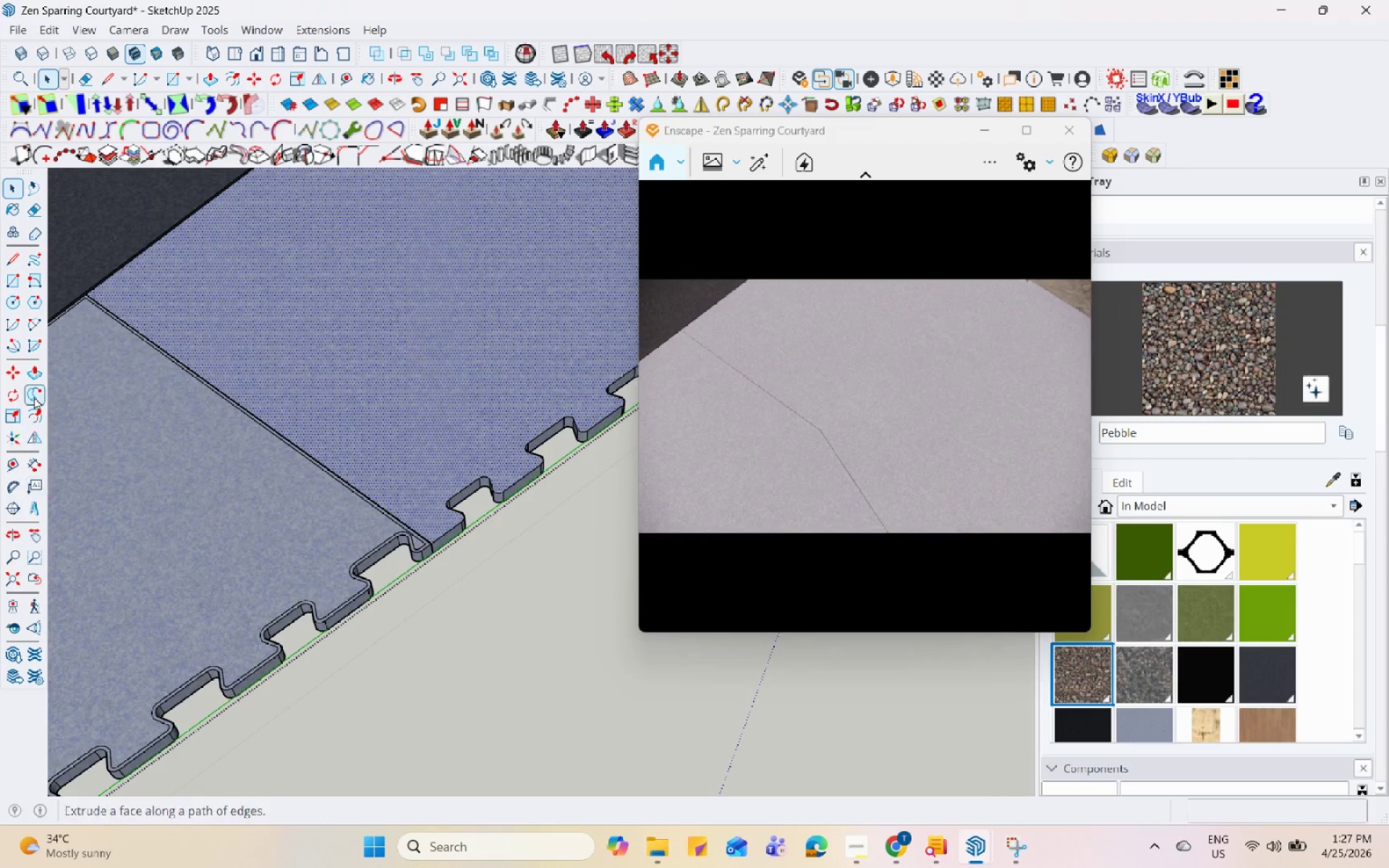 
left_click([41, 414])
 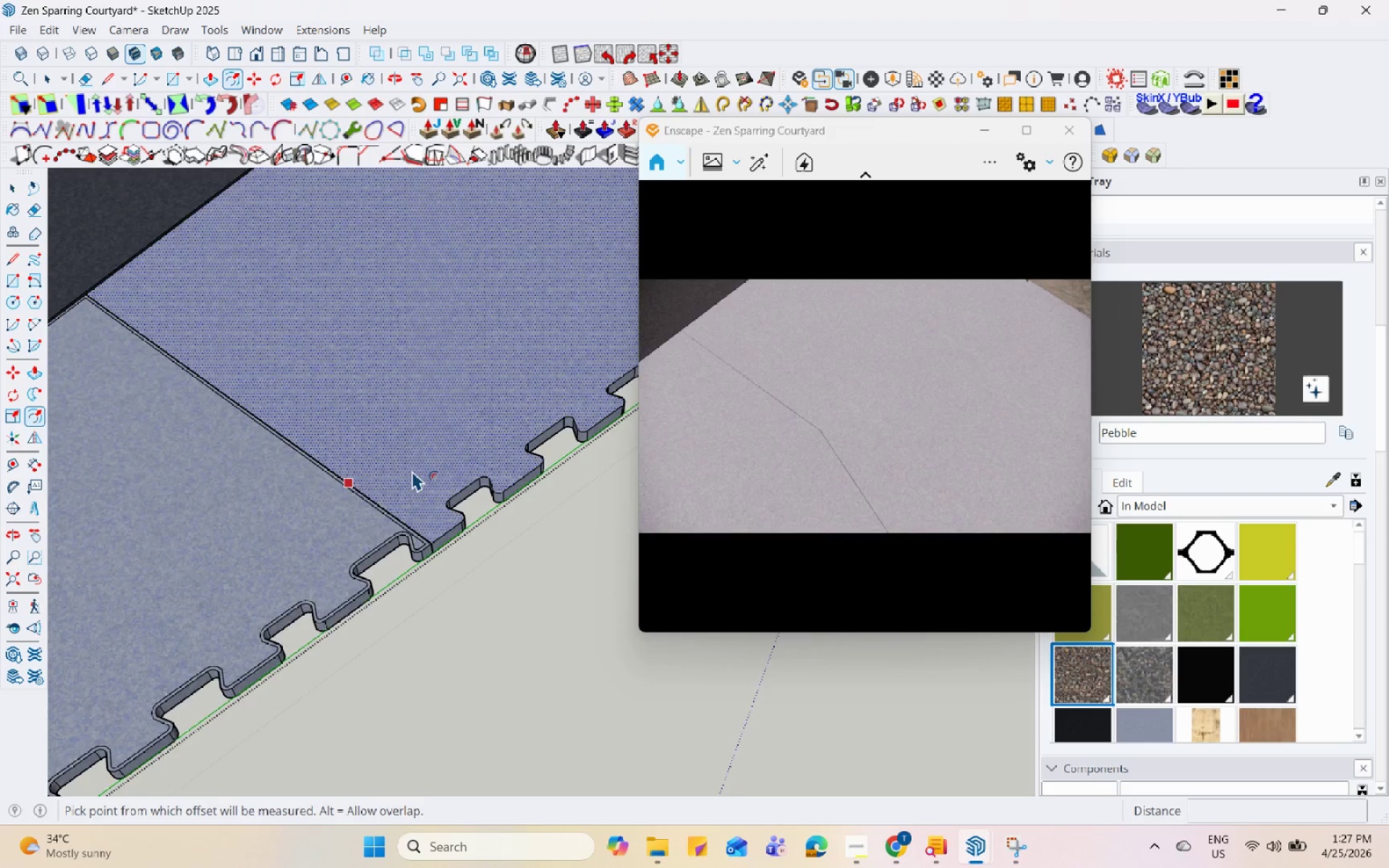 
scroll: coordinate [367, 554], scroll_direction: up, amount: 15.0
 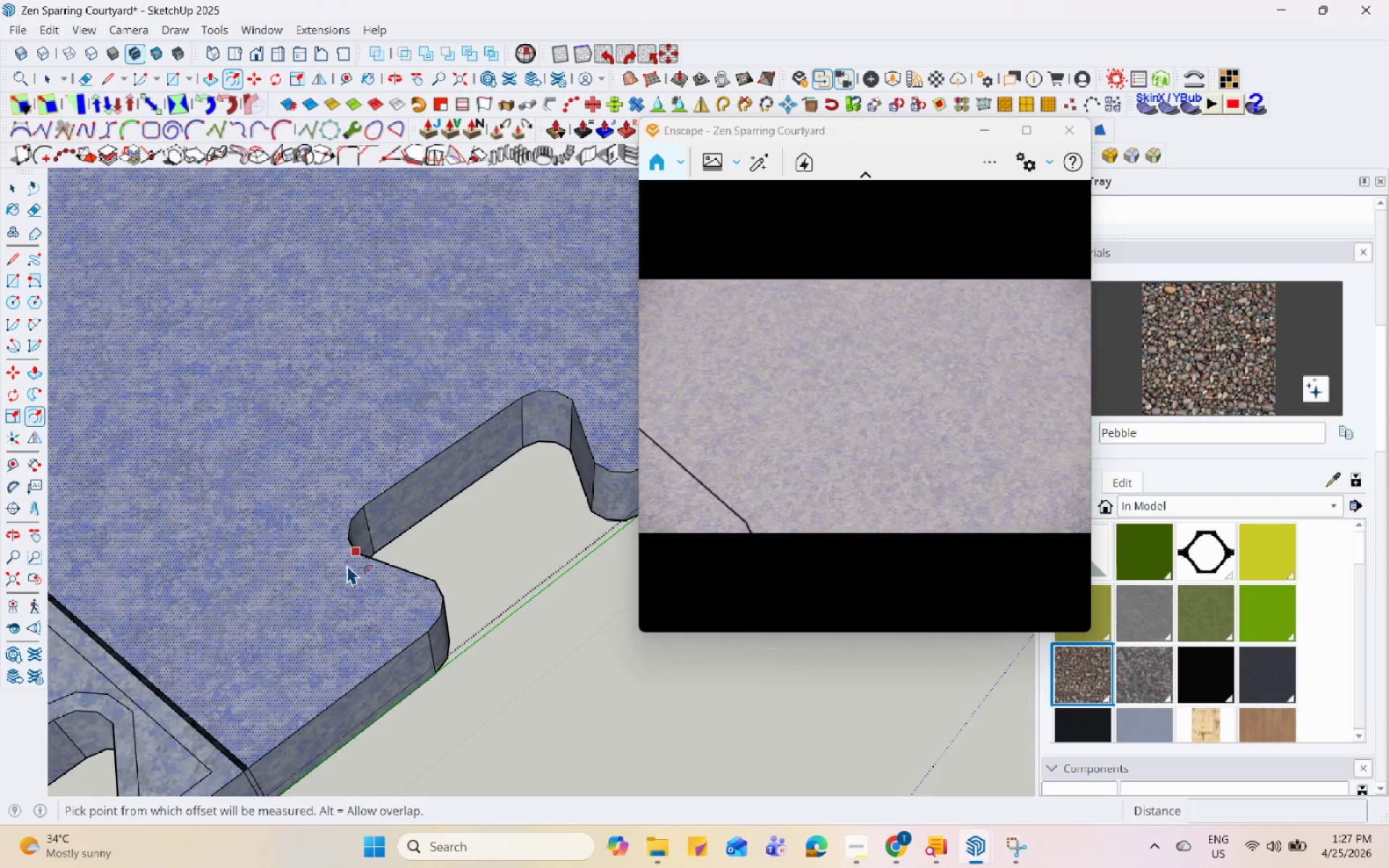 
left_click([354, 557])
 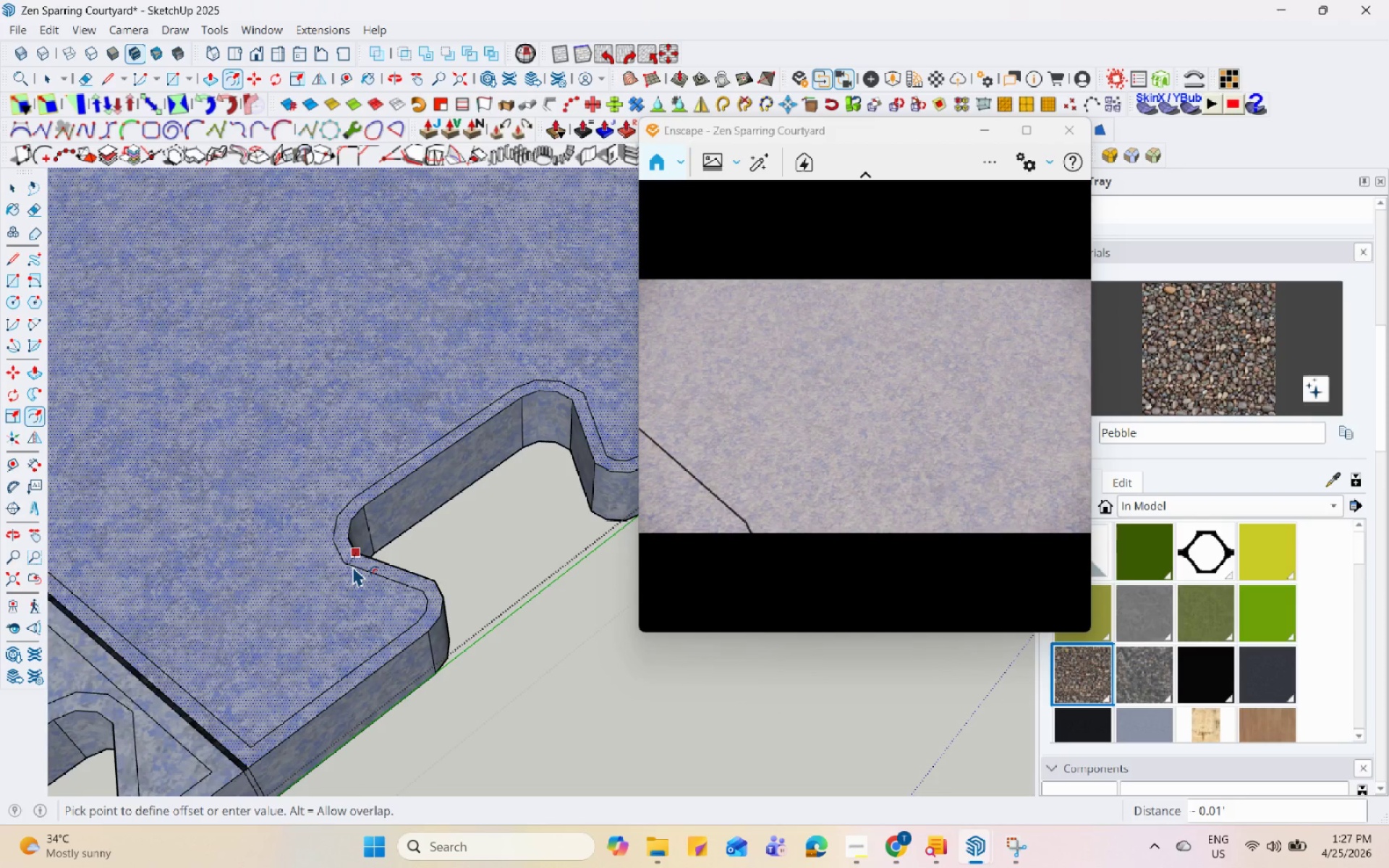 
left_click([352, 566])
 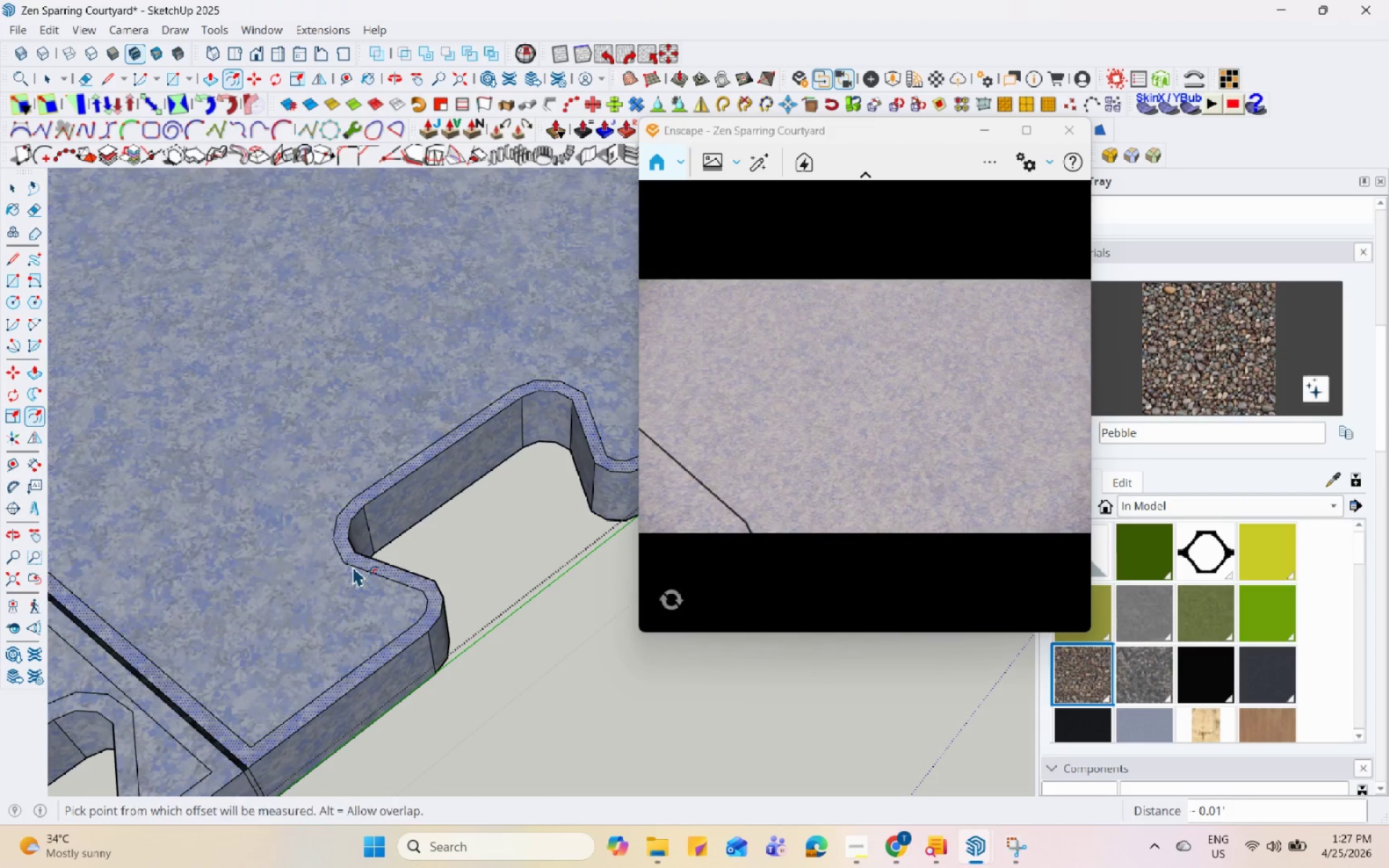 
key(Space)
 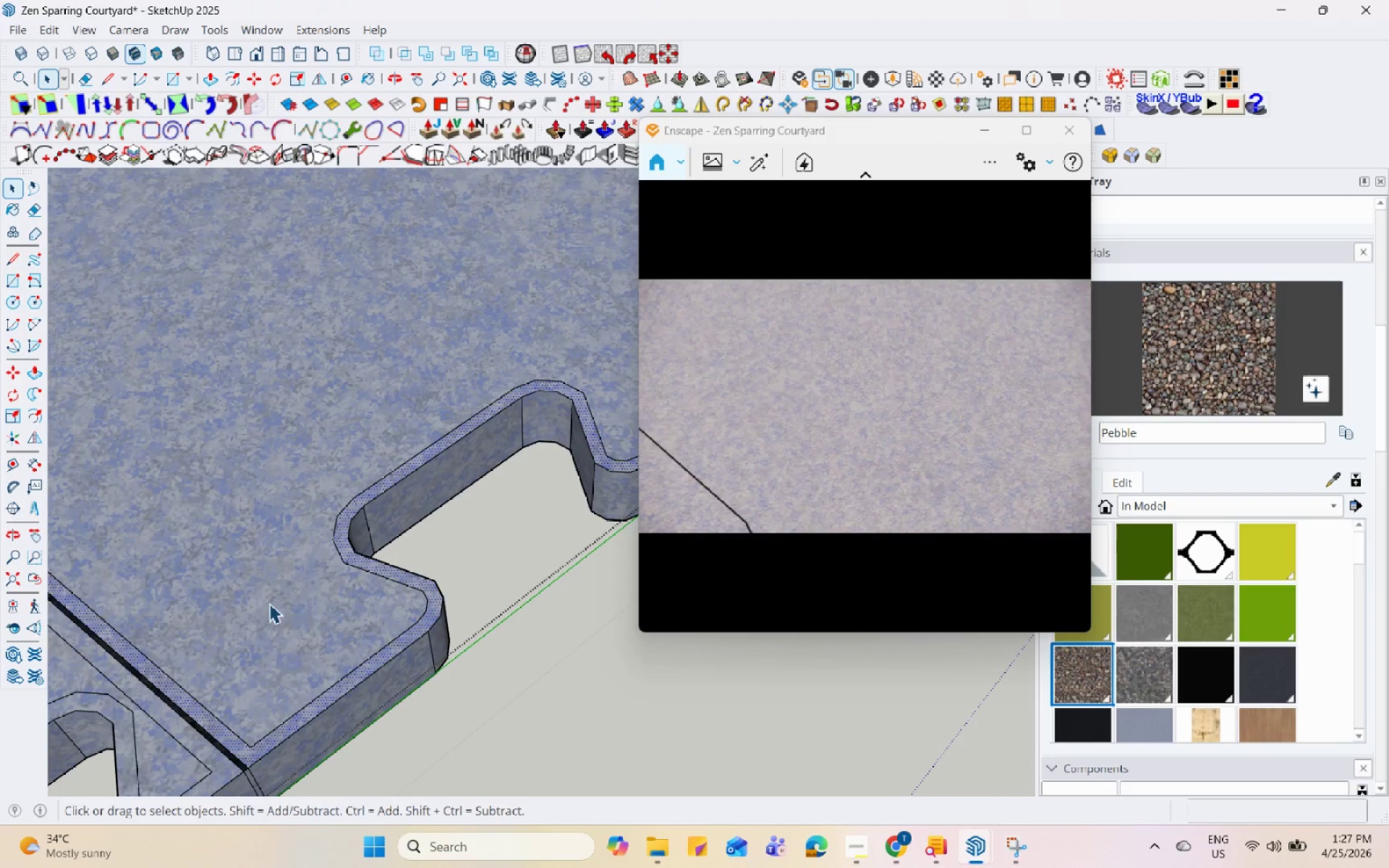 
scroll: coordinate [265, 603], scroll_direction: down, amount: 3.0
 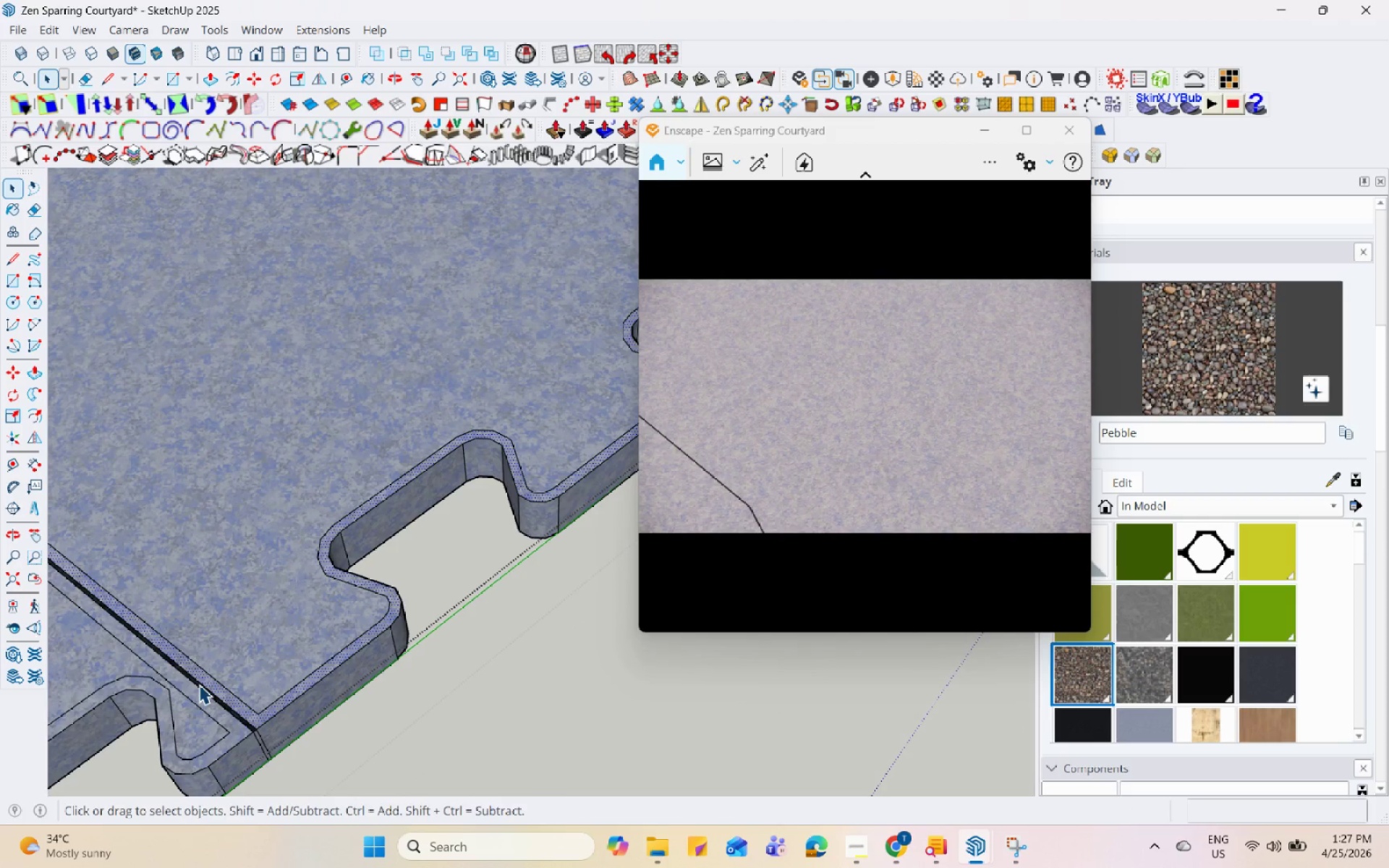 
key(L)
 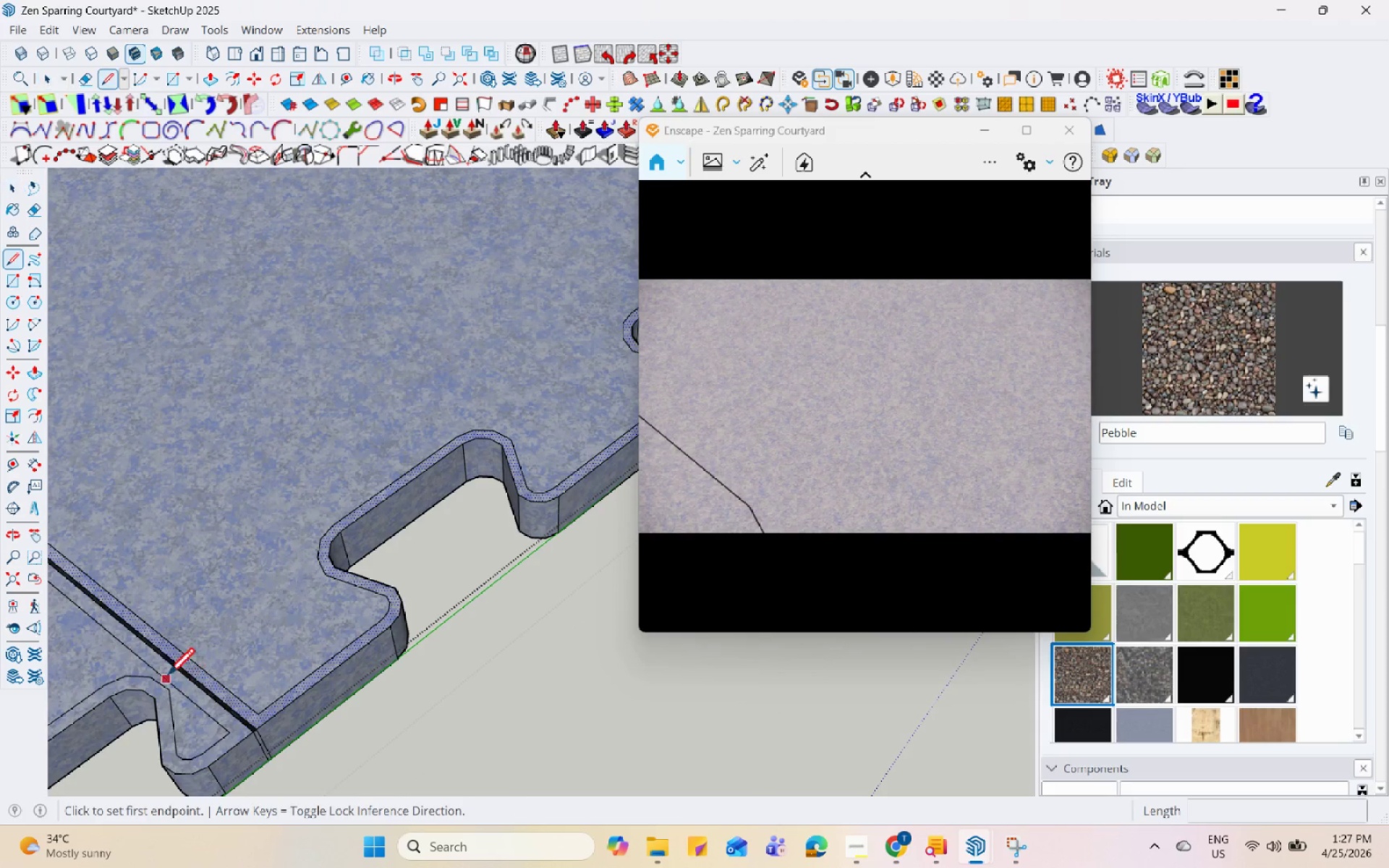 
scroll: coordinate [167, 676], scroll_direction: up, amount: 5.0
 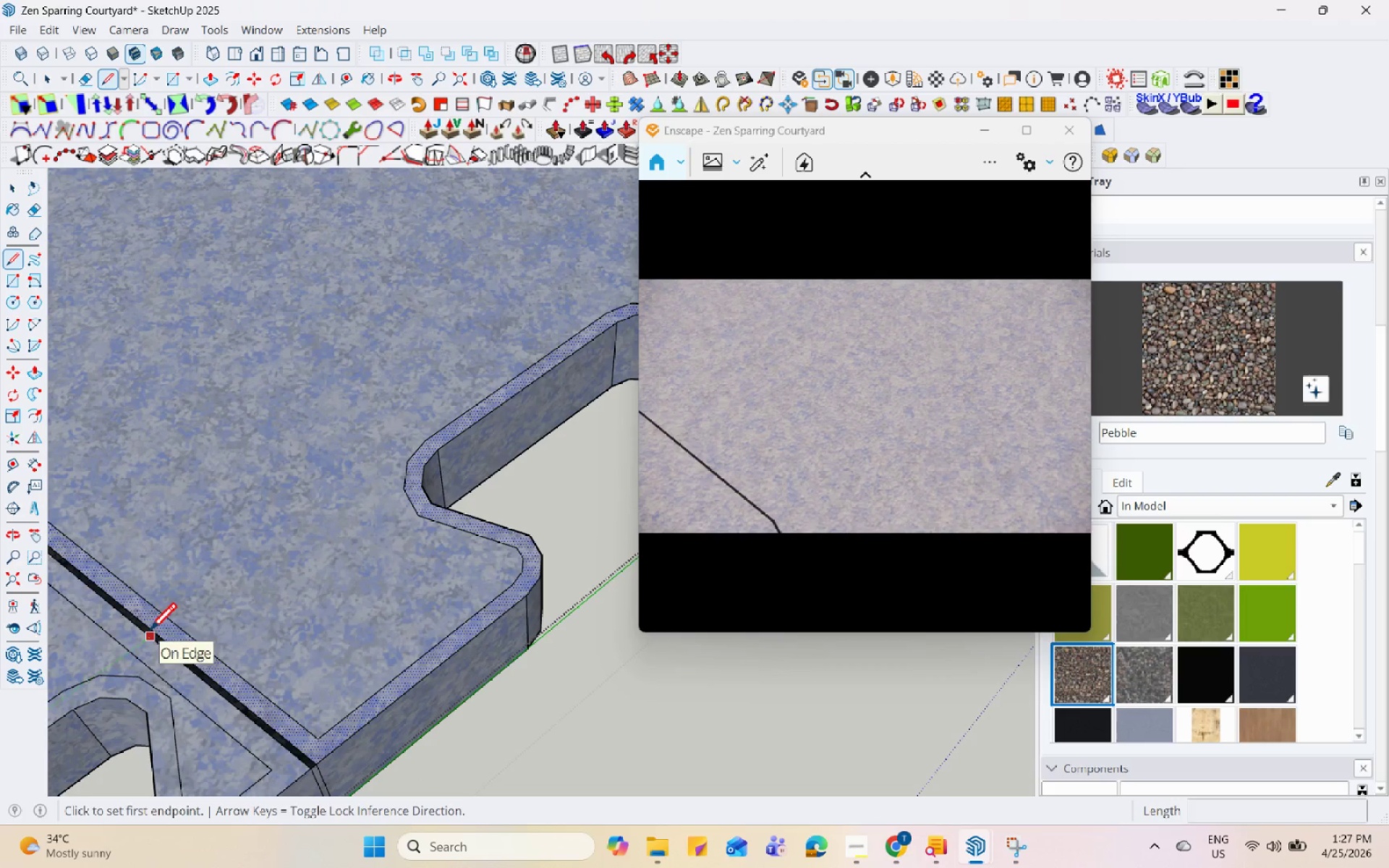 
scroll: coordinate [278, 701], scroll_direction: none, amount: 0.0
 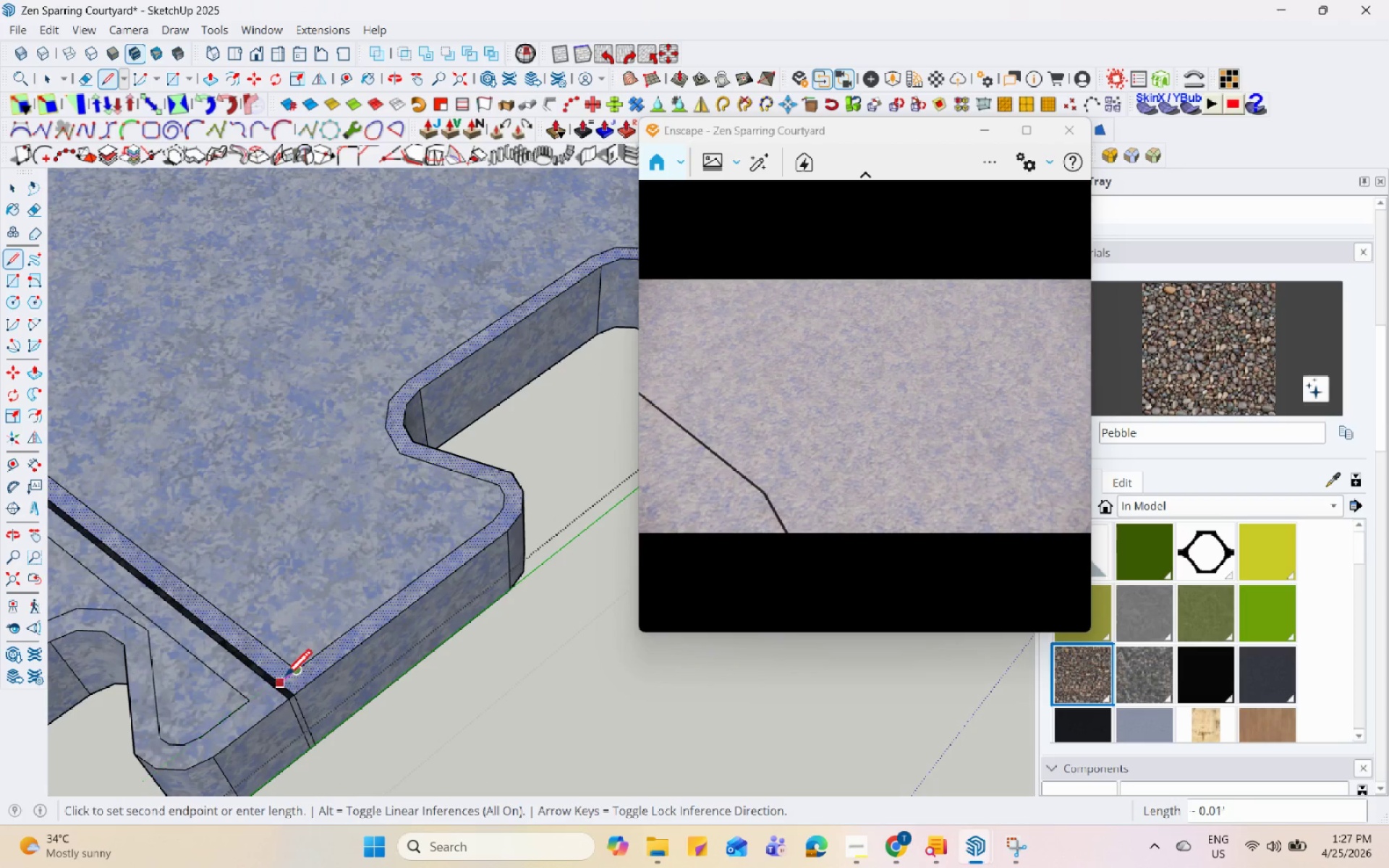 
left_click([281, 683])
 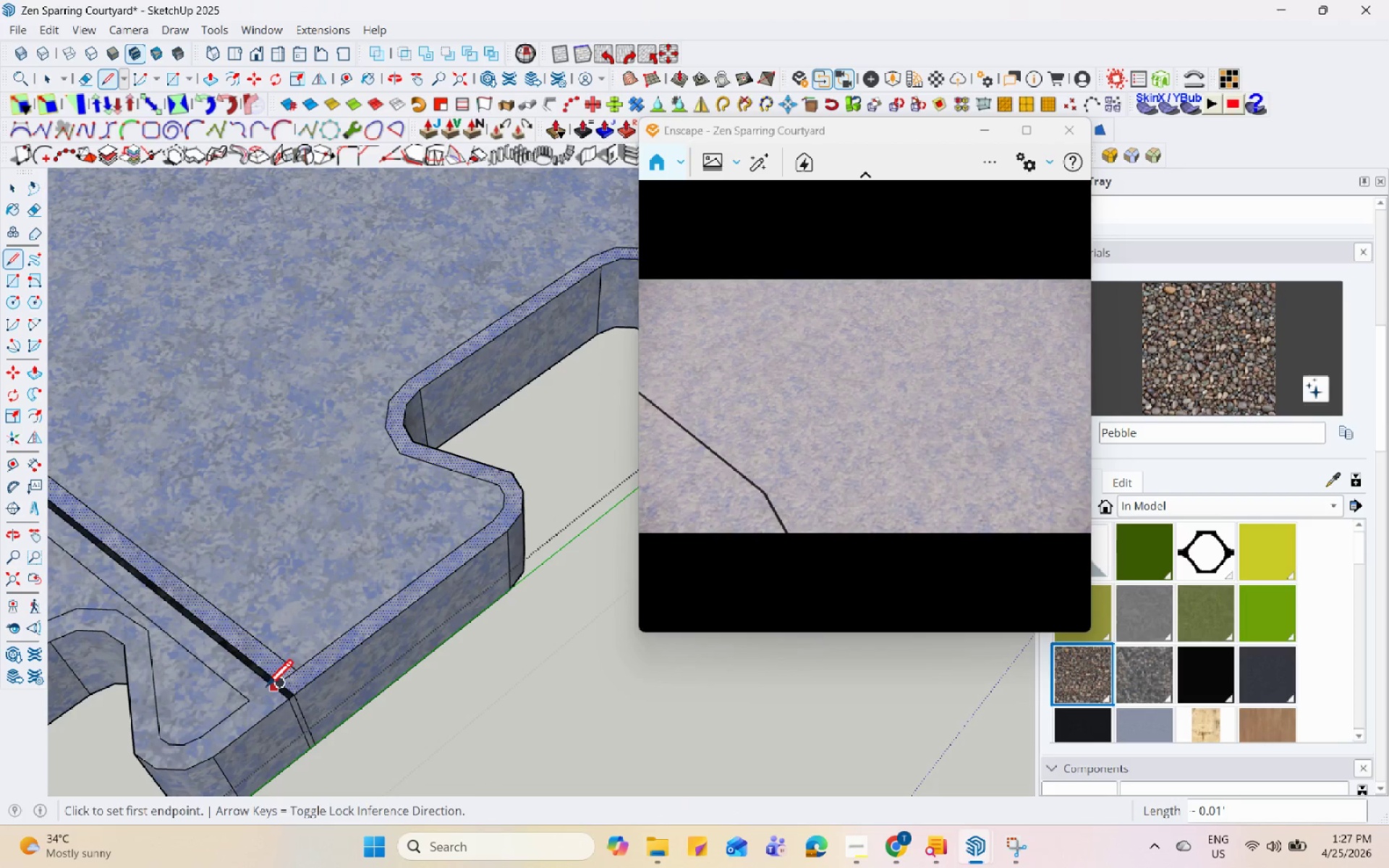 
key(Escape)
 